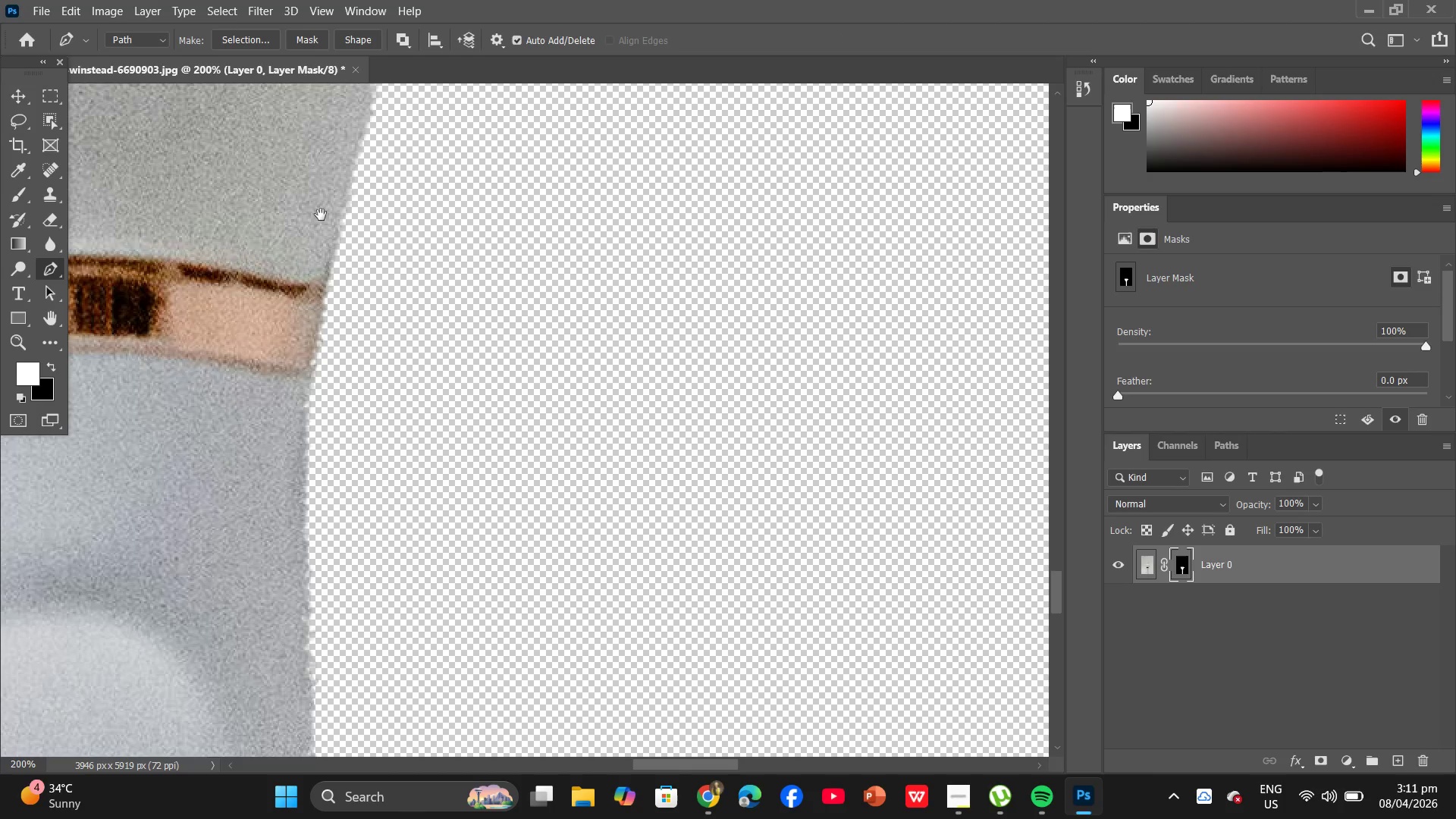 
left_click_drag(start_coordinate=[303, 364], to_coordinate=[297, 400])
 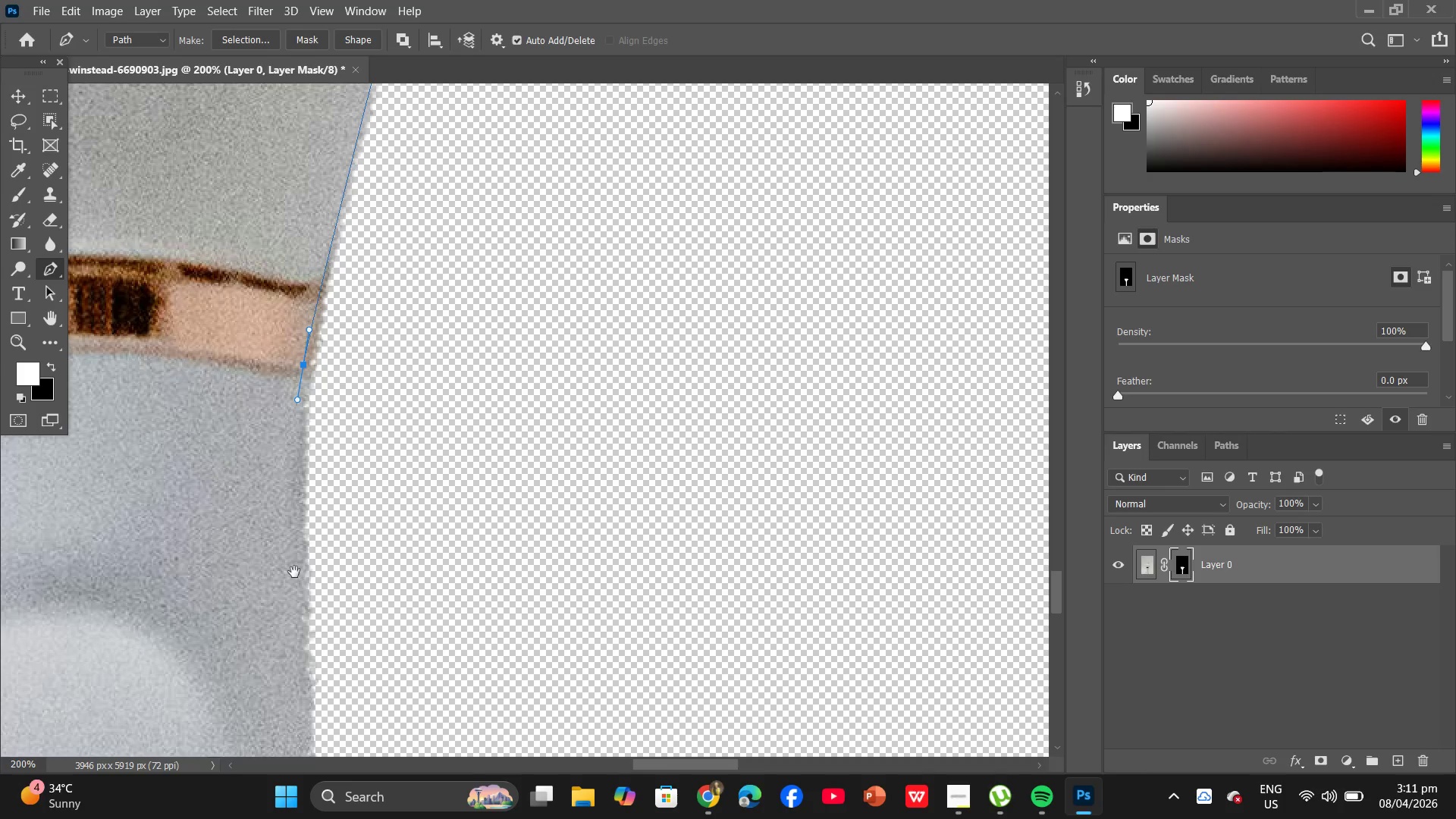 
hold_key(key=Space, duration=0.75)
 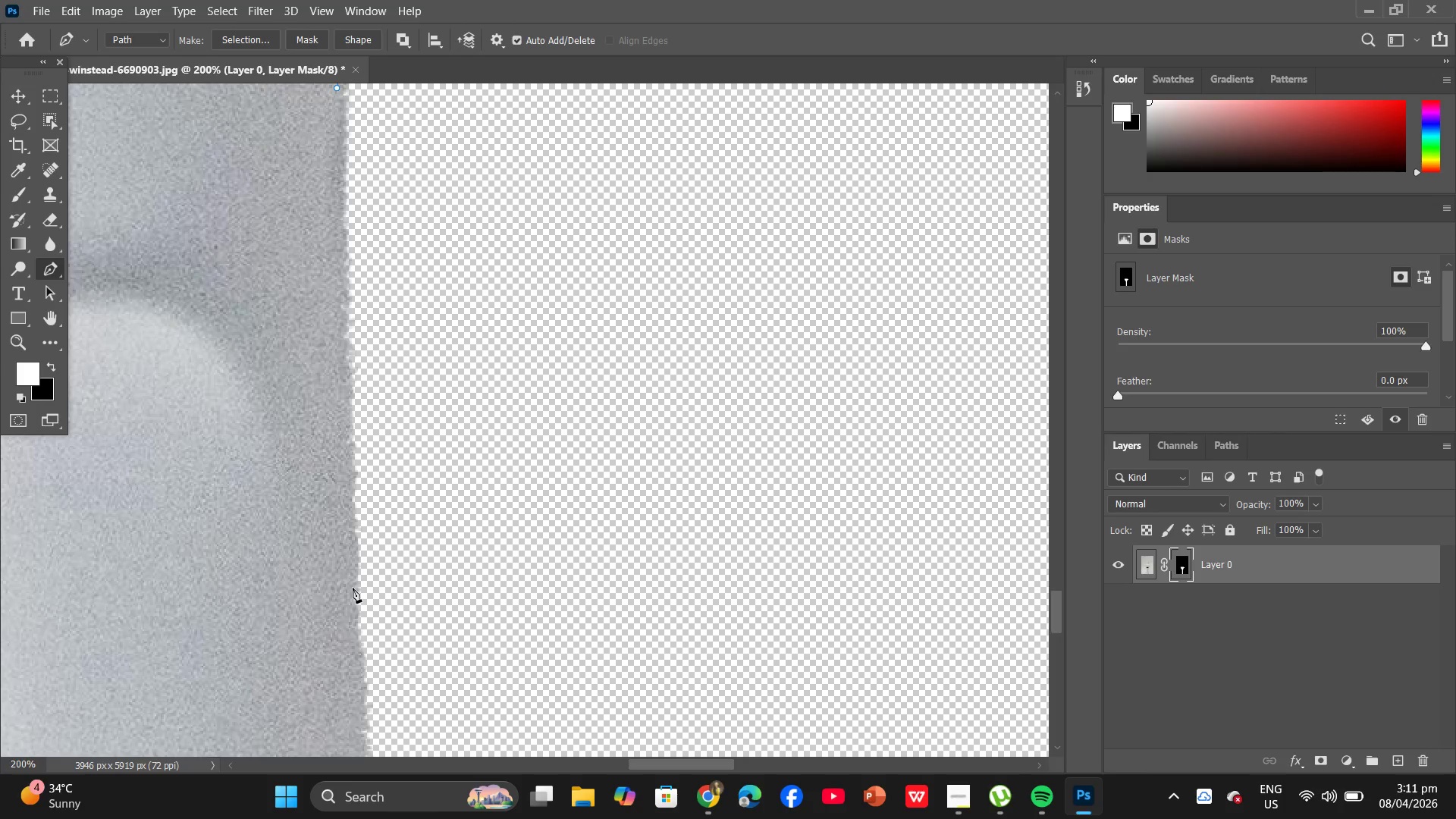 
left_click_drag(start_coordinate=[294, 572], to_coordinate=[334, 260])
 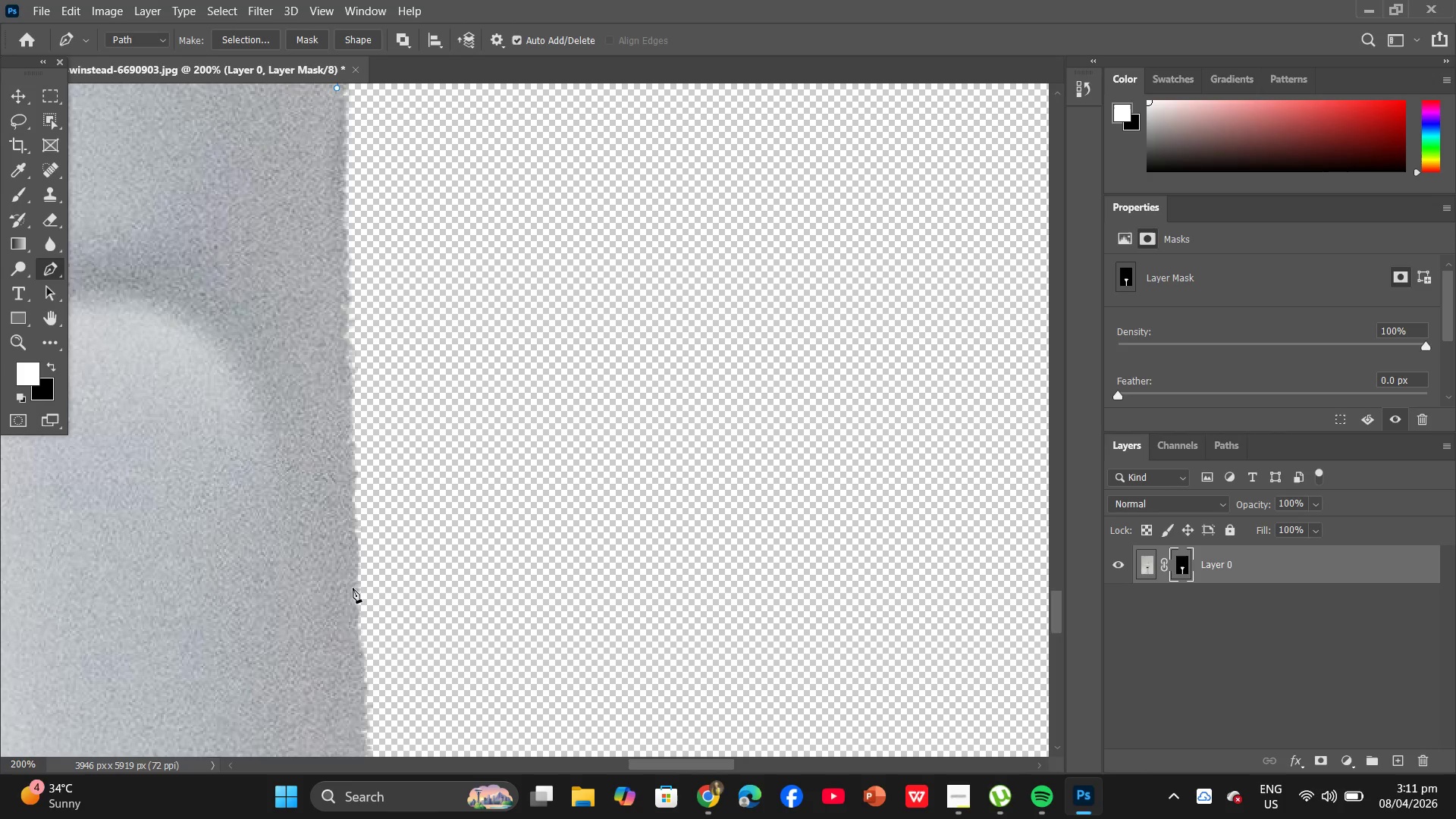 
left_click_drag(start_coordinate=[353, 598], to_coordinate=[354, 655])
 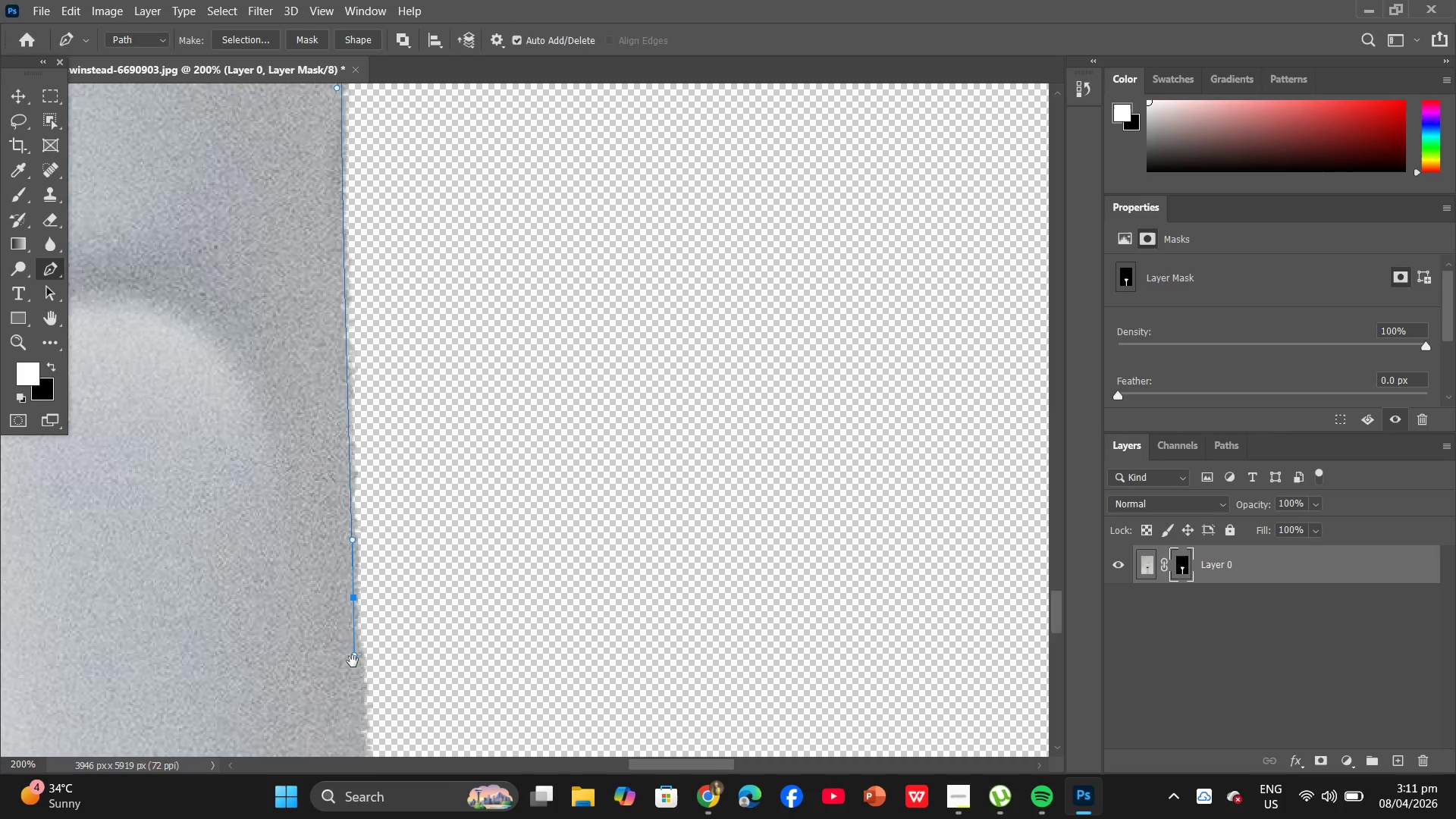 
hold_key(key=Space, duration=1.33)
 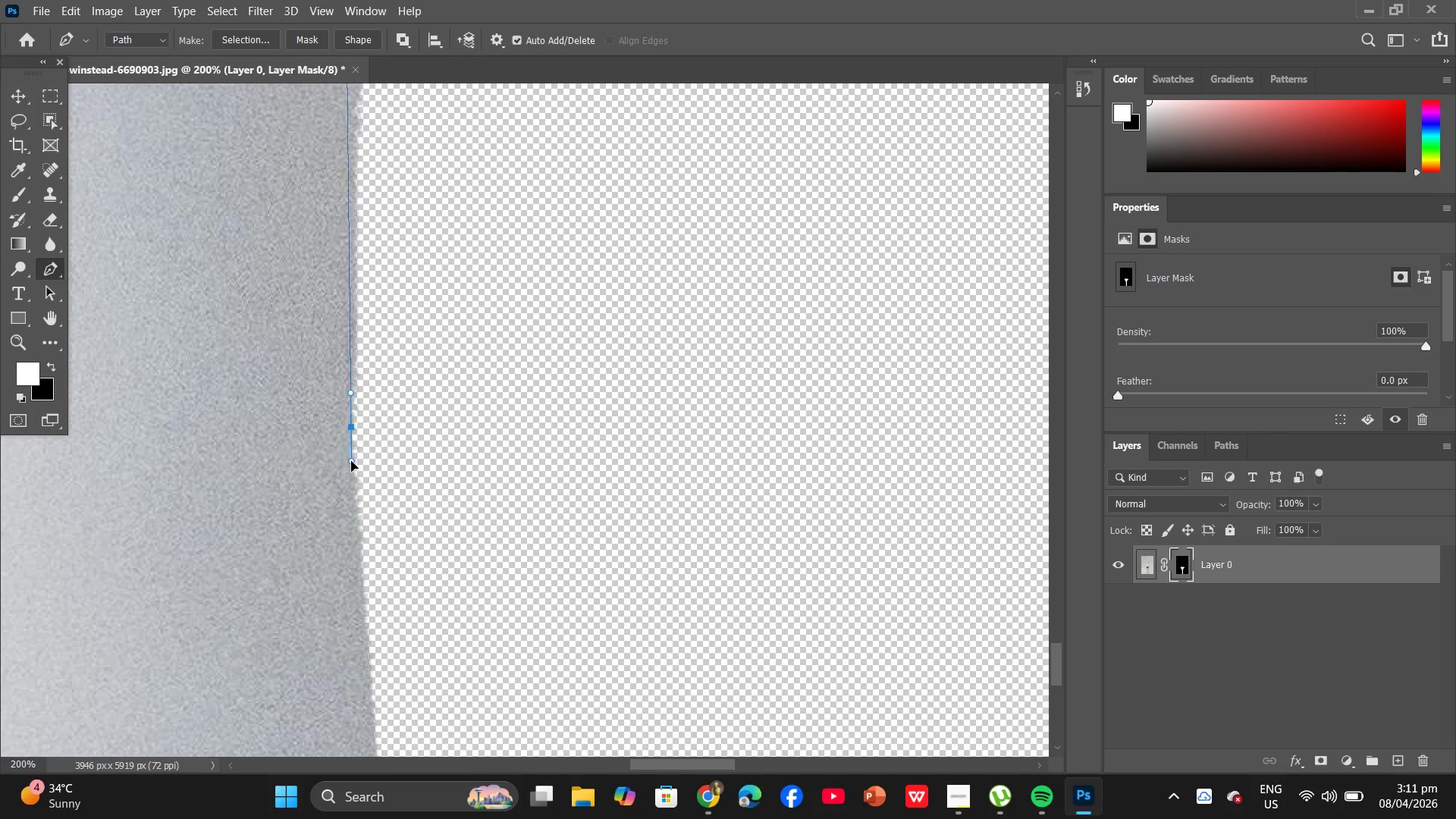 
left_click_drag(start_coordinate=[353, 661], to_coordinate=[330, 186])
 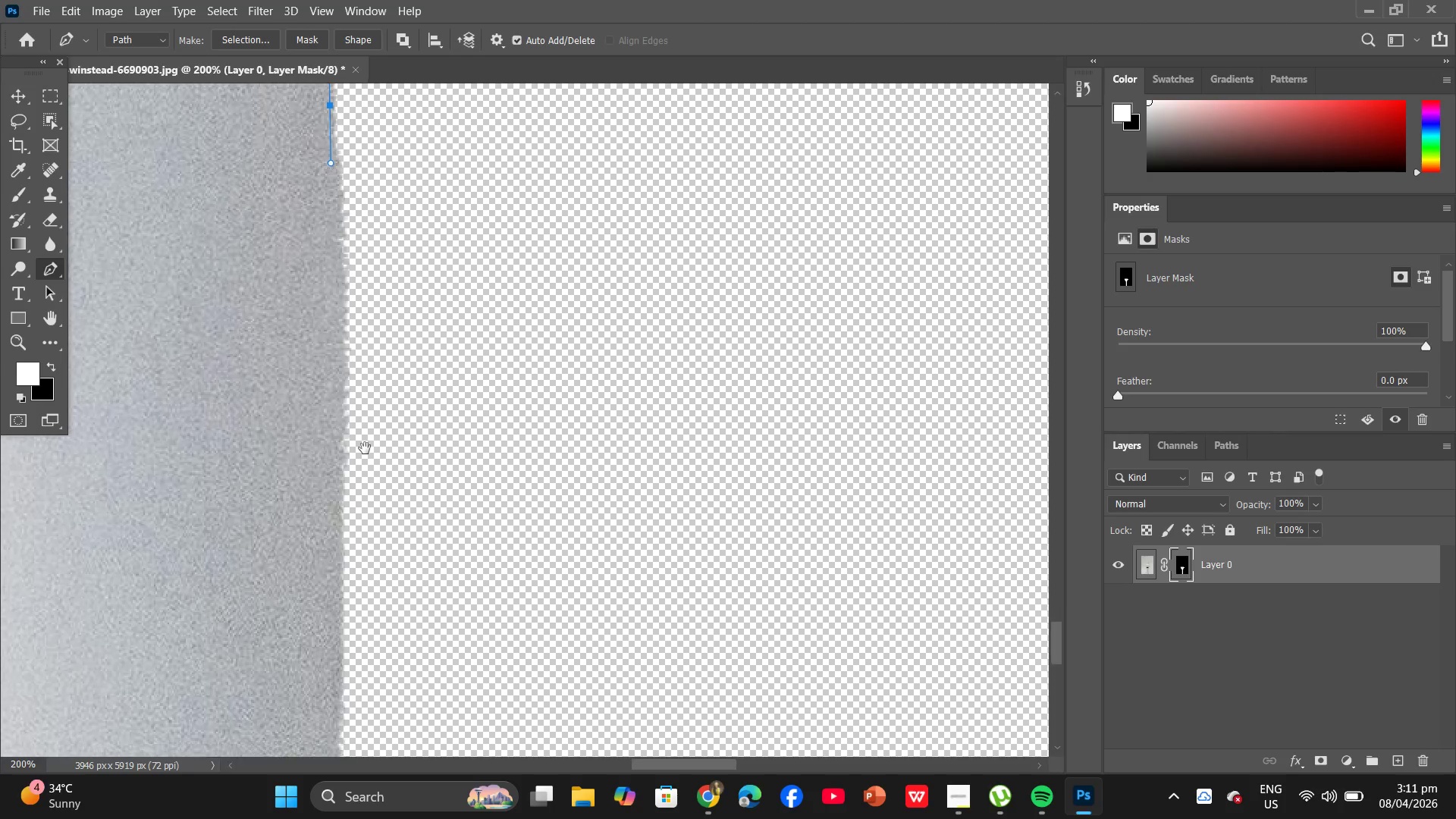 
left_click_drag(start_coordinate=[365, 448], to_coordinate=[375, 126])
 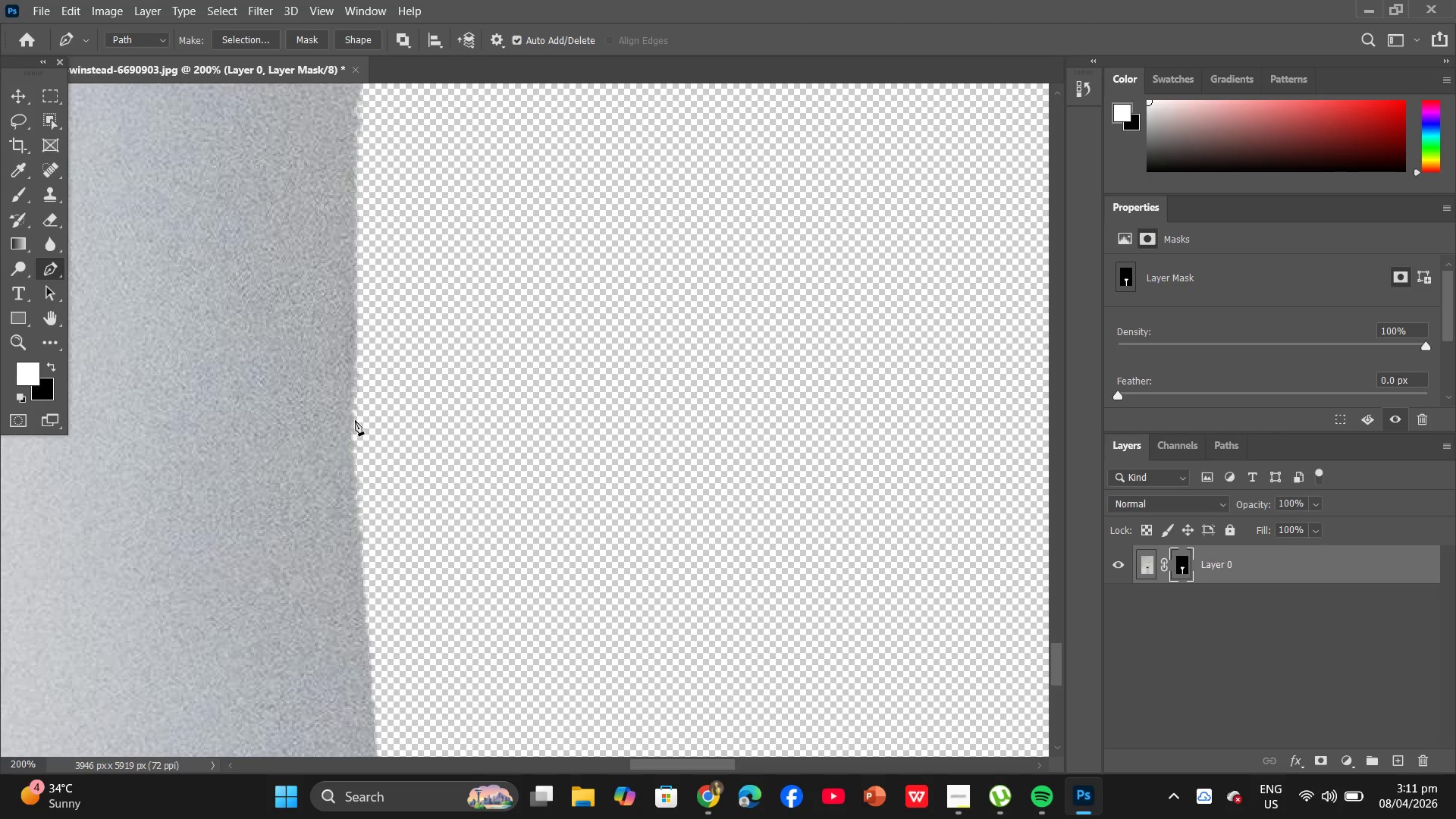 
left_click_drag(start_coordinate=[350, 426], to_coordinate=[351, 461])
 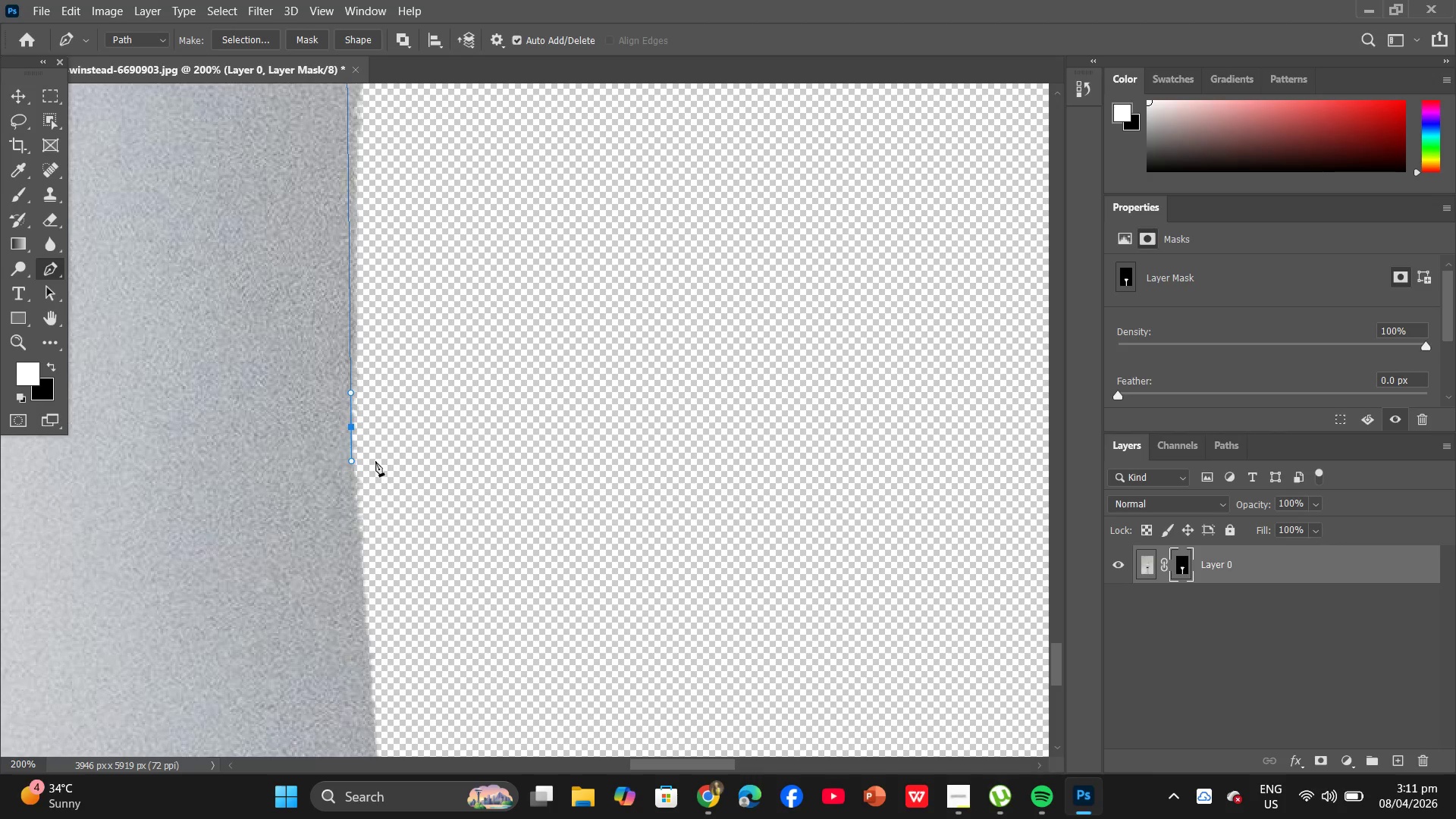 
left_click_drag(start_coordinate=[362, 501], to_coordinate=[360, 512])
 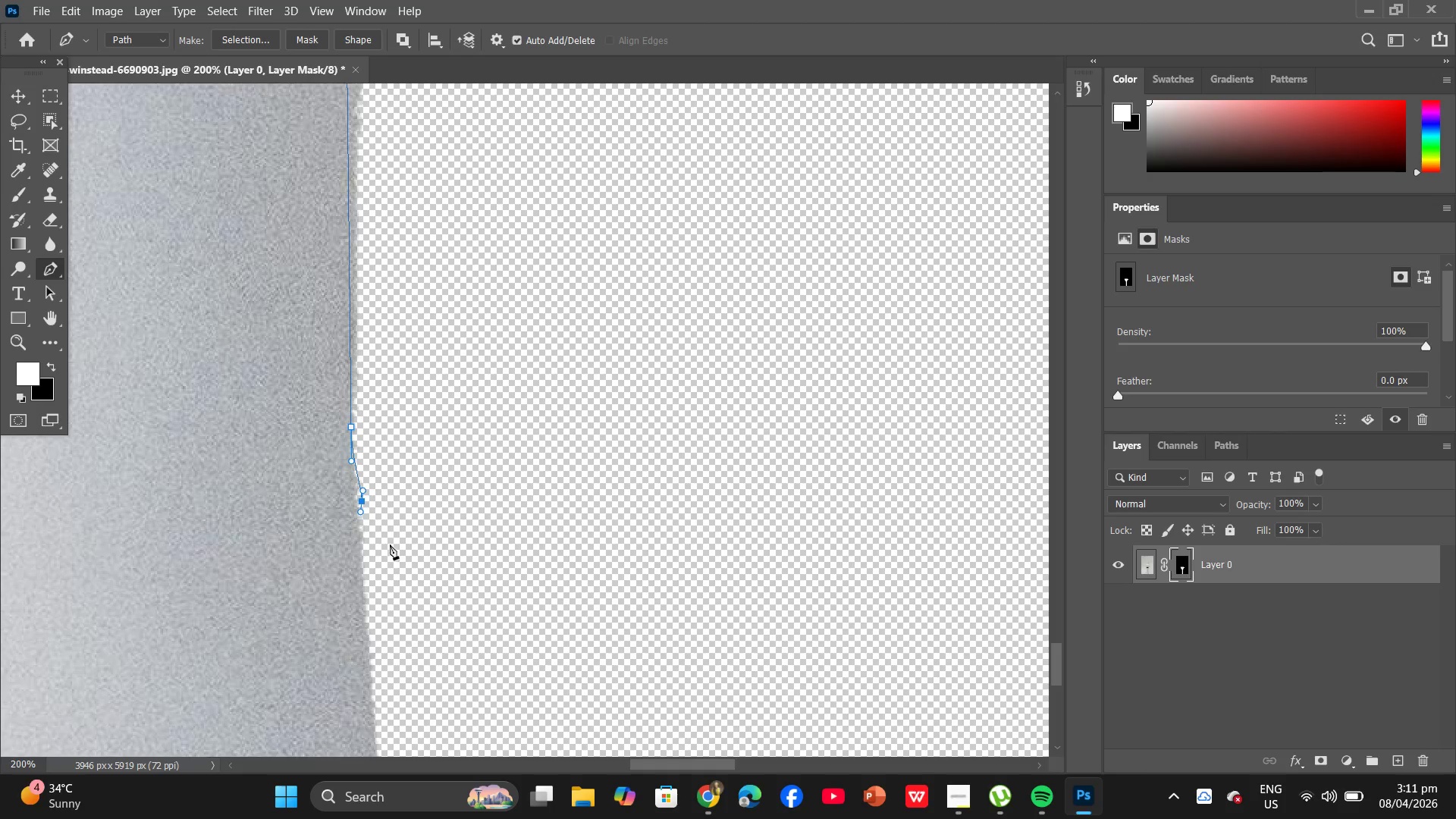 
key(Control+Z)
 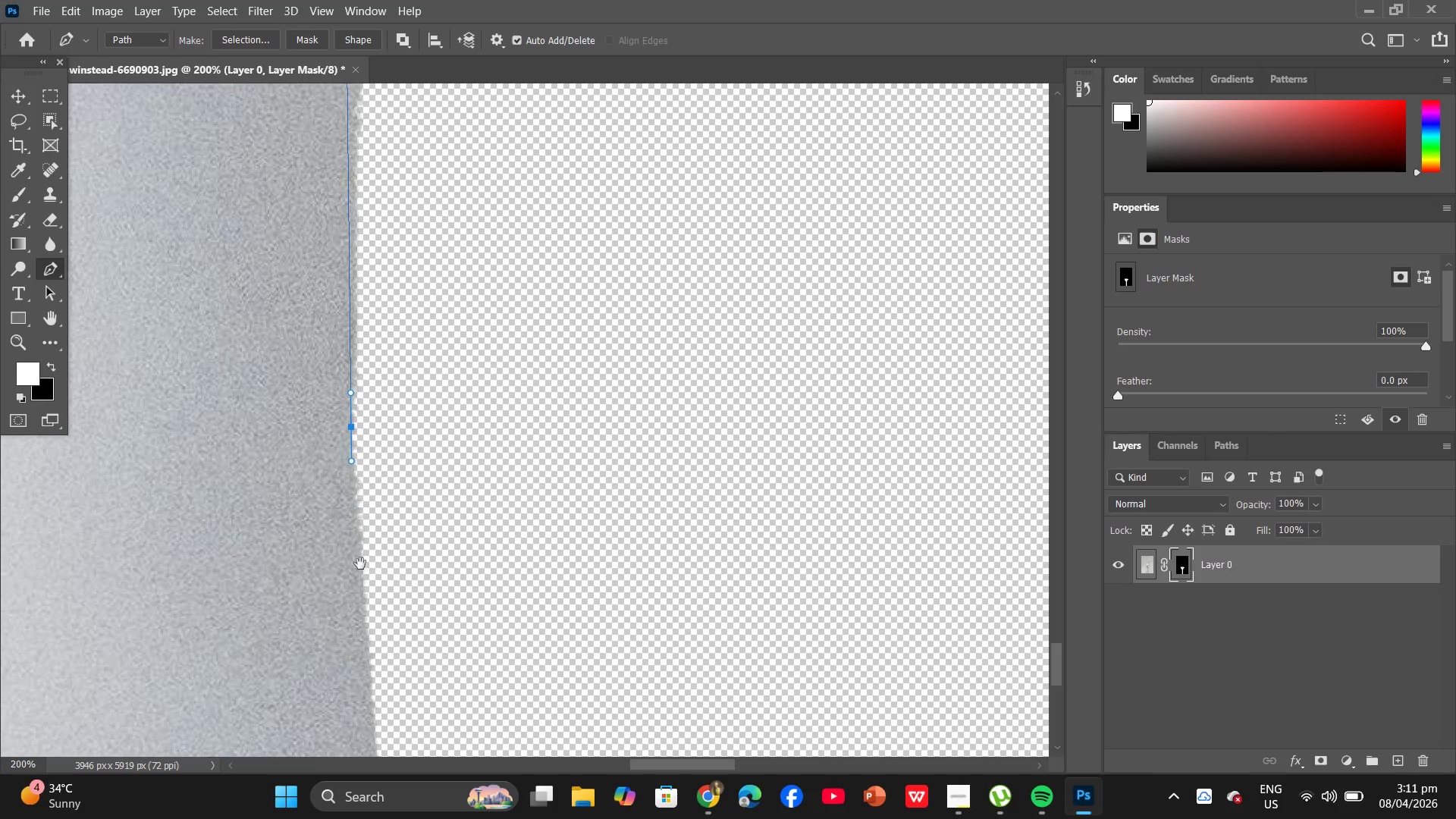 
hold_key(key=Space, duration=0.55)
 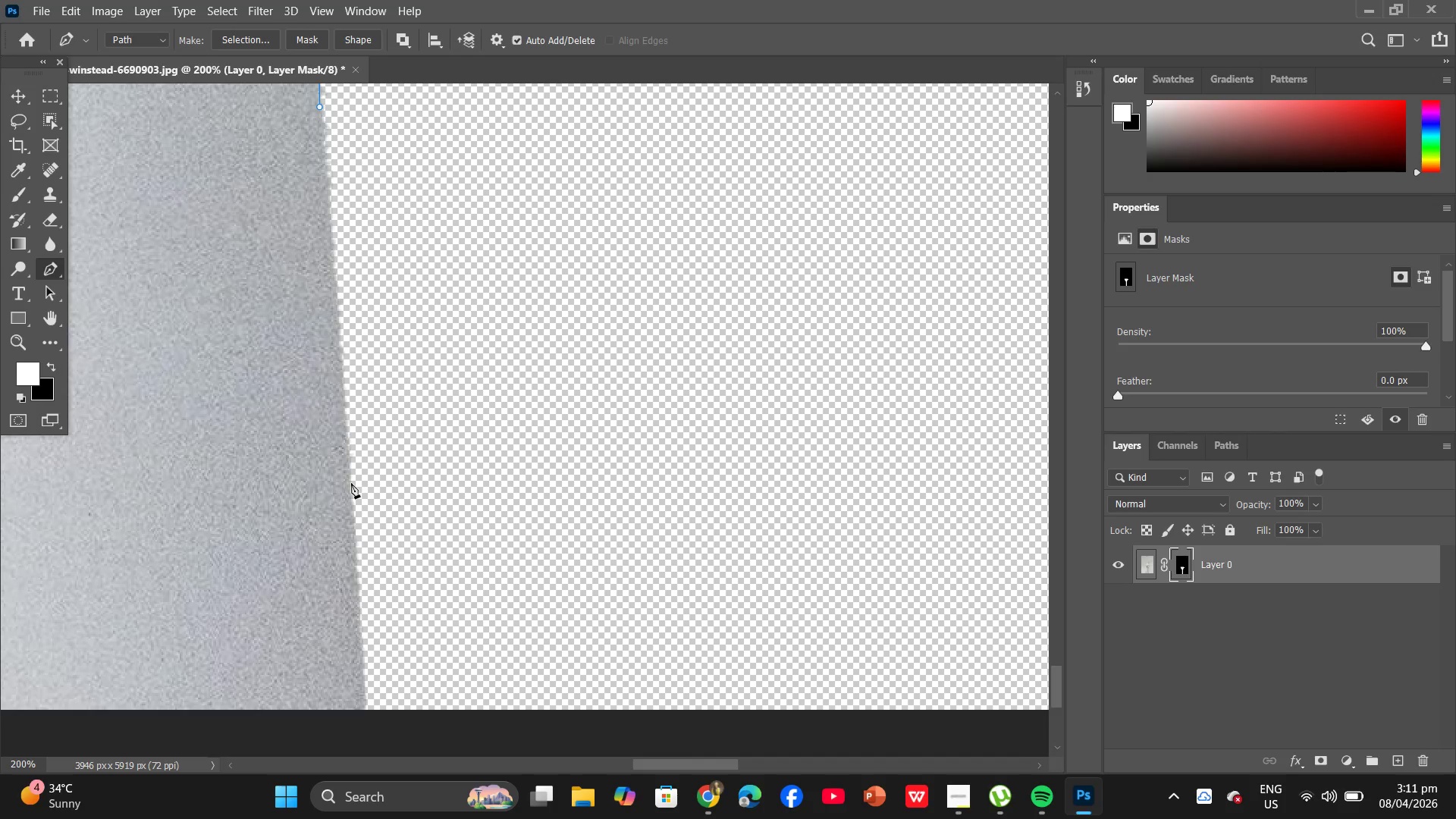 
left_click_drag(start_coordinate=[357, 573], to_coordinate=[328, 255])
 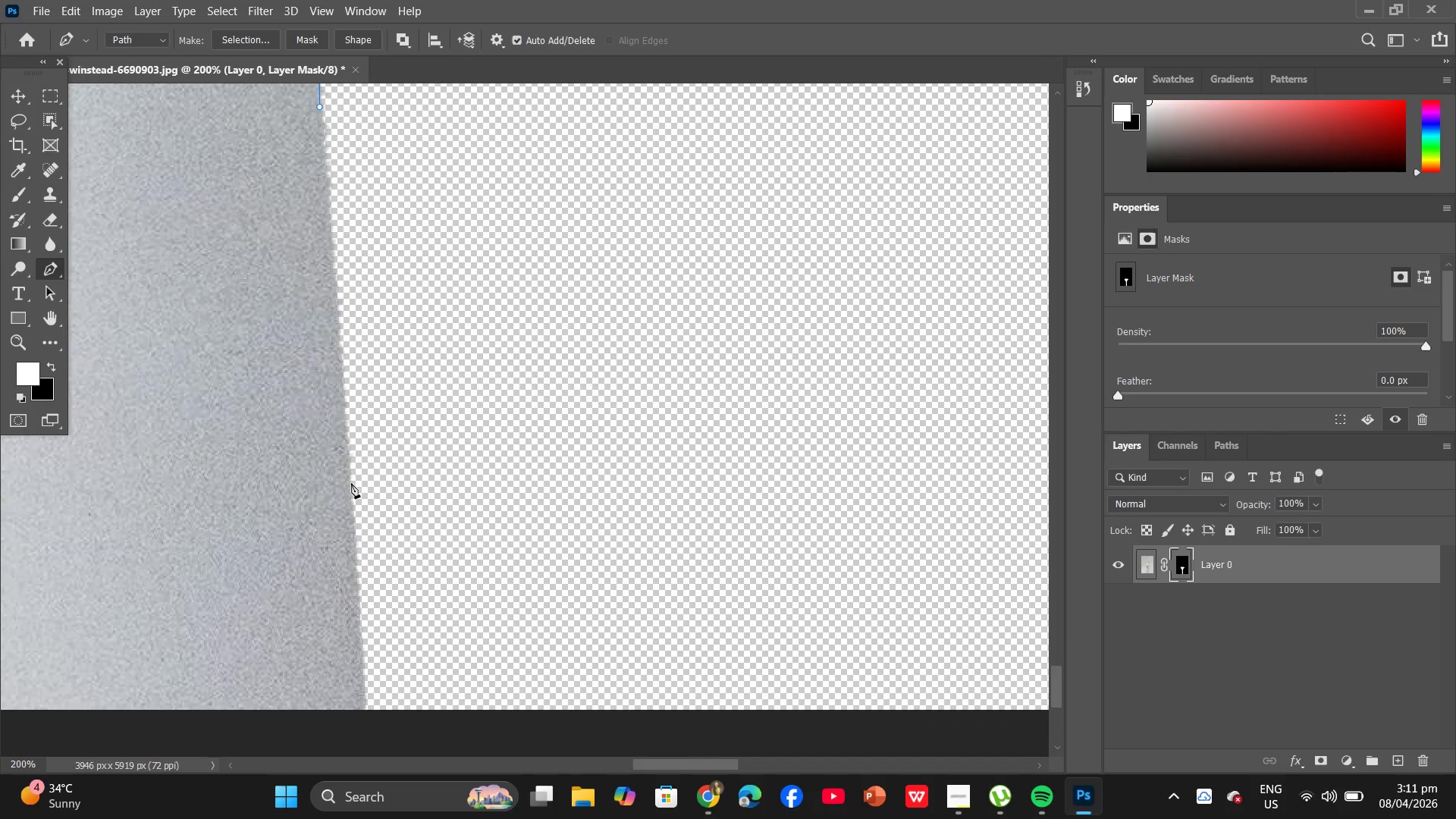 
left_click_drag(start_coordinate=[350, 483], to_coordinate=[356, 531])
 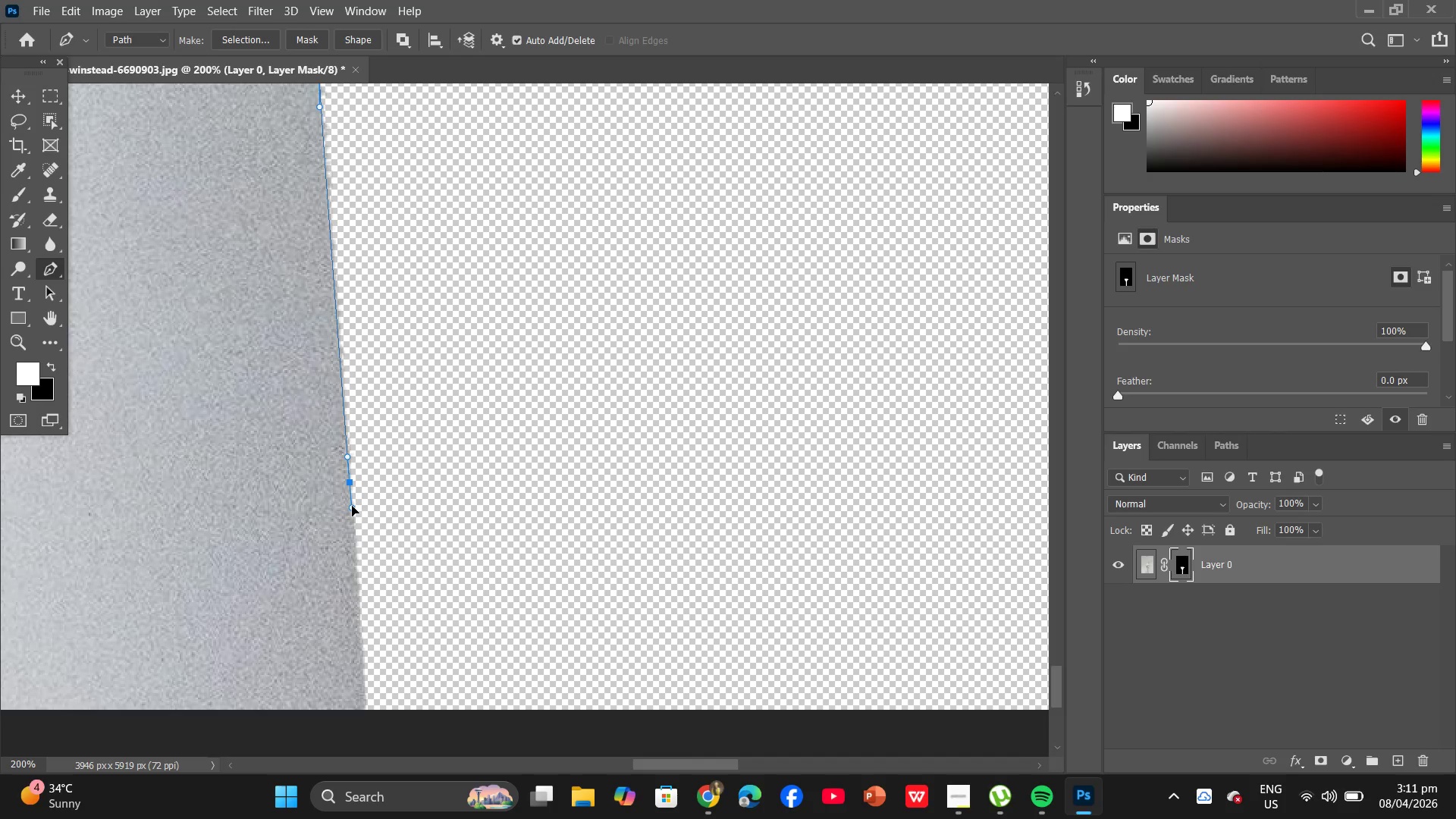 
hold_key(key=Space, duration=0.48)
 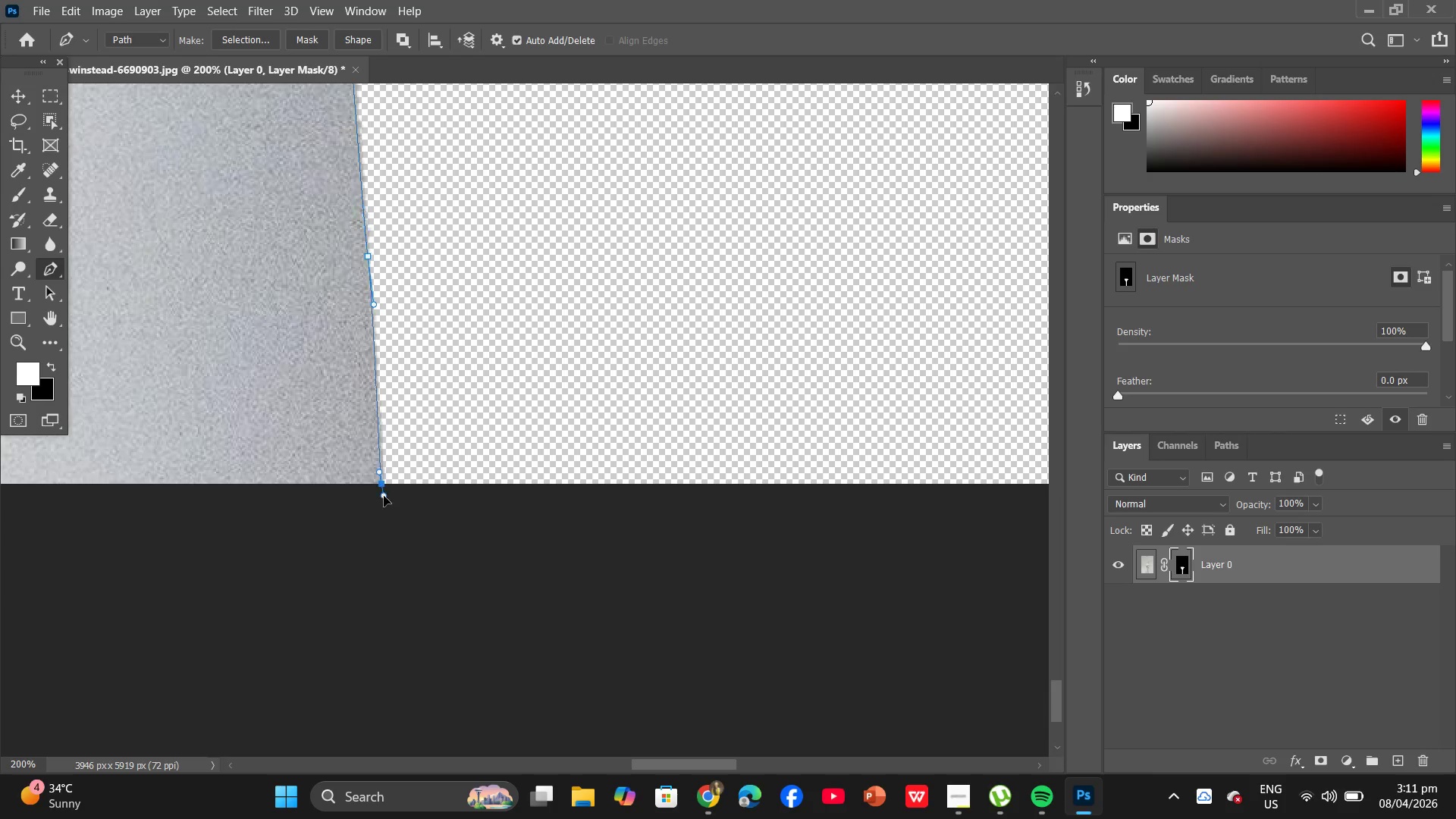 
left_click_drag(start_coordinate=[349, 570], to_coordinate=[367, 344])
 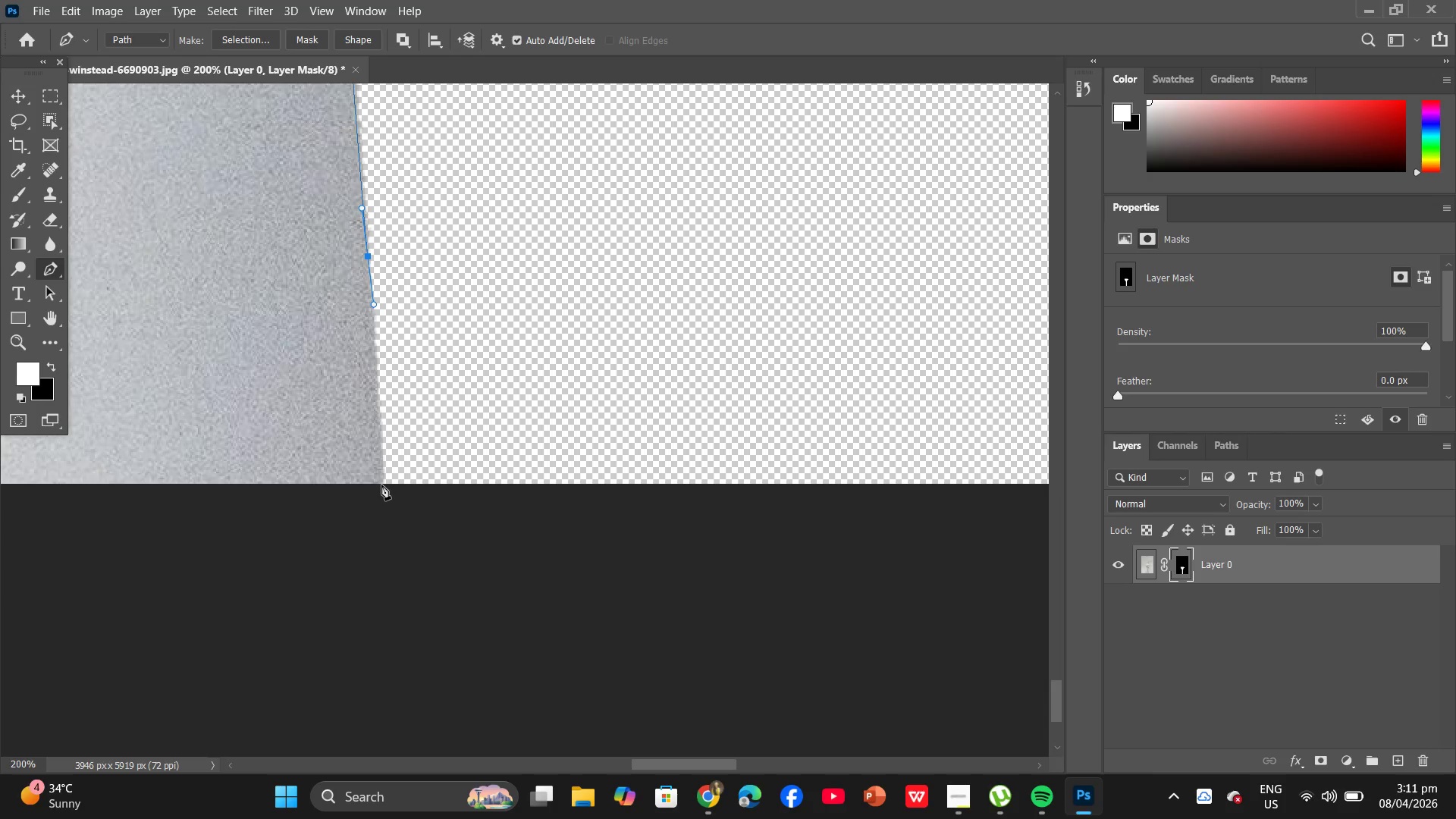 
left_click_drag(start_coordinate=[381, 485], to_coordinate=[384, 496])
 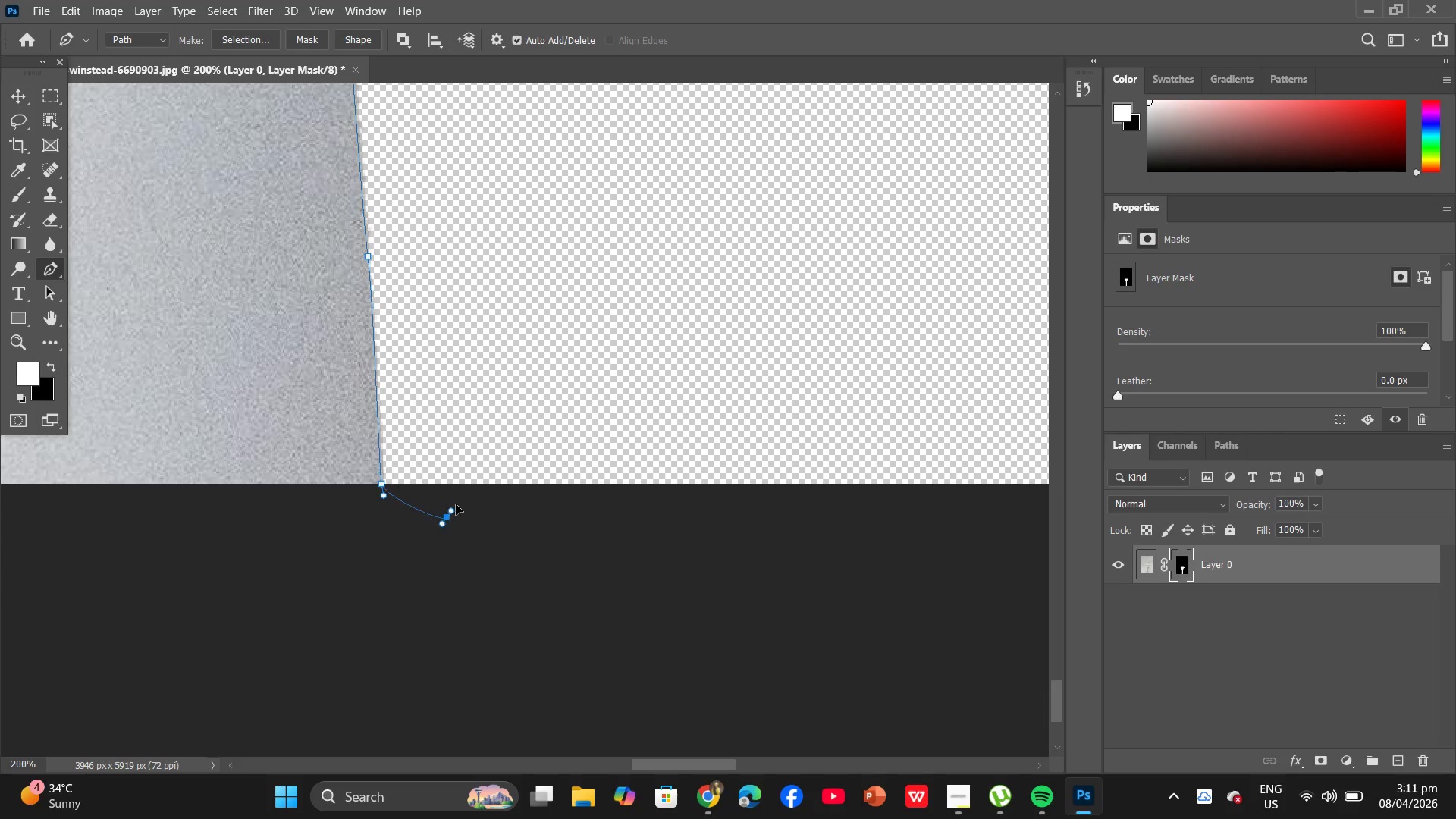 
left_click_drag(start_coordinate=[447, 517], to_coordinate=[451, 511])
 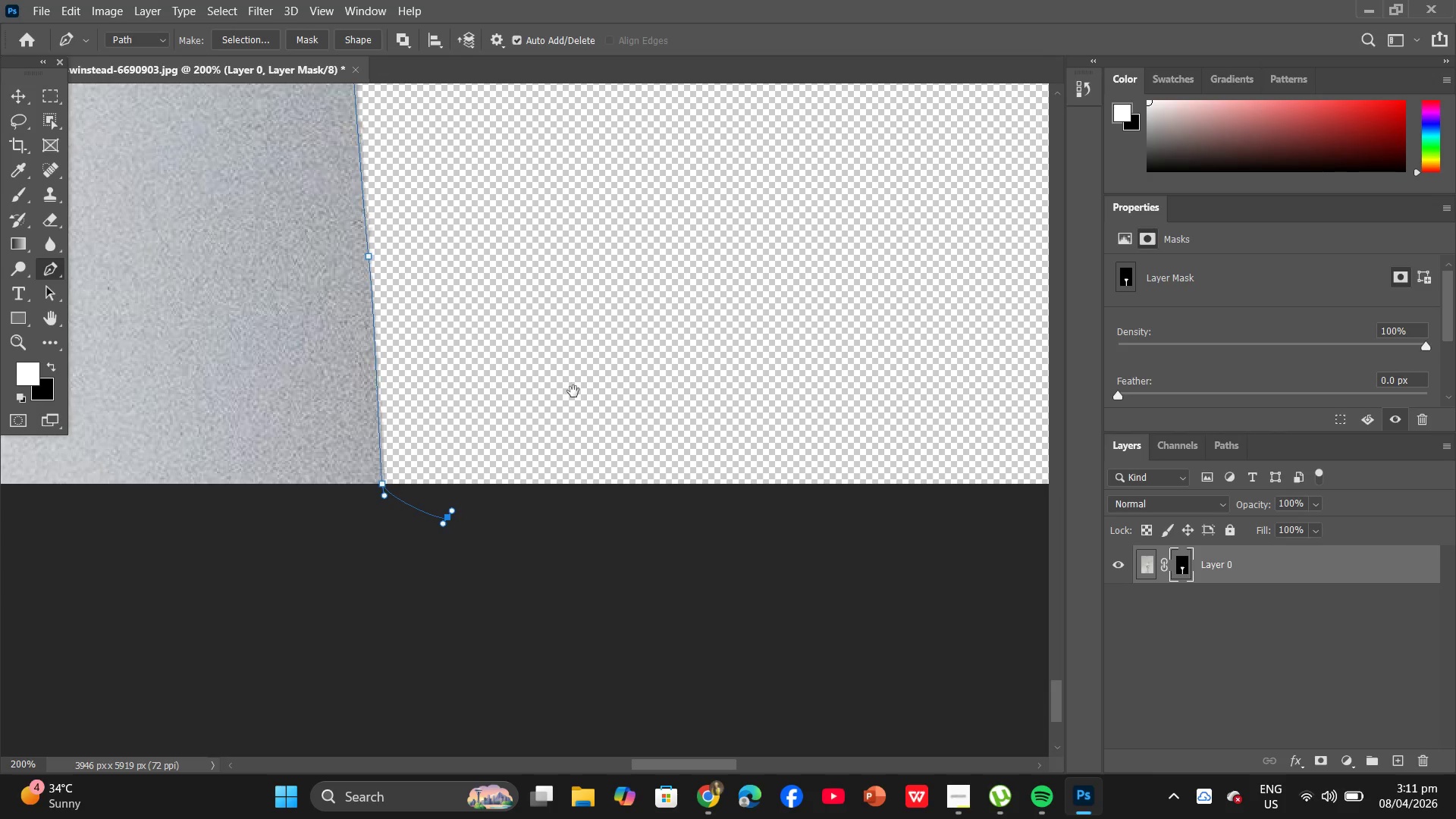 
hold_key(key=Space, duration=0.34)
 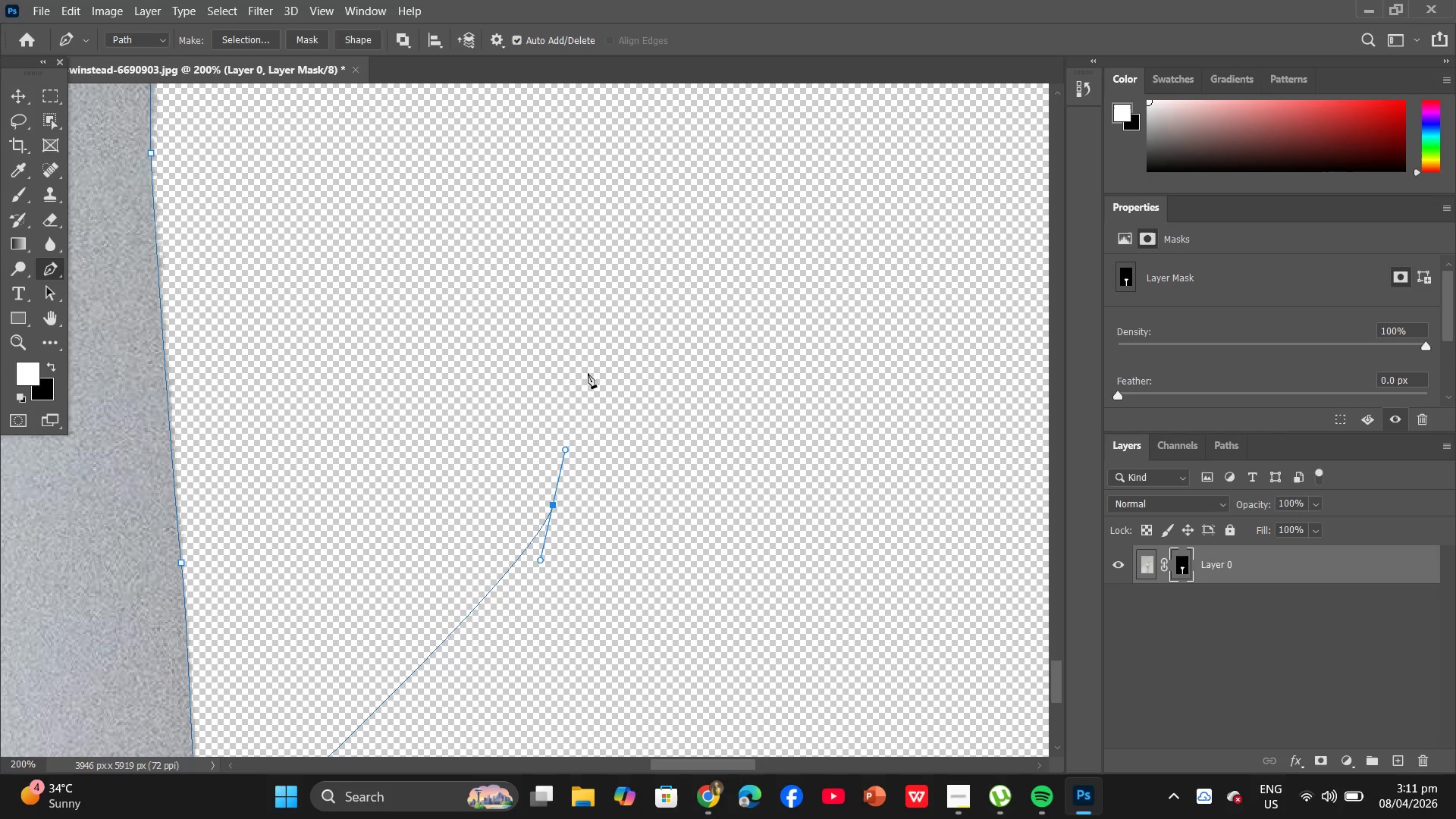 
left_click_drag(start_coordinate=[573, 391], to_coordinate=[492, 524])
 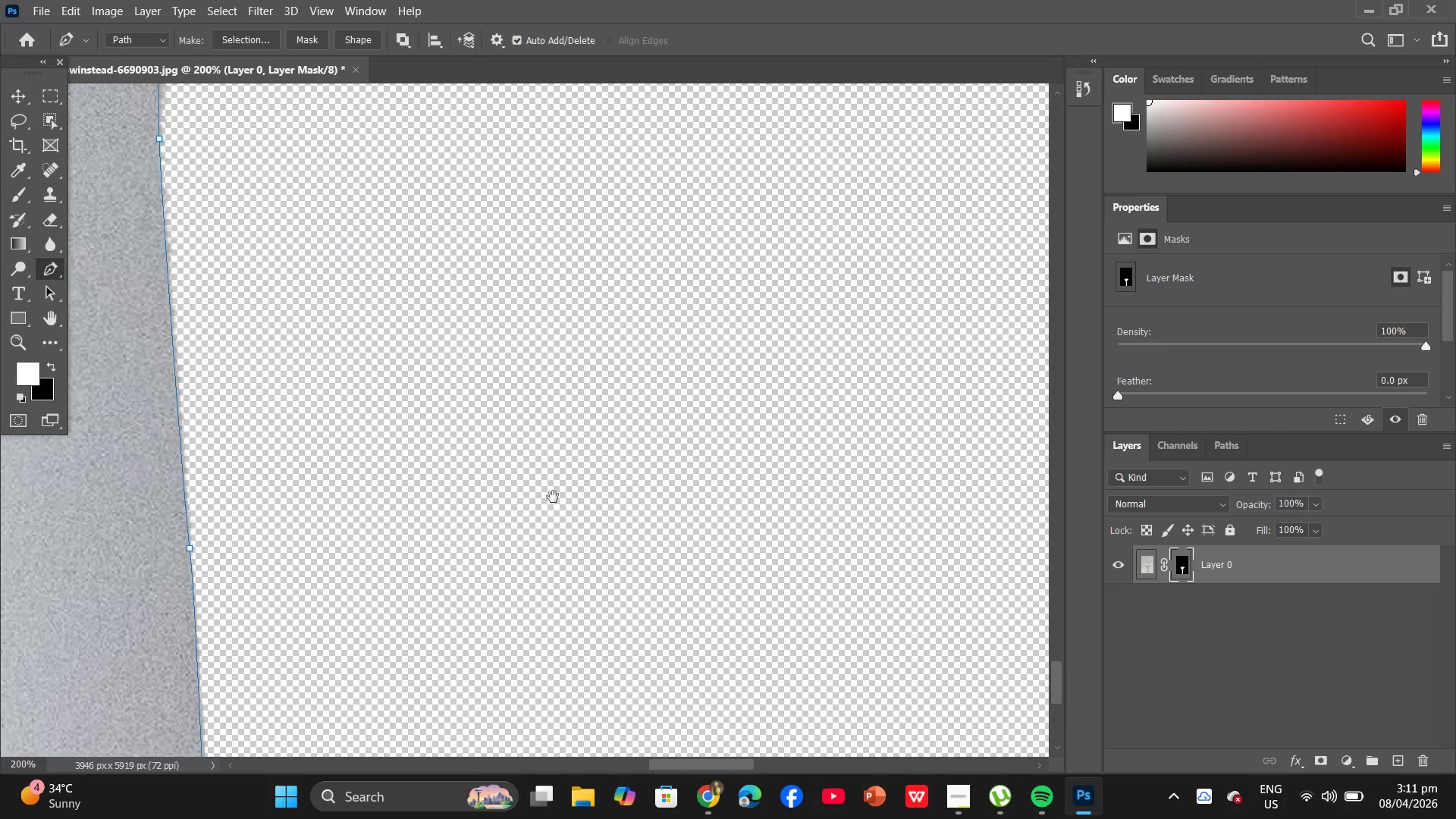 
left_click_drag(start_coordinate=[553, 504], to_coordinate=[553, 480])
 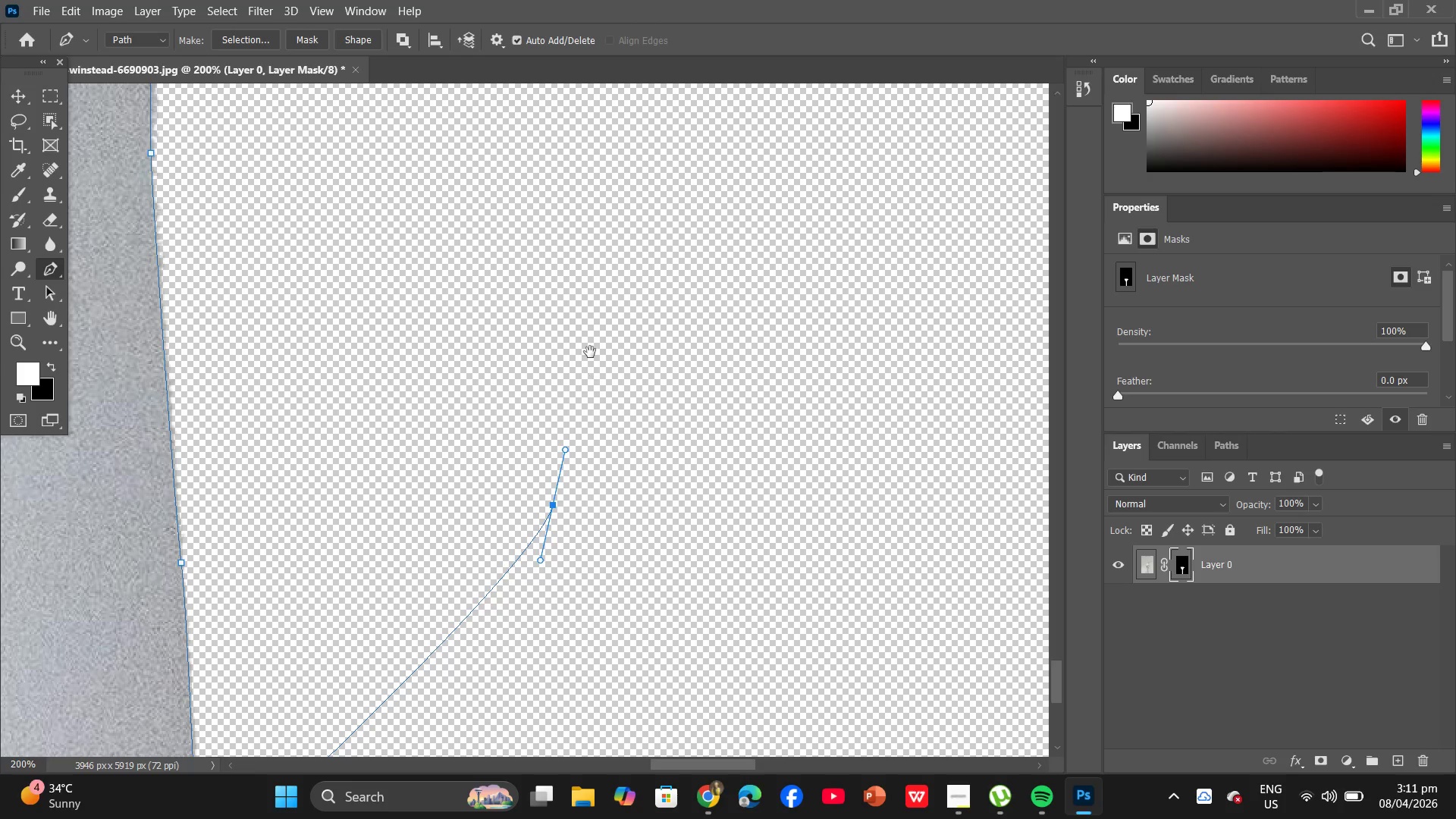 
hold_key(key=Space, duration=0.31)
 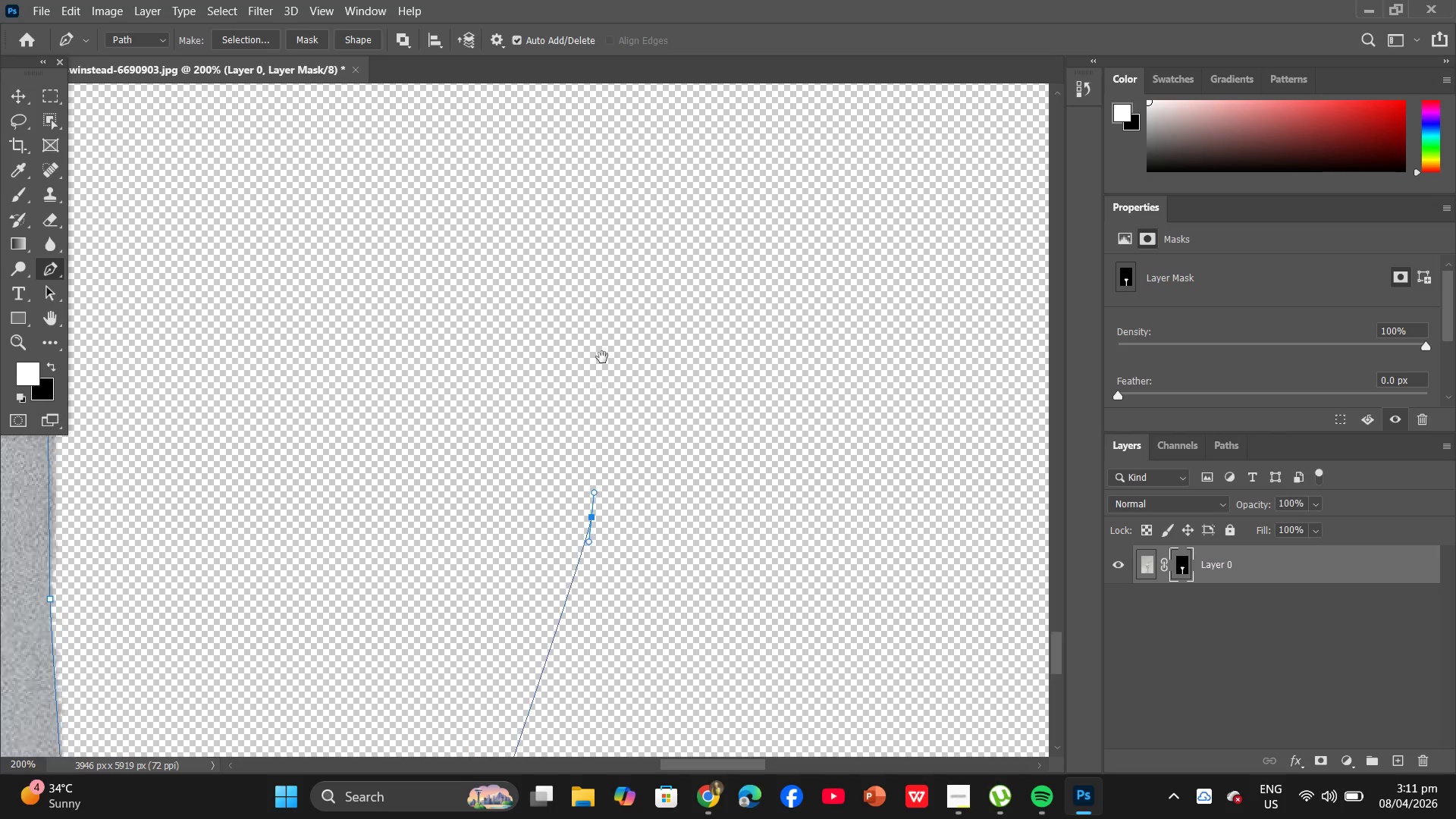 
left_click_drag(start_coordinate=[590, 352], to_coordinate=[557, 466])
 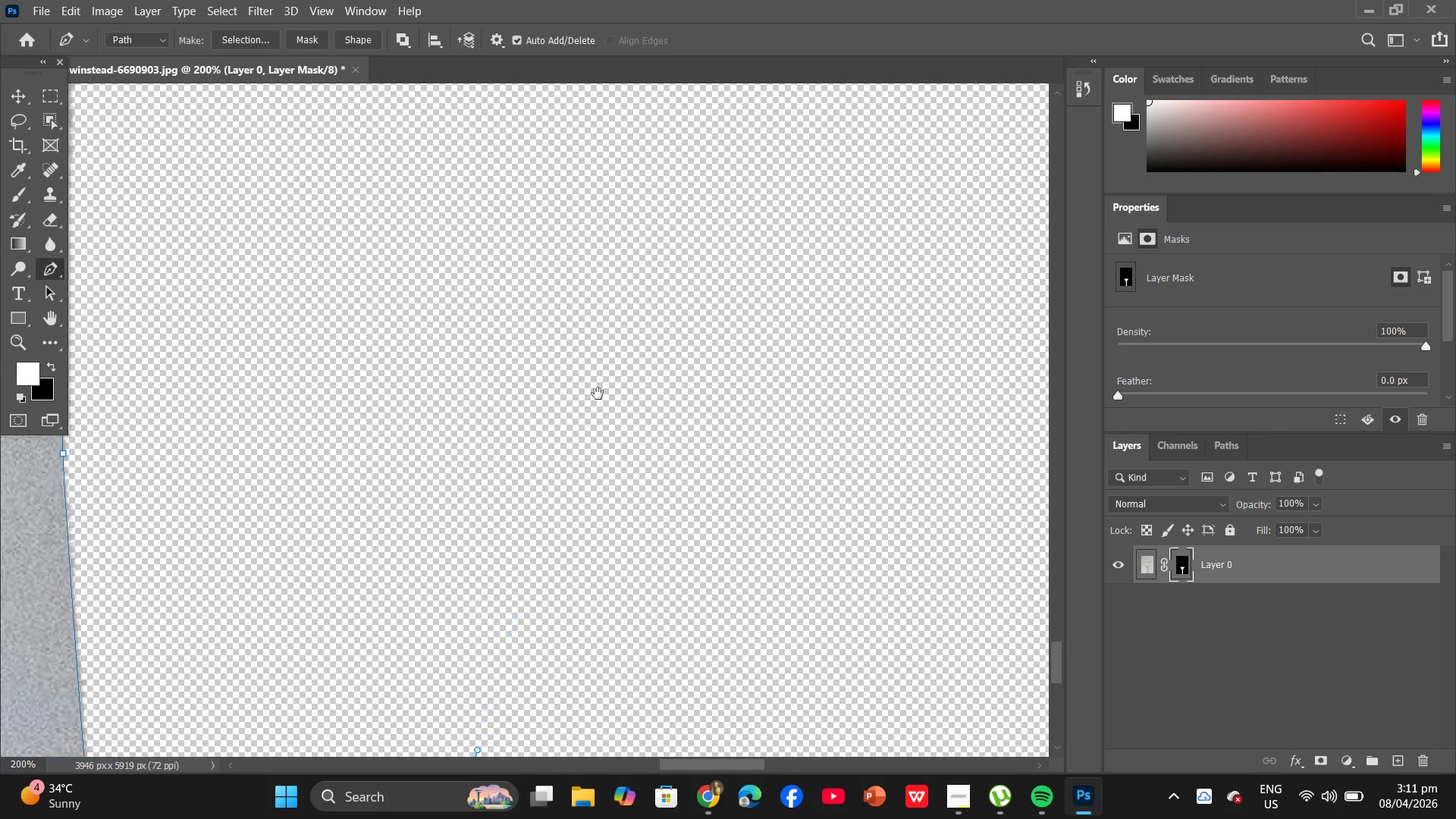 
left_click_drag(start_coordinate=[598, 394], to_coordinate=[598, 378])
 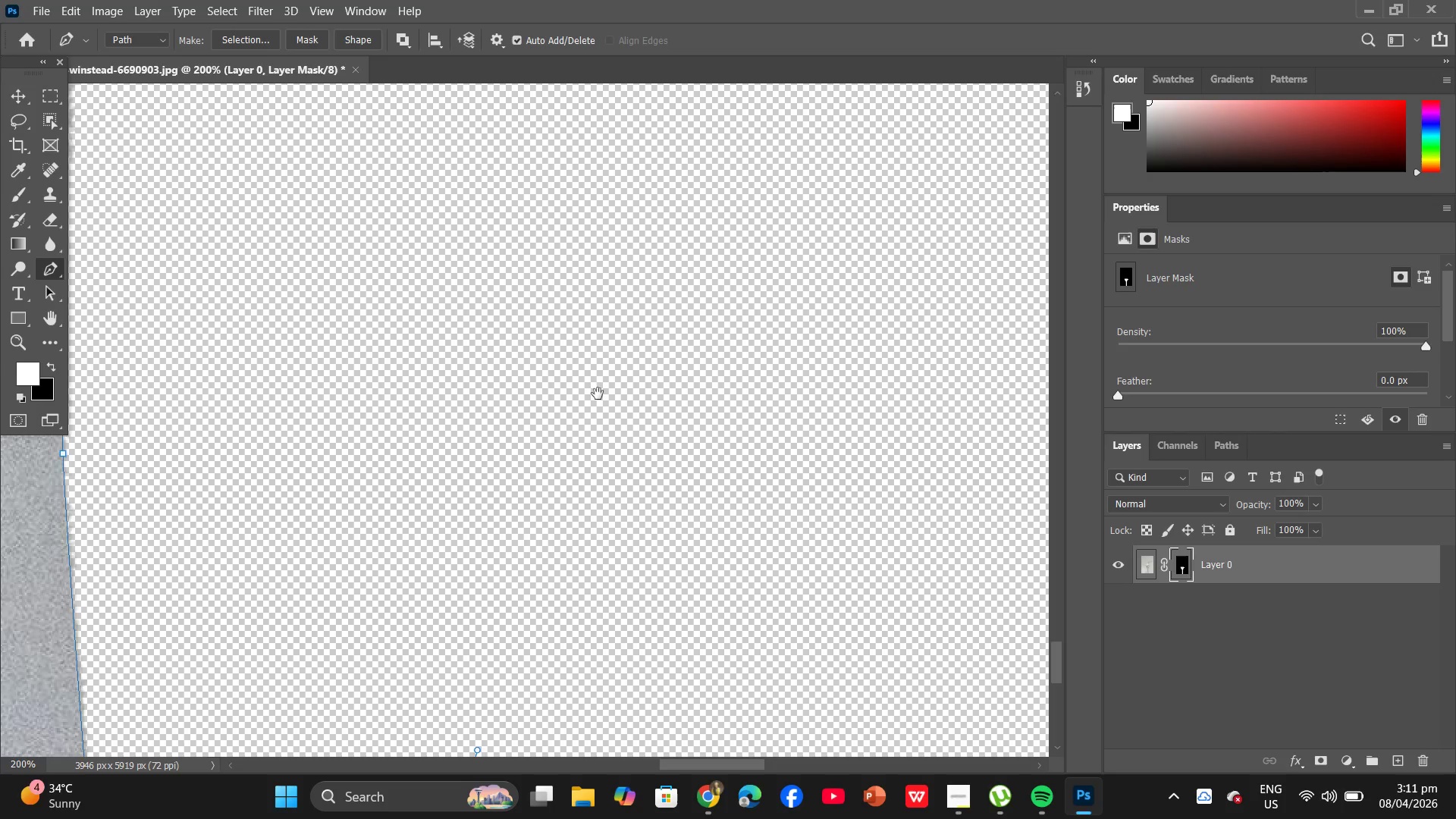 
key(Space)
 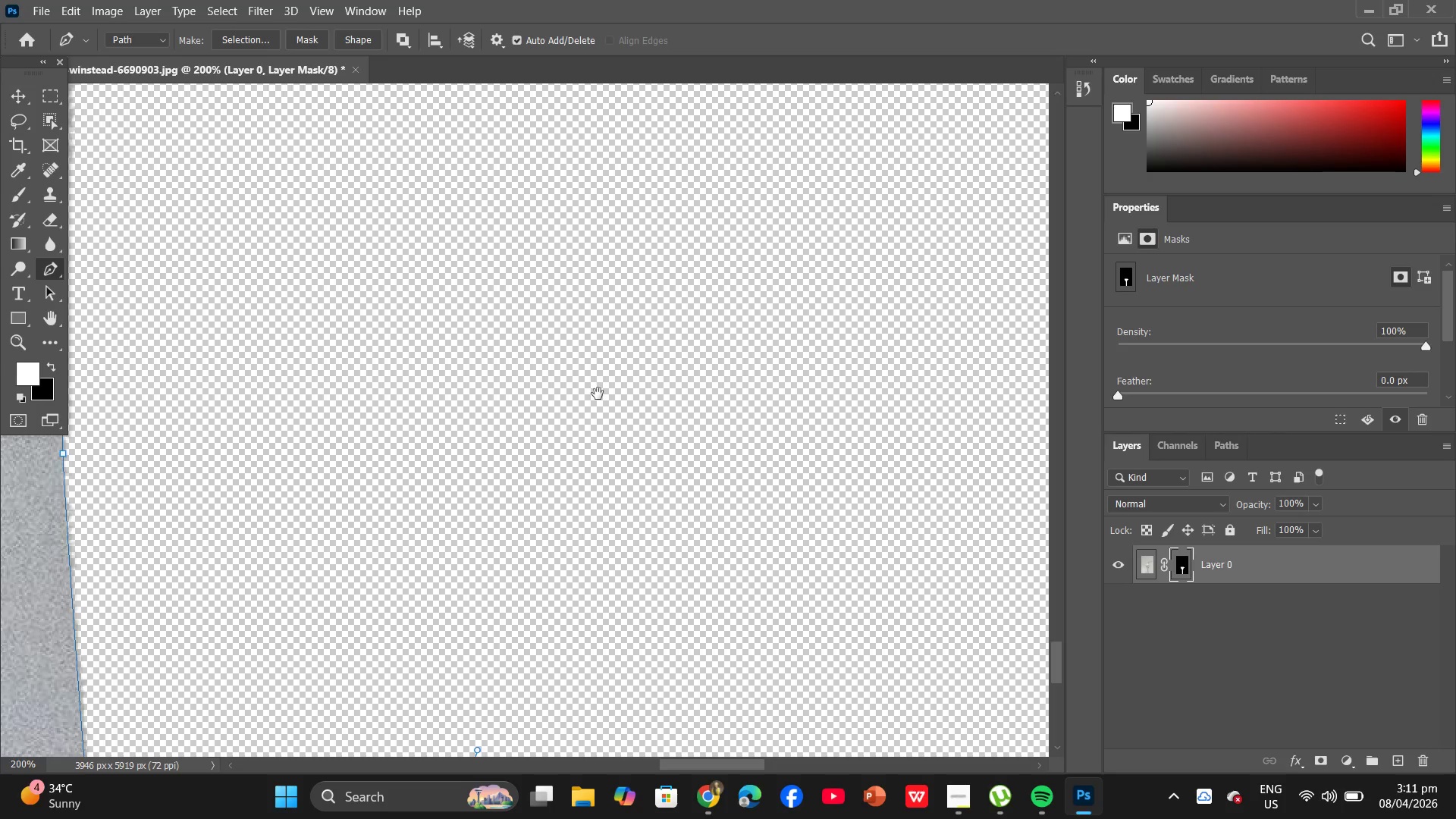 
left_click_drag(start_coordinate=[607, 278], to_coordinate=[600, 408])
 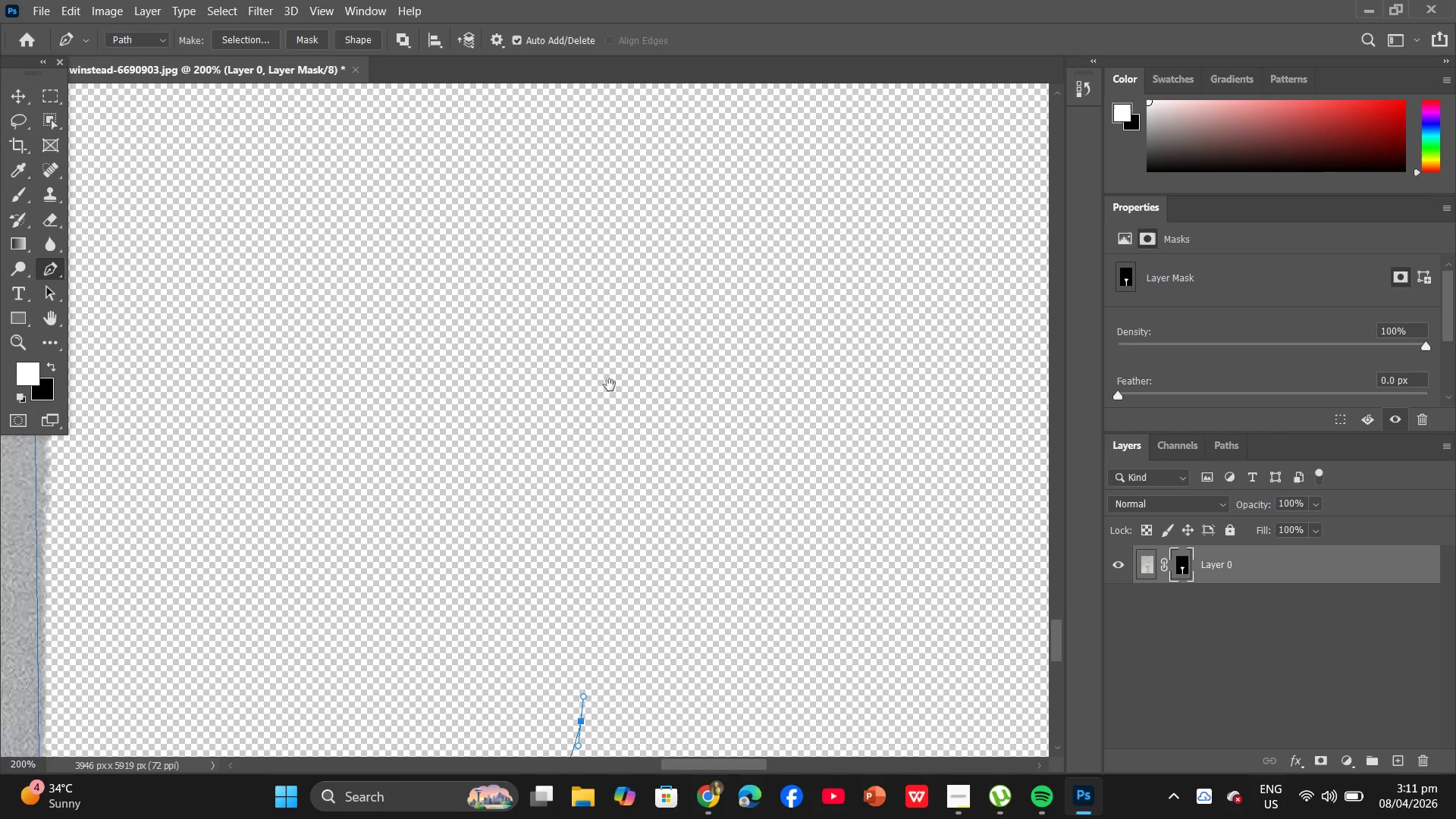 
left_click_drag(start_coordinate=[610, 385], to_coordinate=[610, 381])
 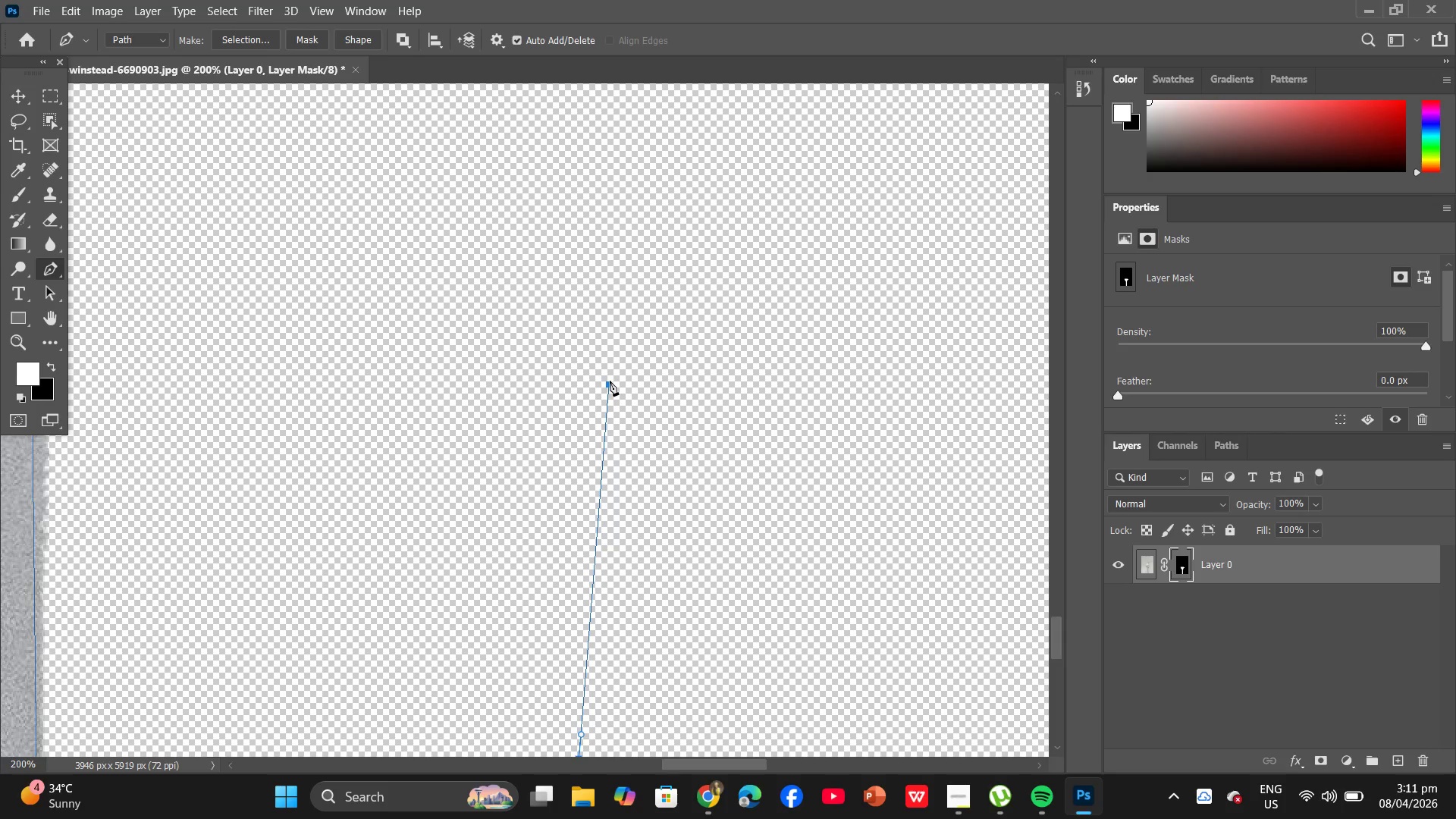 
key(Space)
 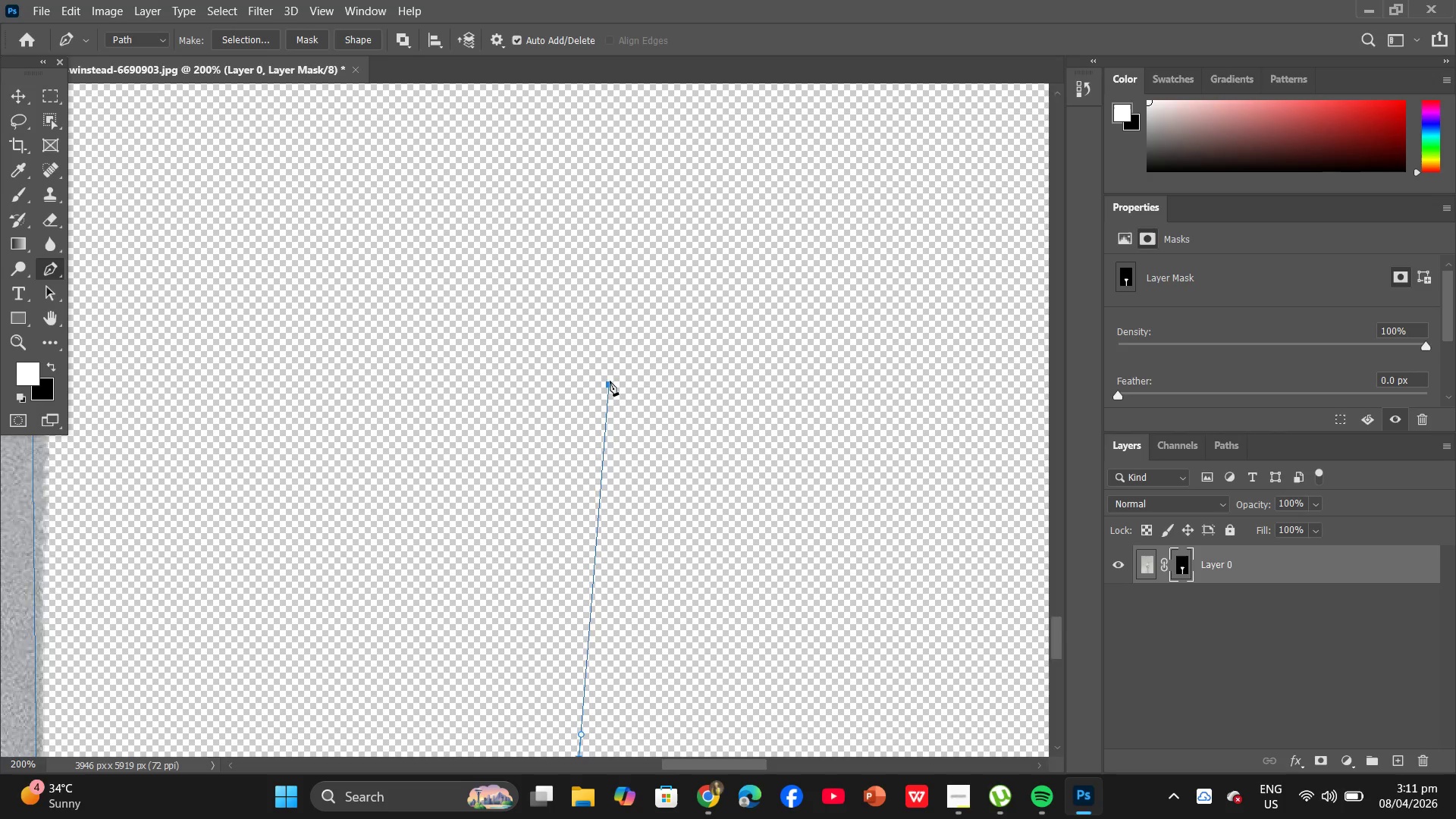 
left_click_drag(start_coordinate=[617, 272], to_coordinate=[632, 406])
 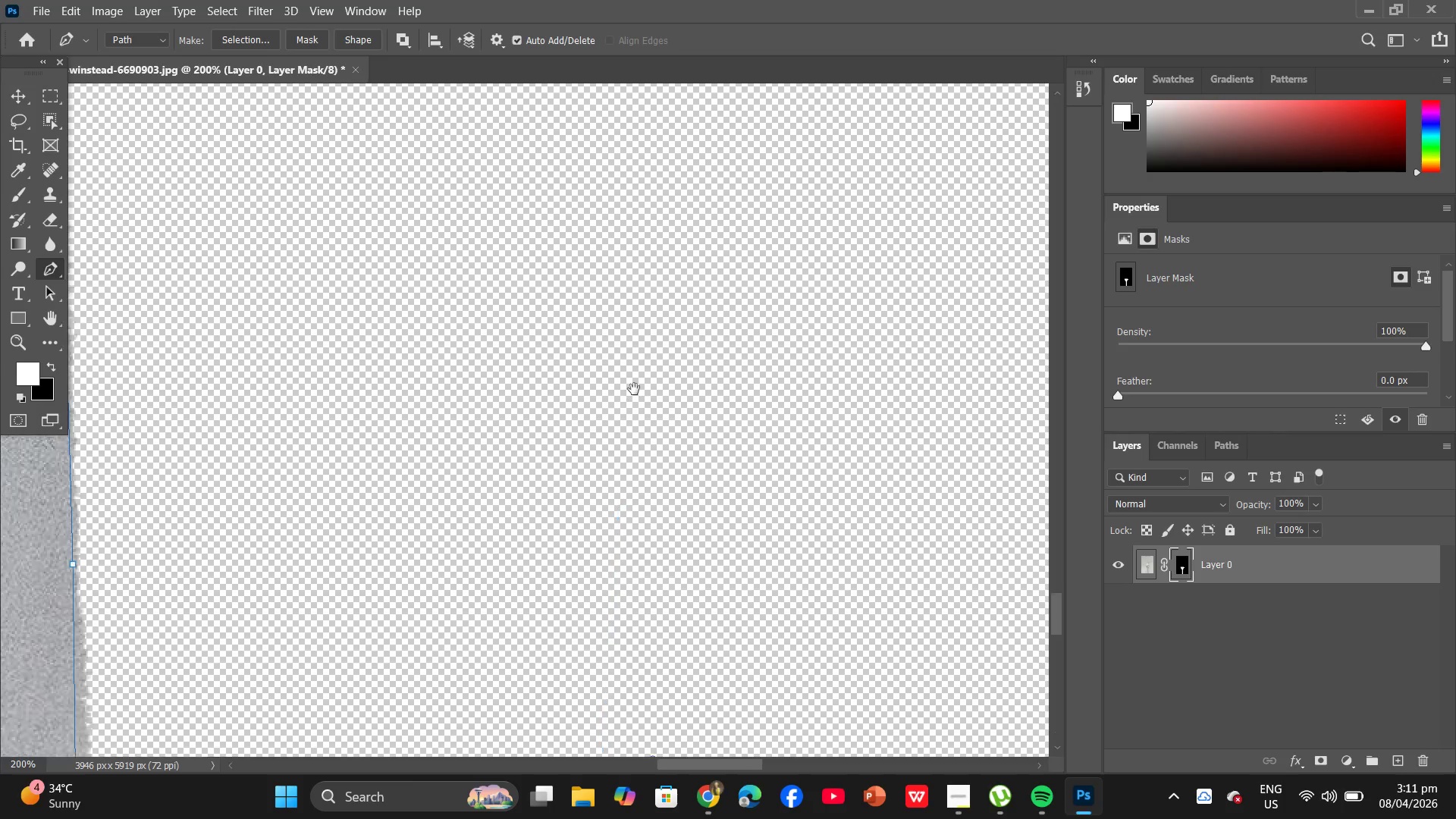 
left_click_drag(start_coordinate=[634, 391], to_coordinate=[635, 357])
 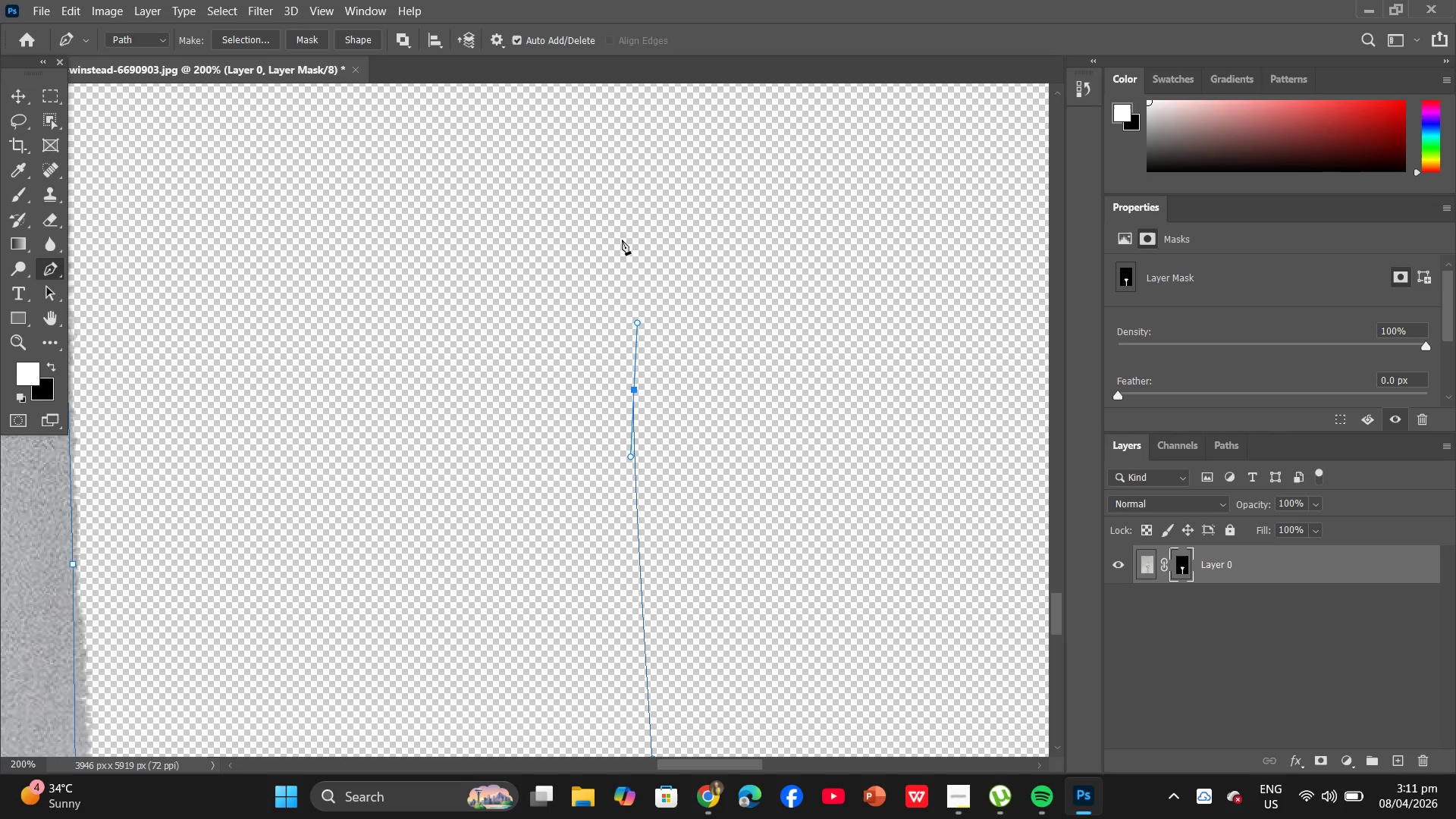 
key(Space)
 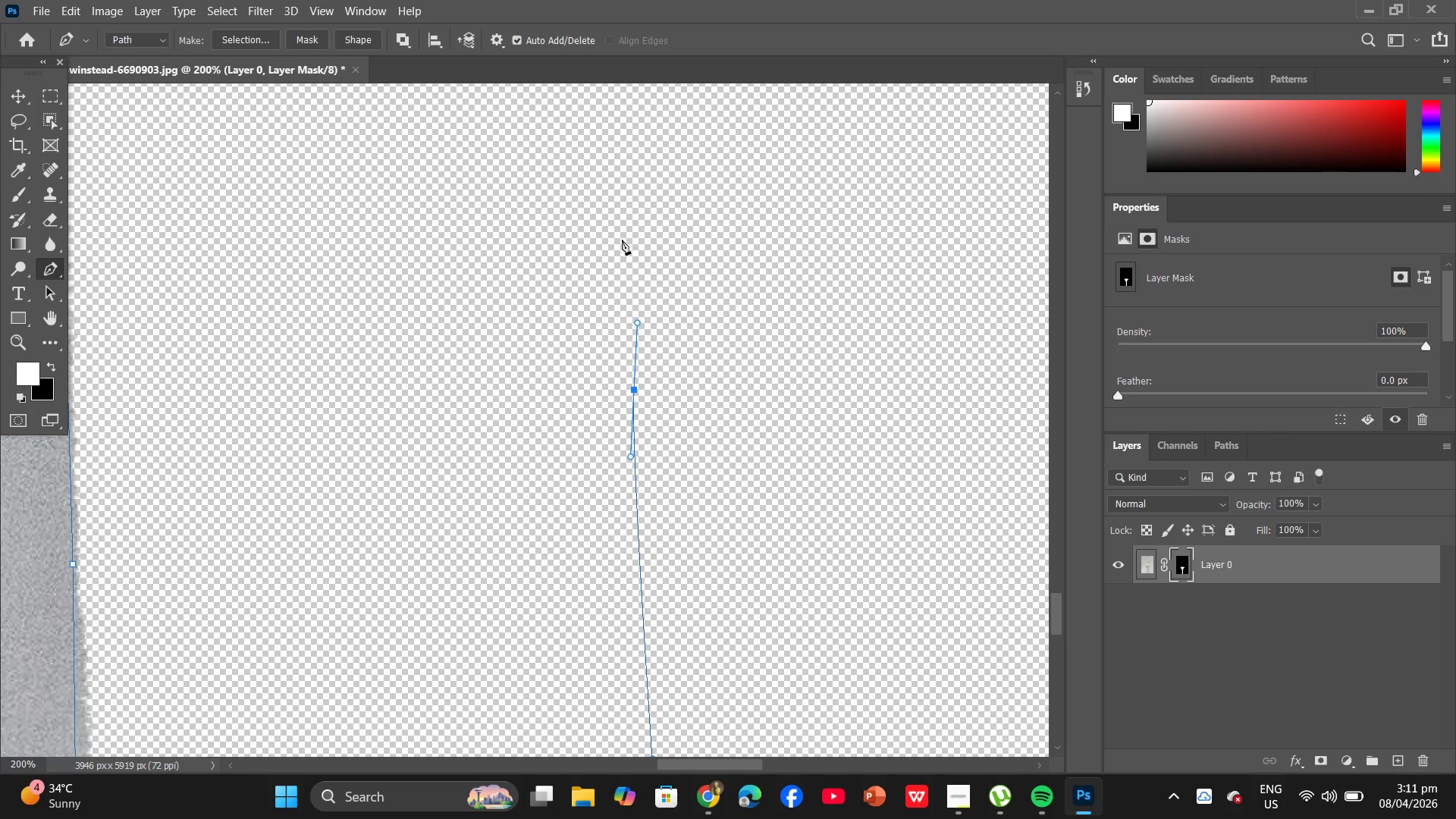 
left_click_drag(start_coordinate=[622, 240], to_coordinate=[638, 482])
 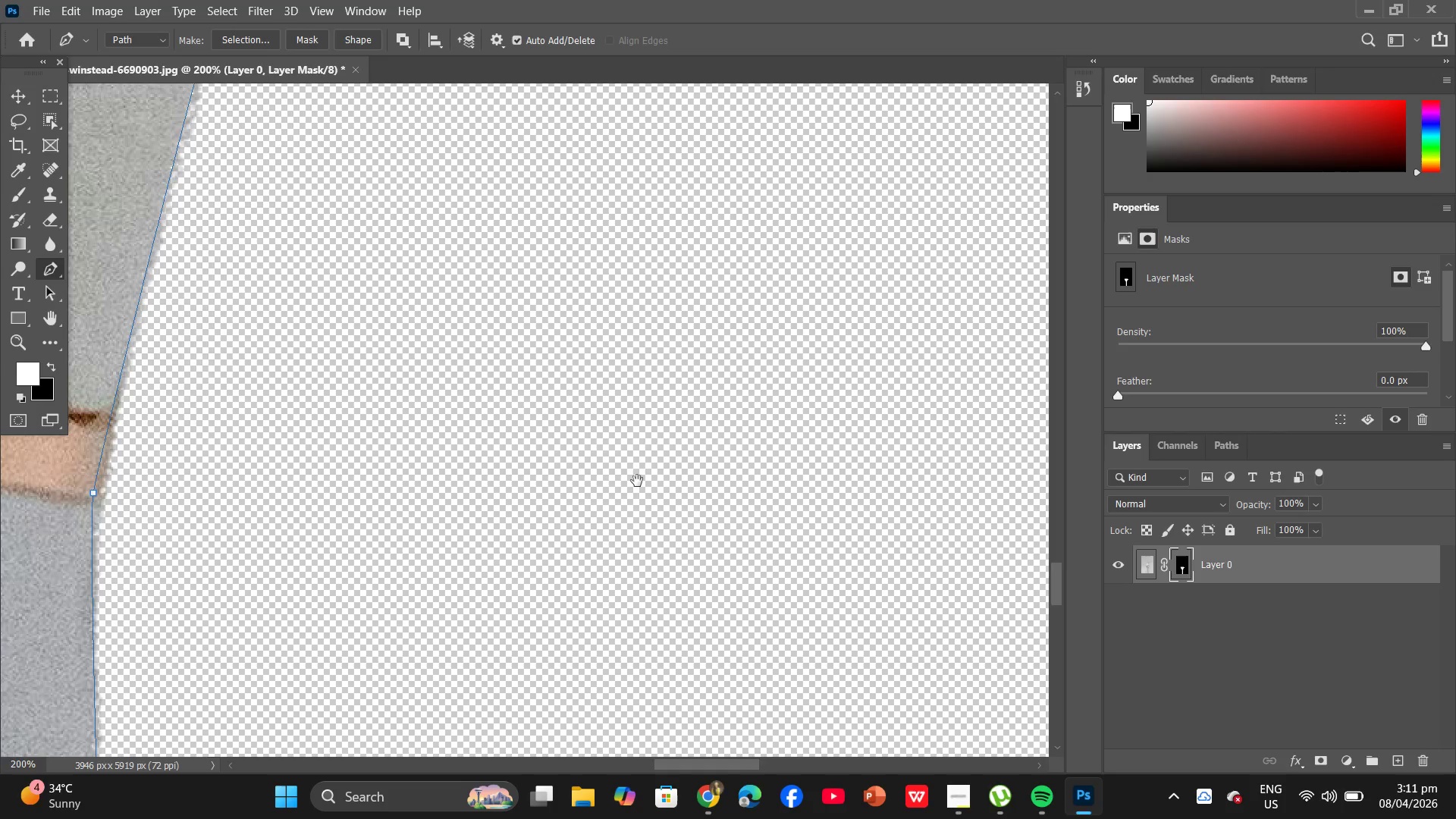 
left_click_drag(start_coordinate=[632, 443], to_coordinate=[632, 405])
 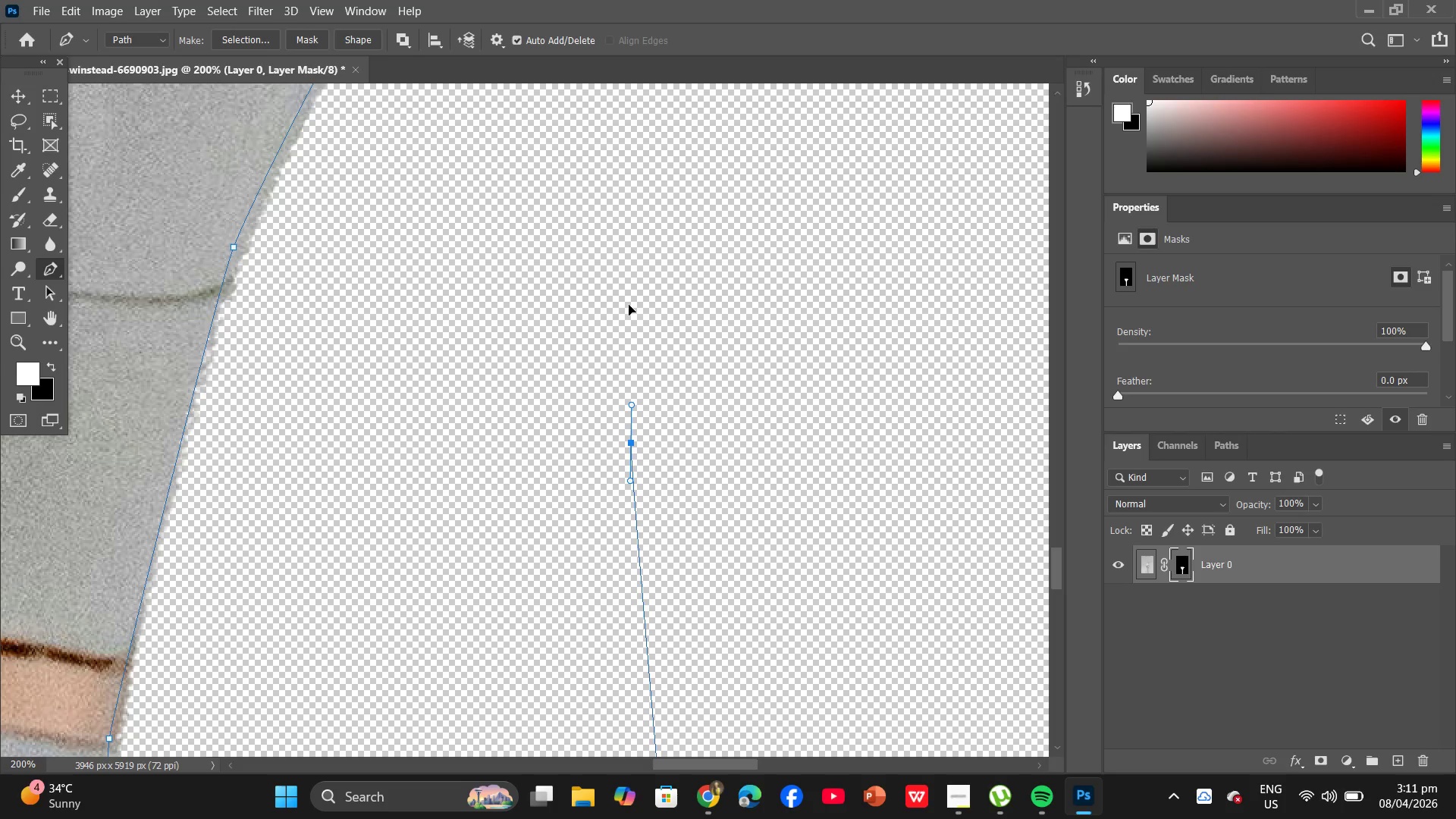 
hold_key(key=Space, duration=1.03)
 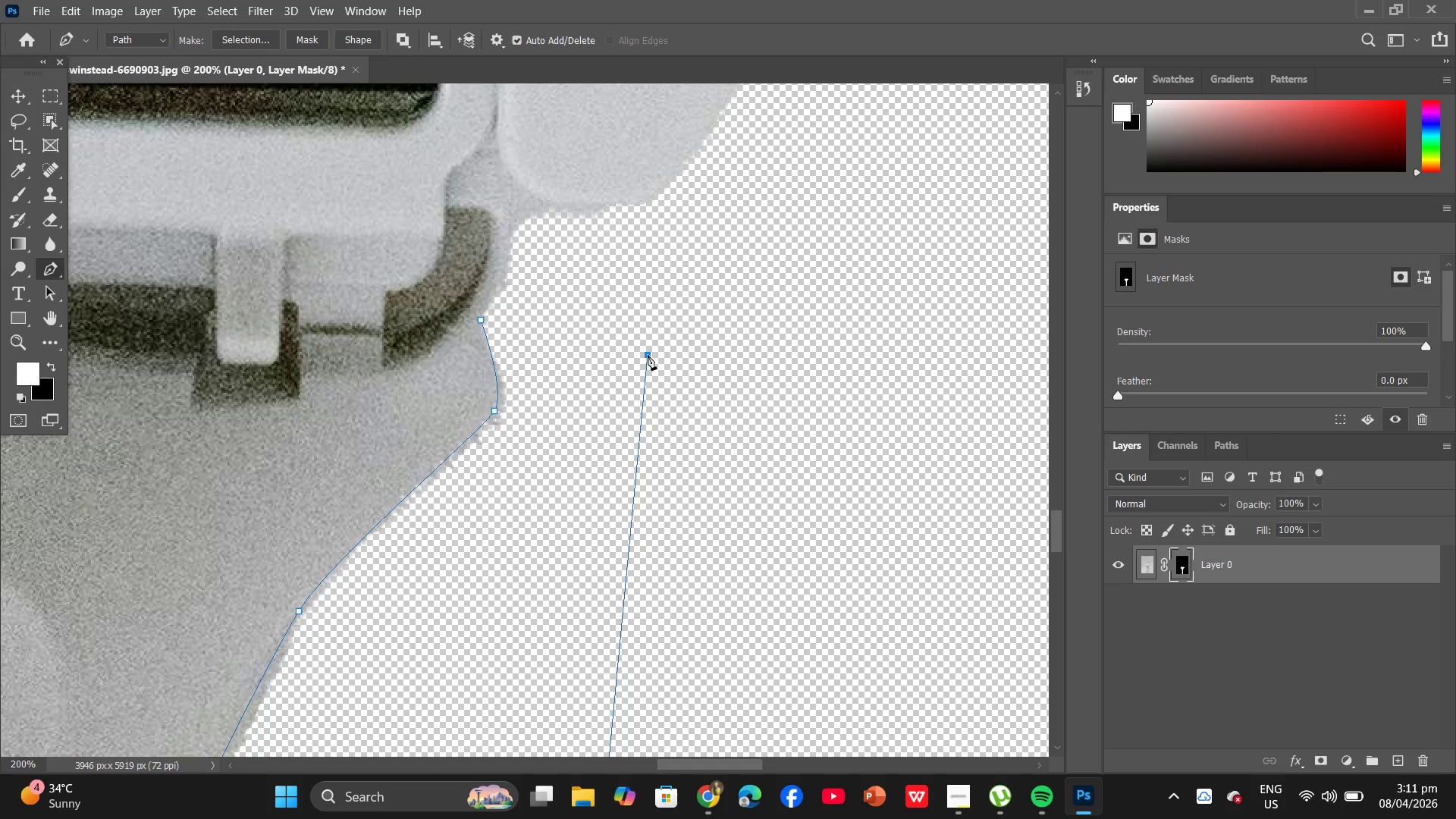 
left_click_drag(start_coordinate=[613, 277], to_coordinate=[593, 519])
 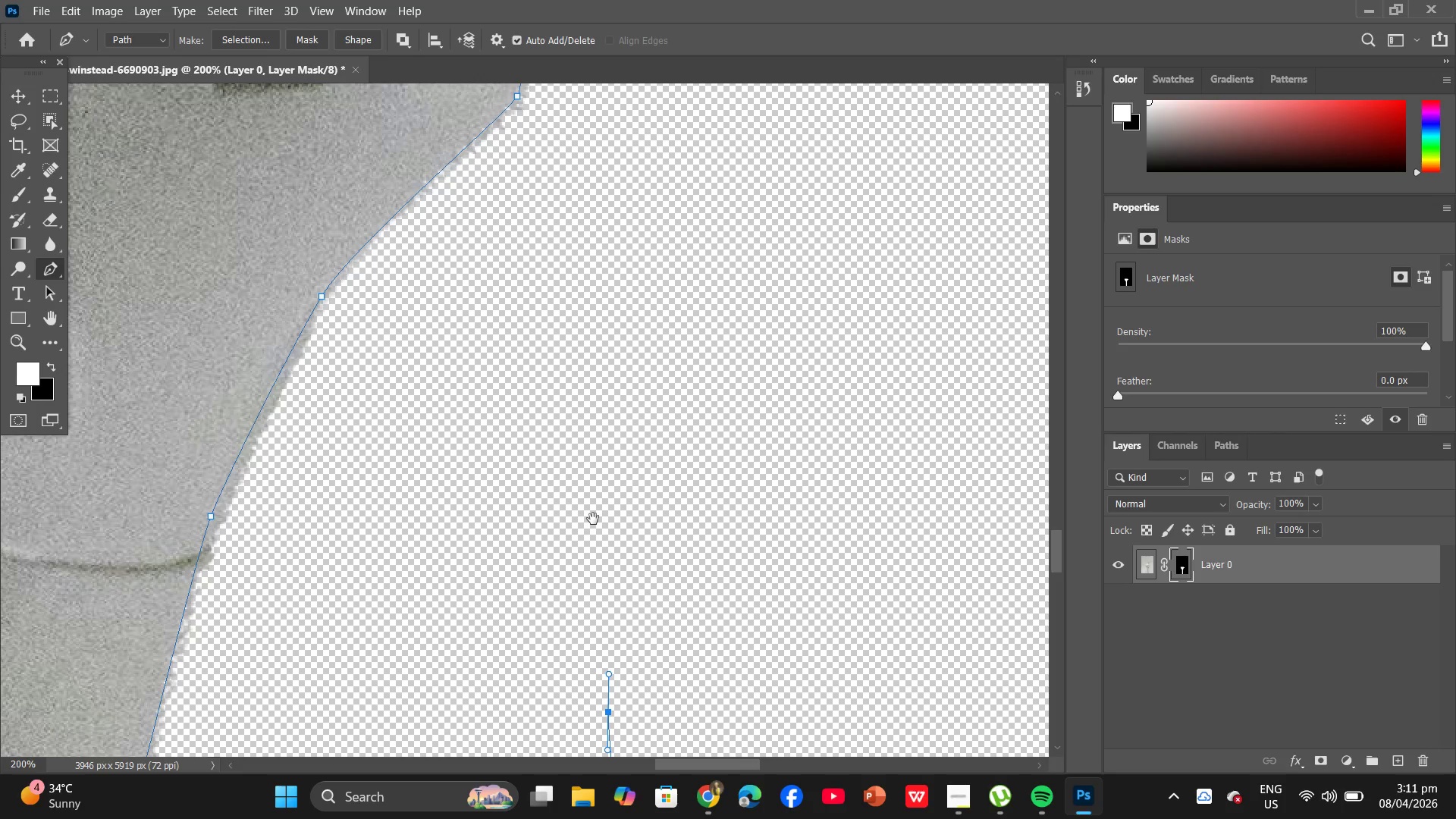 
left_click_drag(start_coordinate=[614, 459], to_coordinate=[617, 464])
 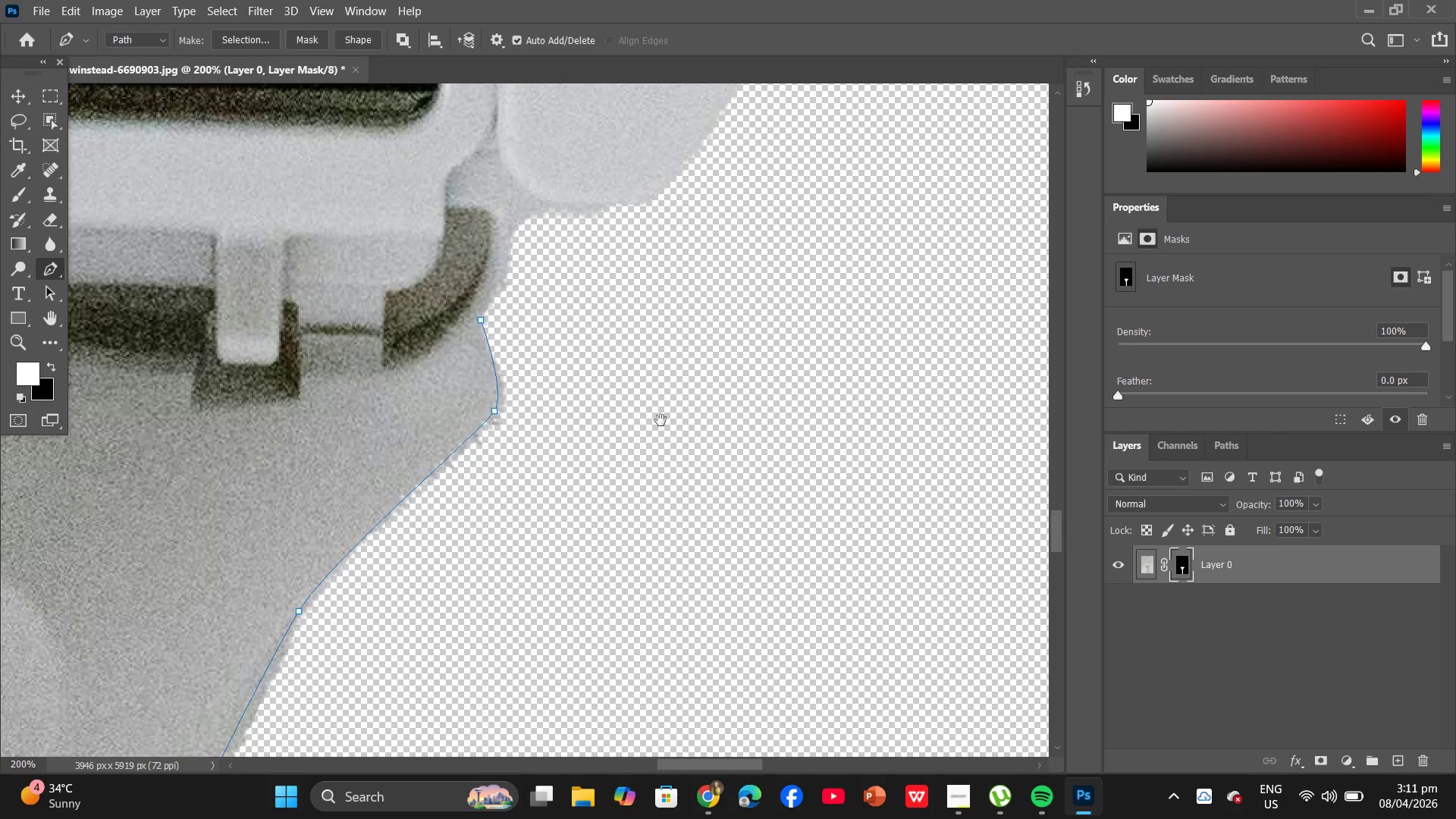 
triple_click([661, 420])
 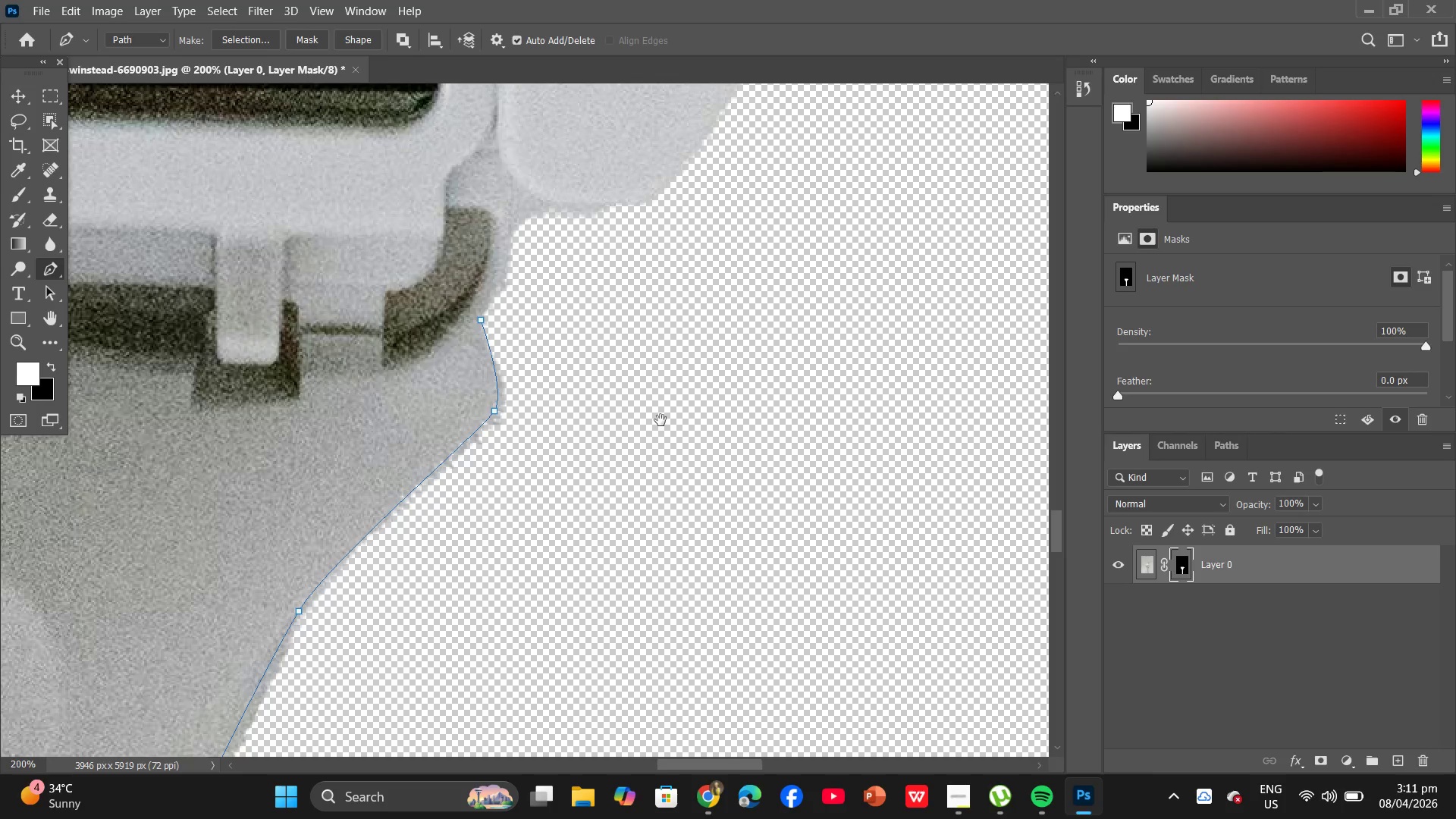 
triple_click([648, 355])
 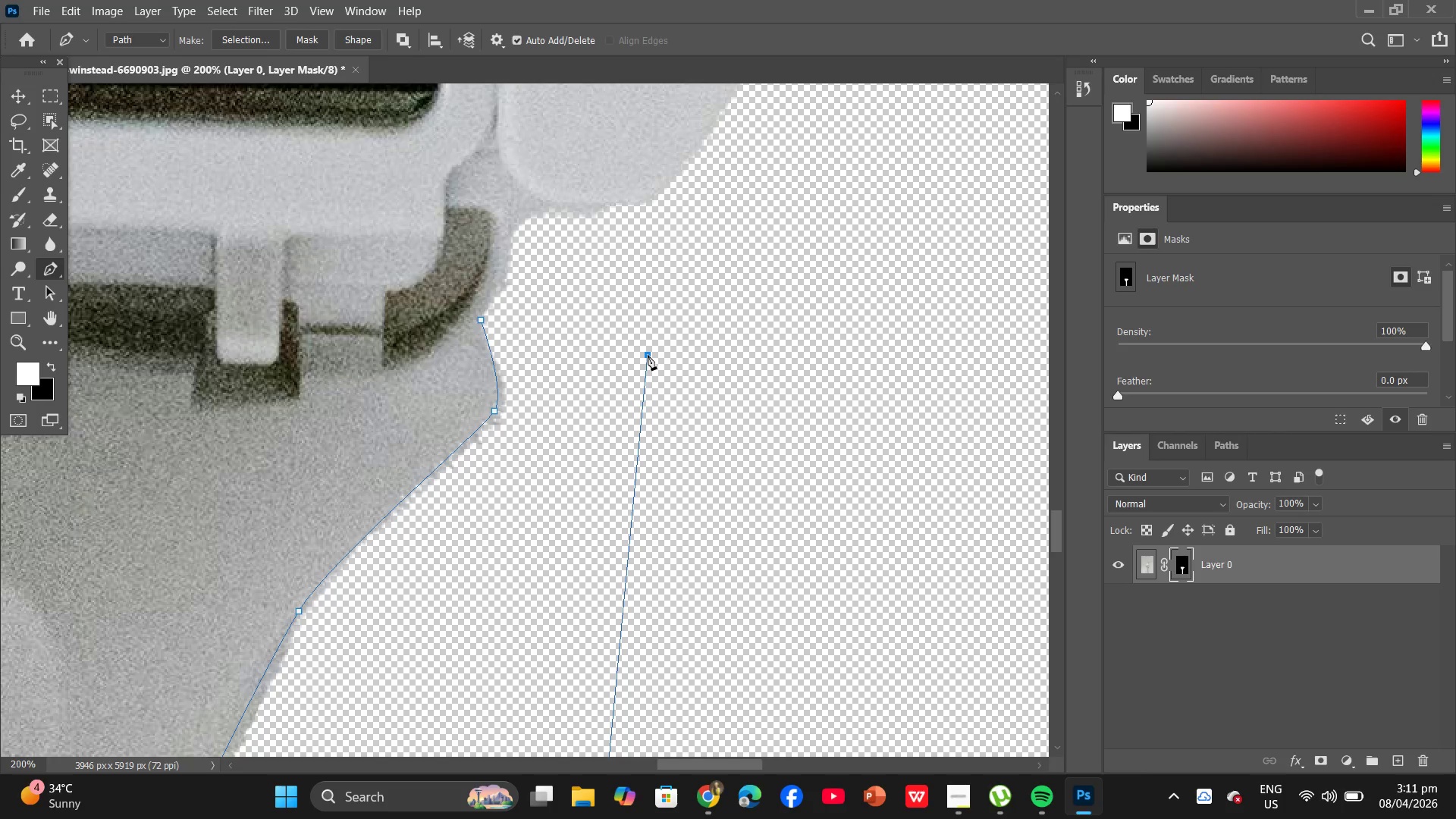 
key(Control+Enter)
 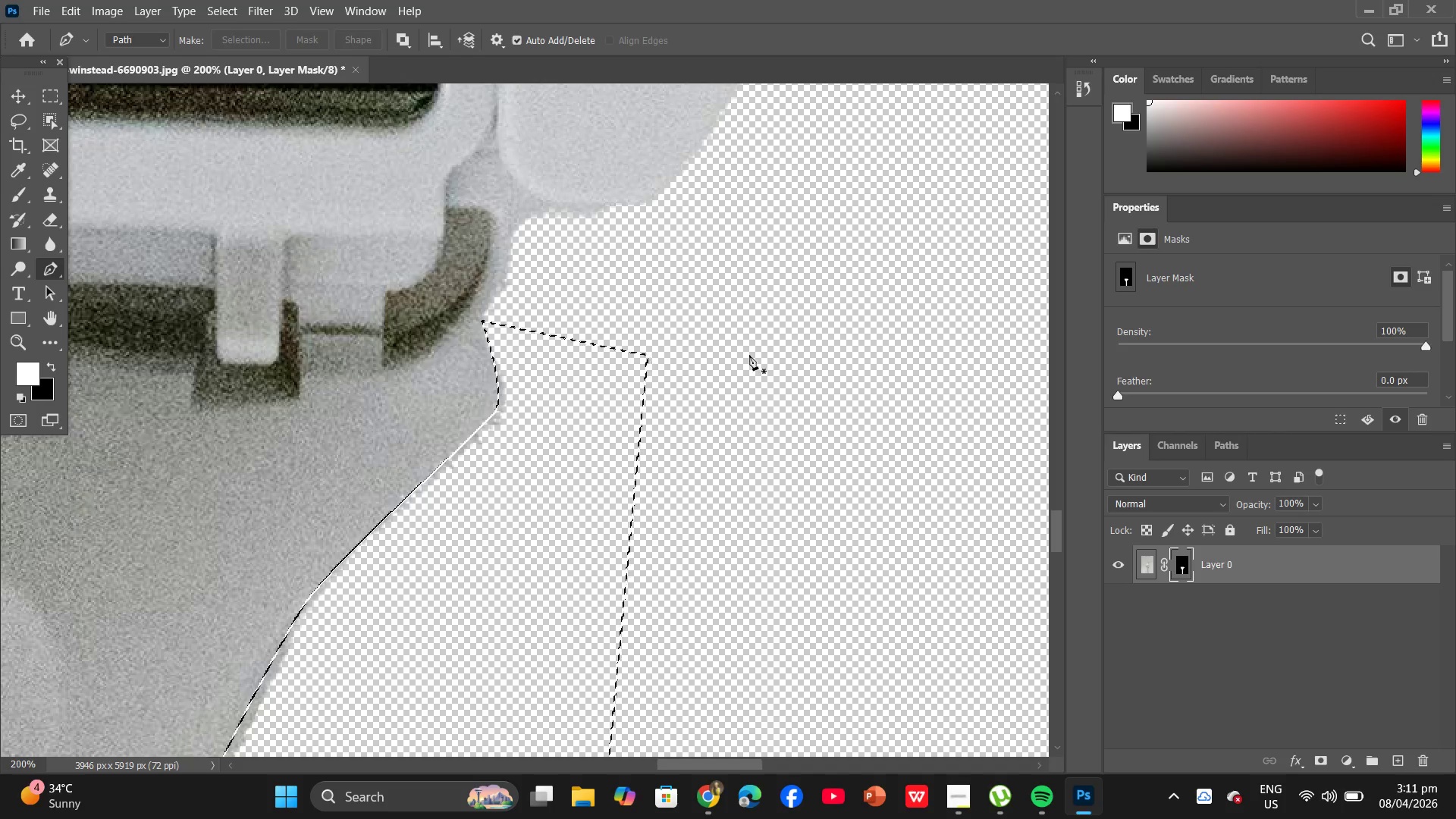 
key(B)
 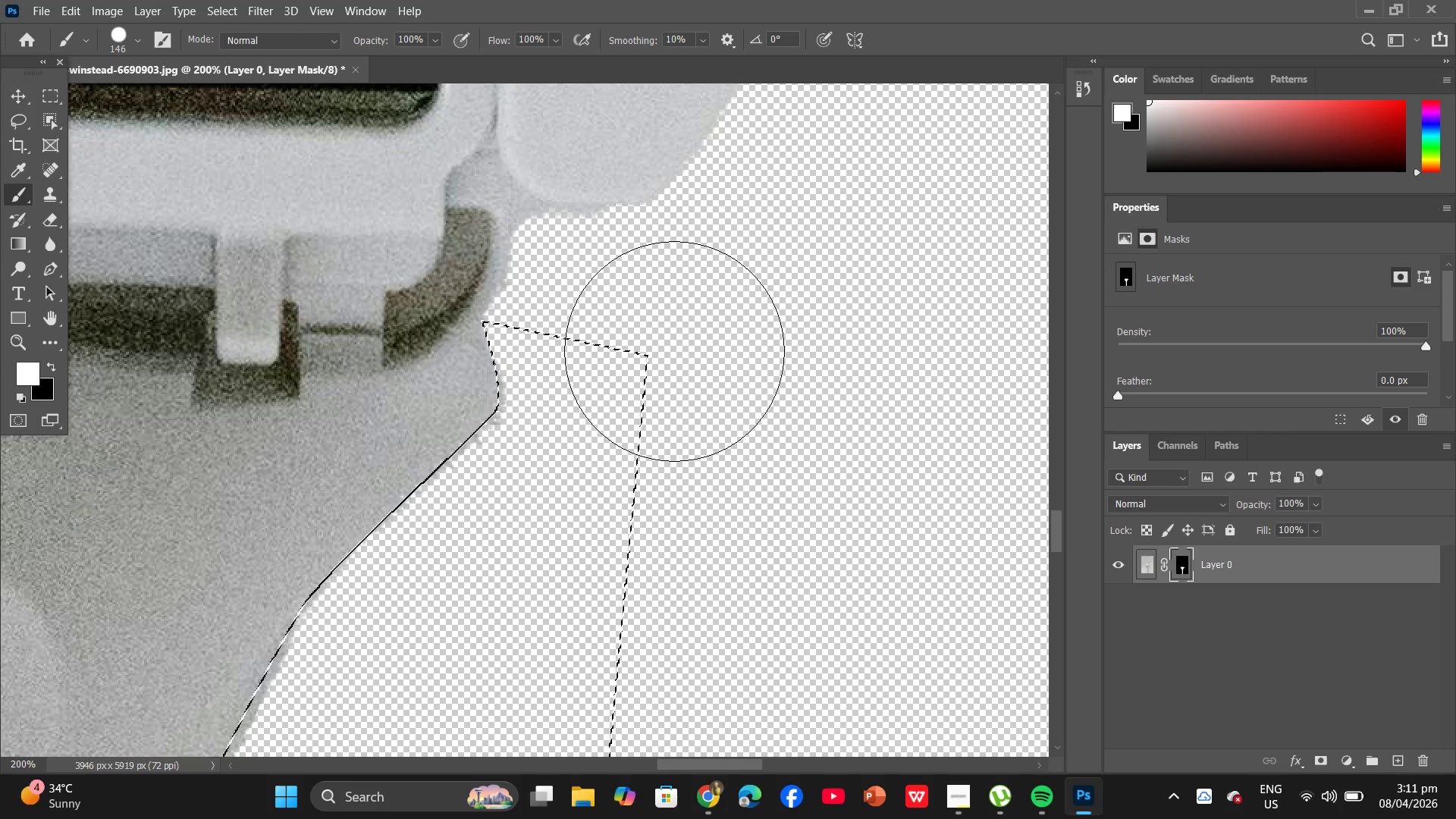 
hold_key(key=AltLeft, duration=0.62)
 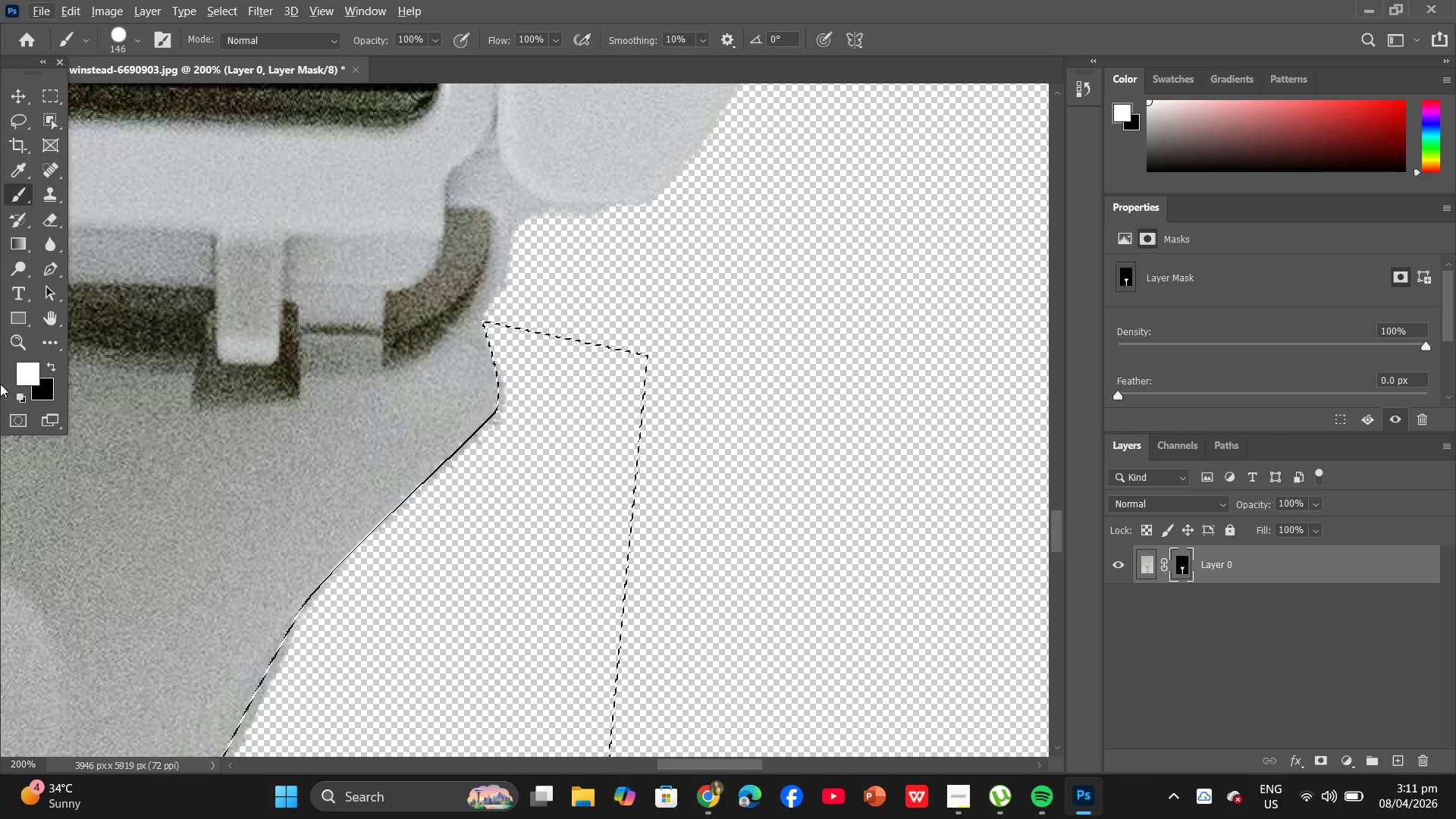 
left_click_drag(start_coordinate=[26, 375], to_coordinate=[151, 510])
 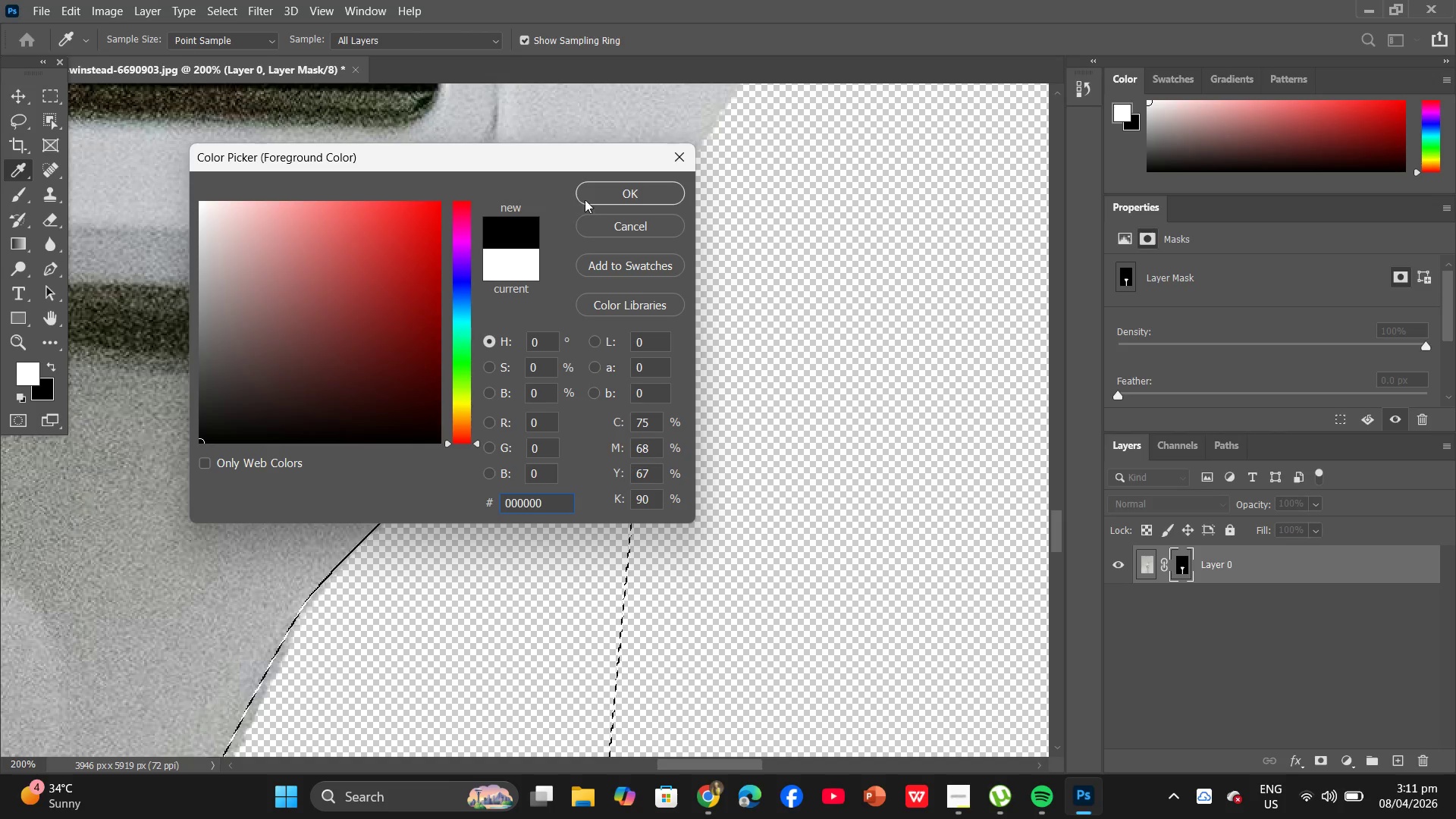 
left_click([588, 197])
 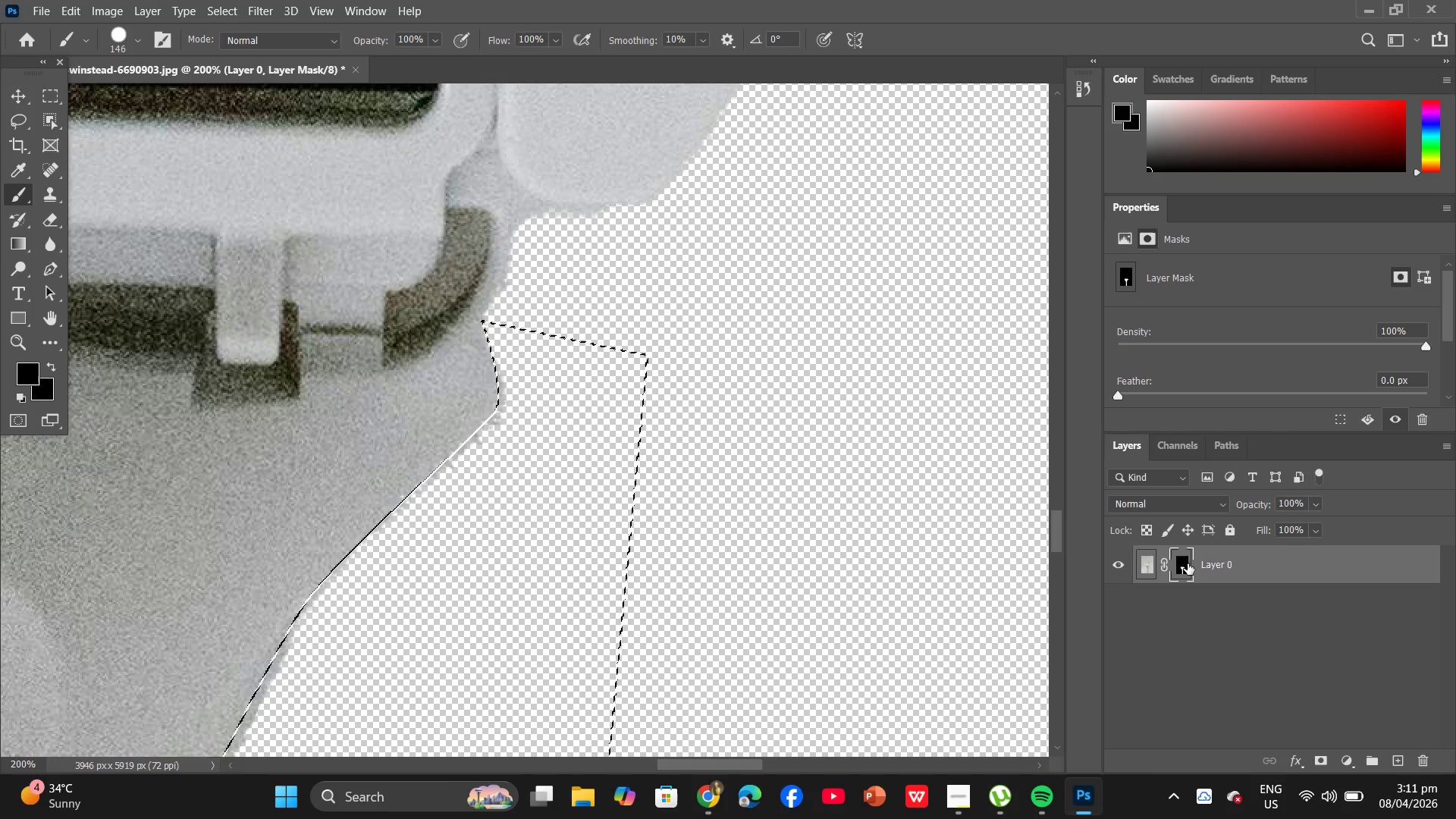 
left_click([1181, 566])
 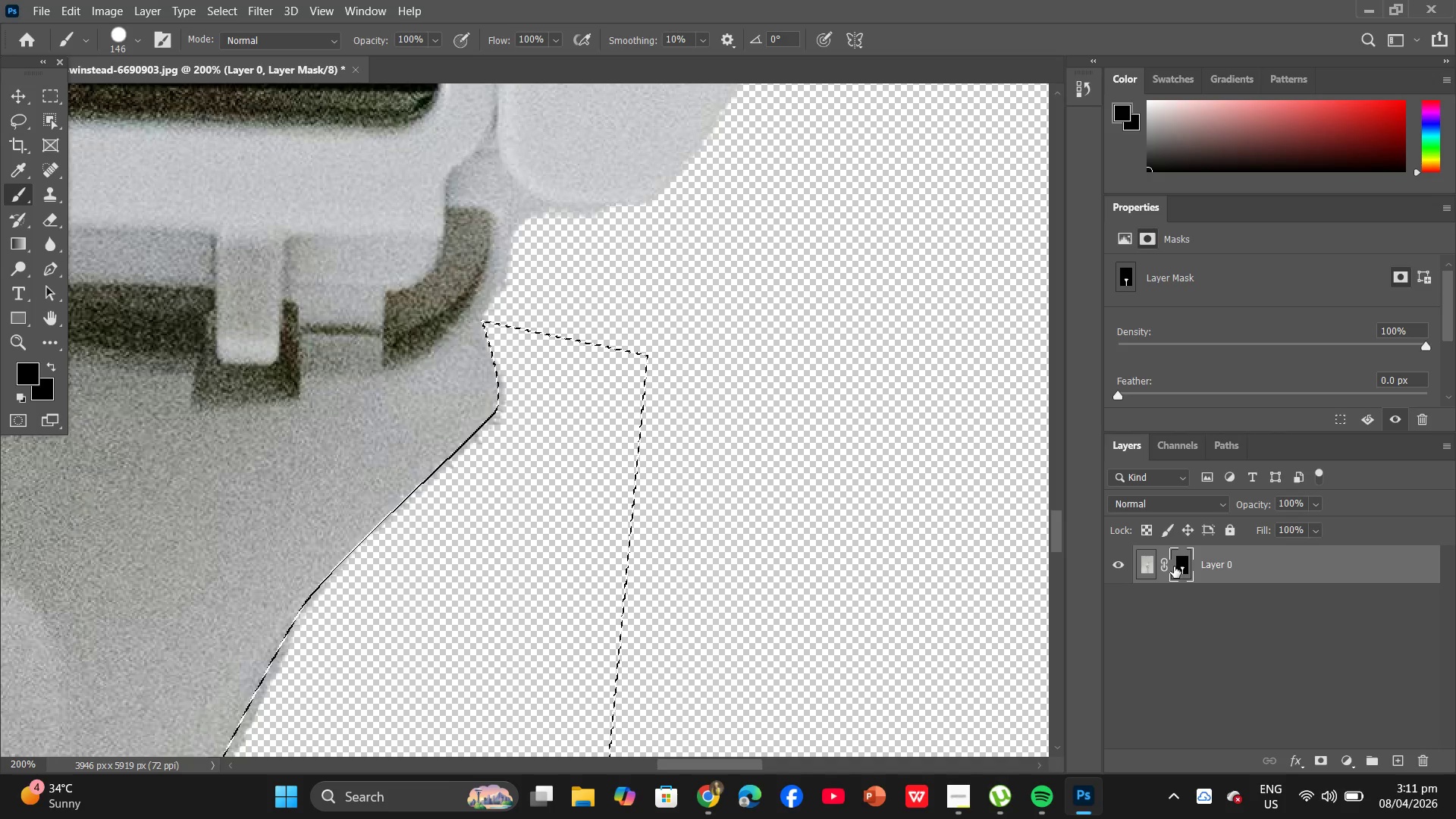 
left_click_drag(start_coordinate=[519, 359], to_coordinate=[288, 518])
 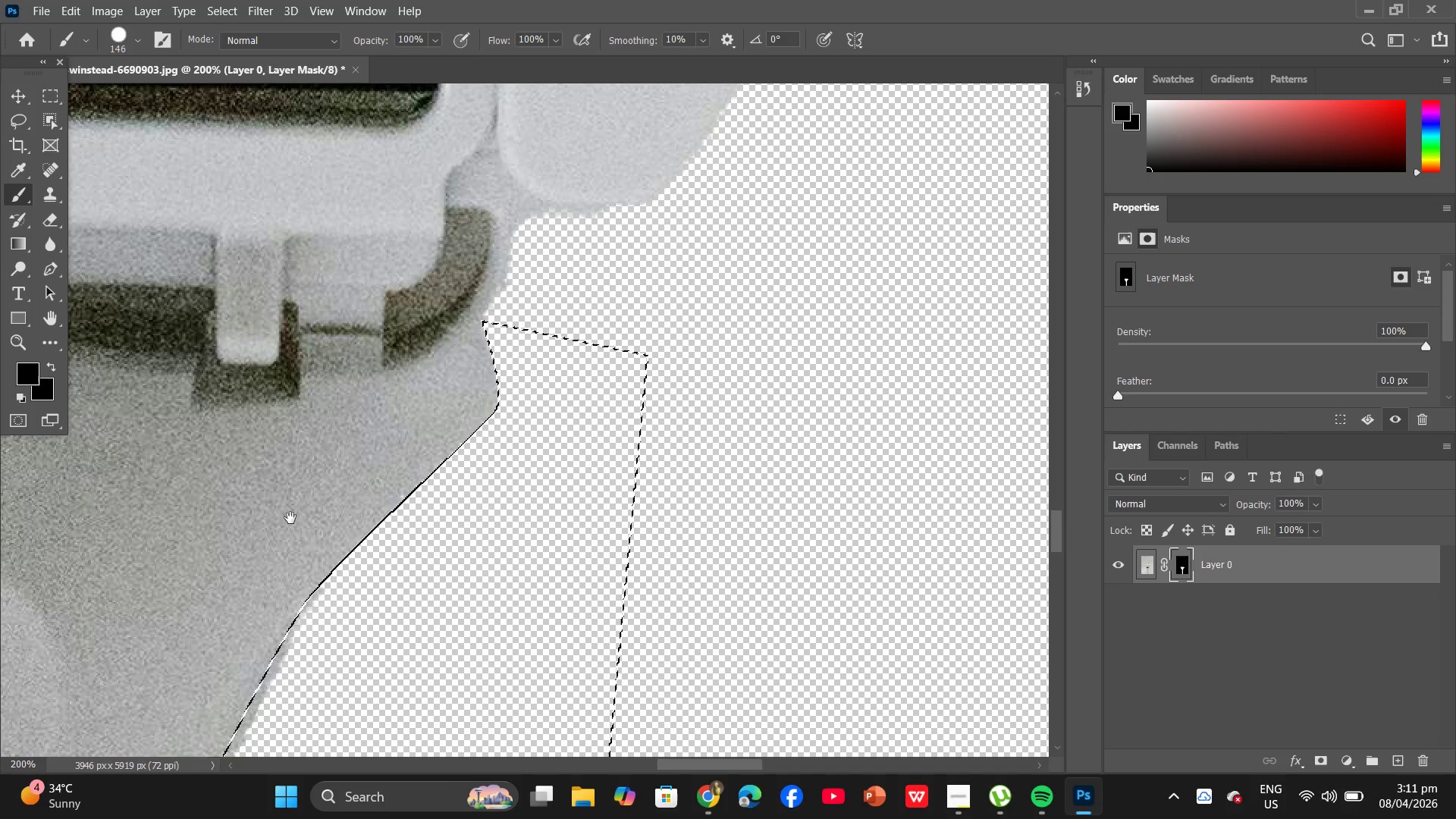 
hold_key(key=Space, duration=0.55)
 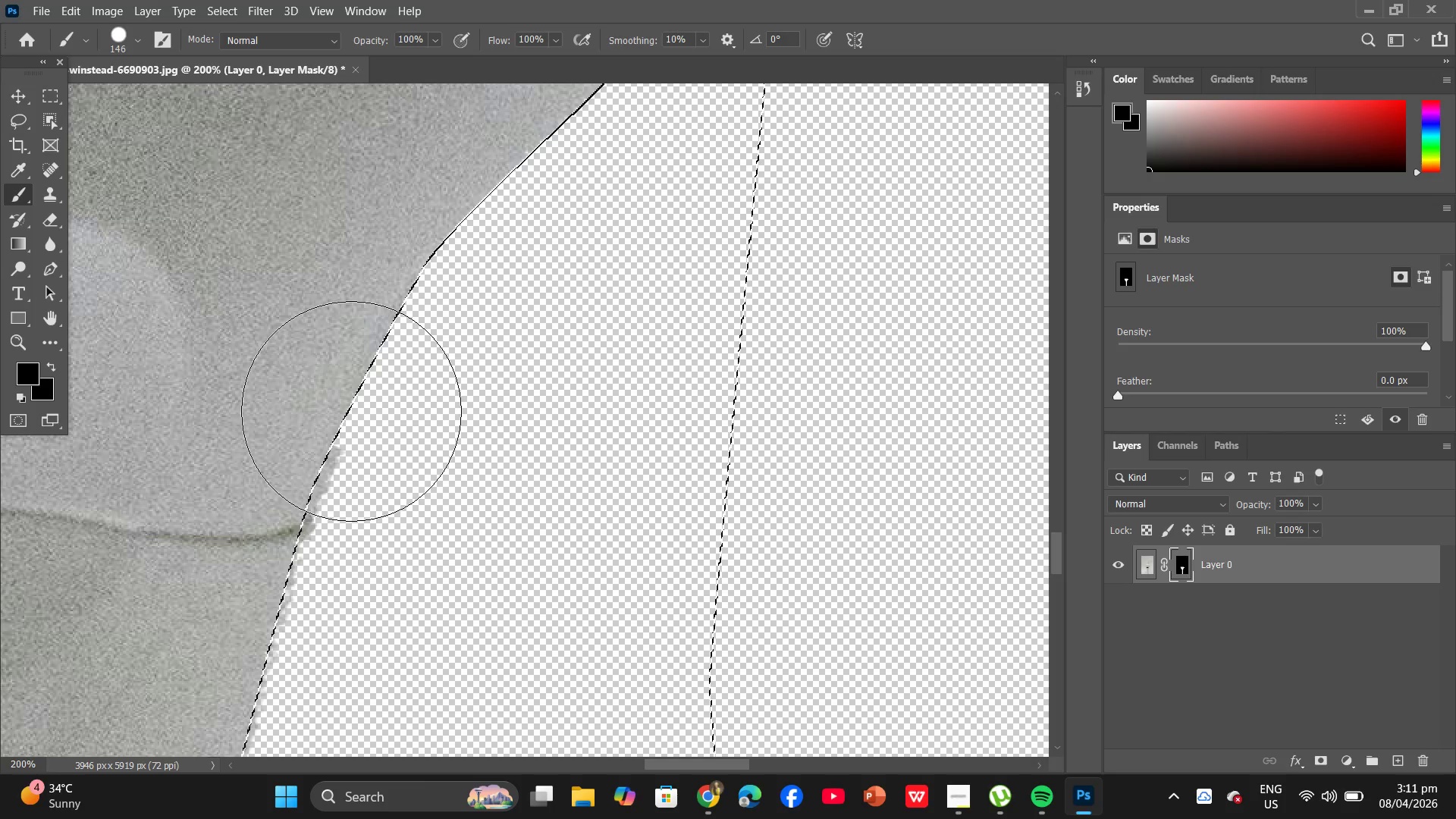 
left_click_drag(start_coordinate=[290, 518], to_coordinate=[415, 174])
 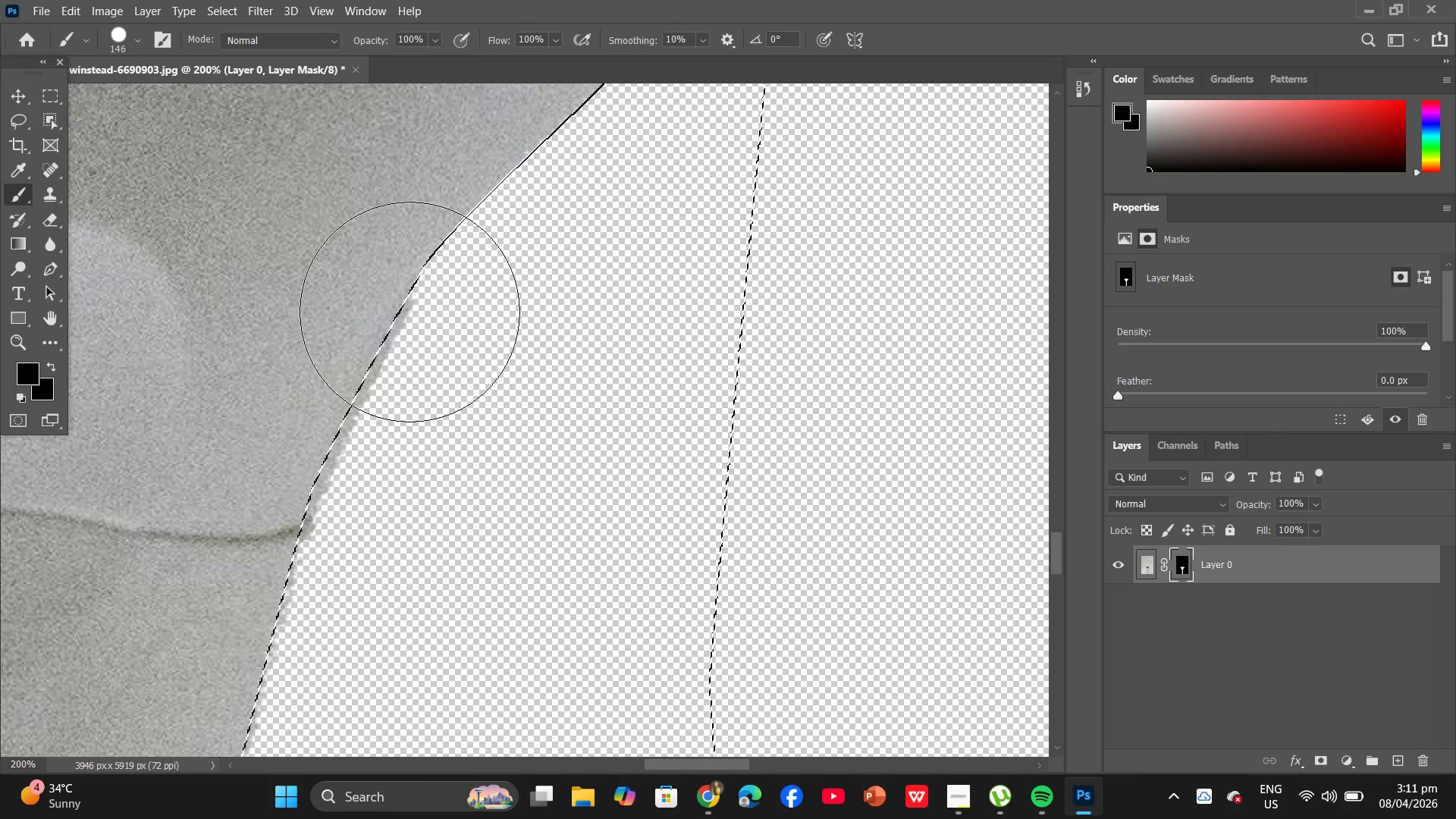 
left_click_drag(start_coordinate=[469, 206], to_coordinate=[360, 490])
 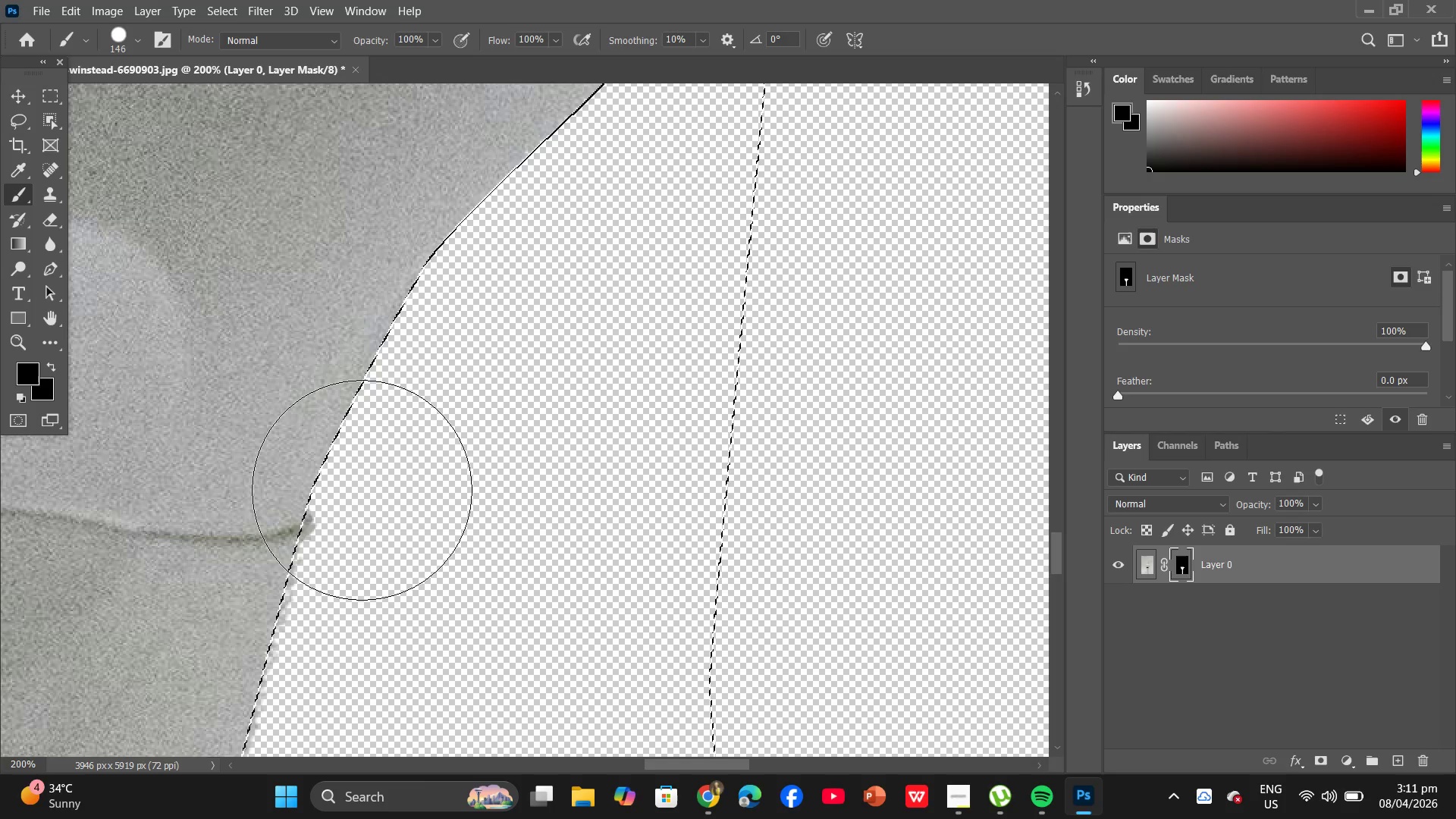 
hold_key(key=Space, duration=0.55)
 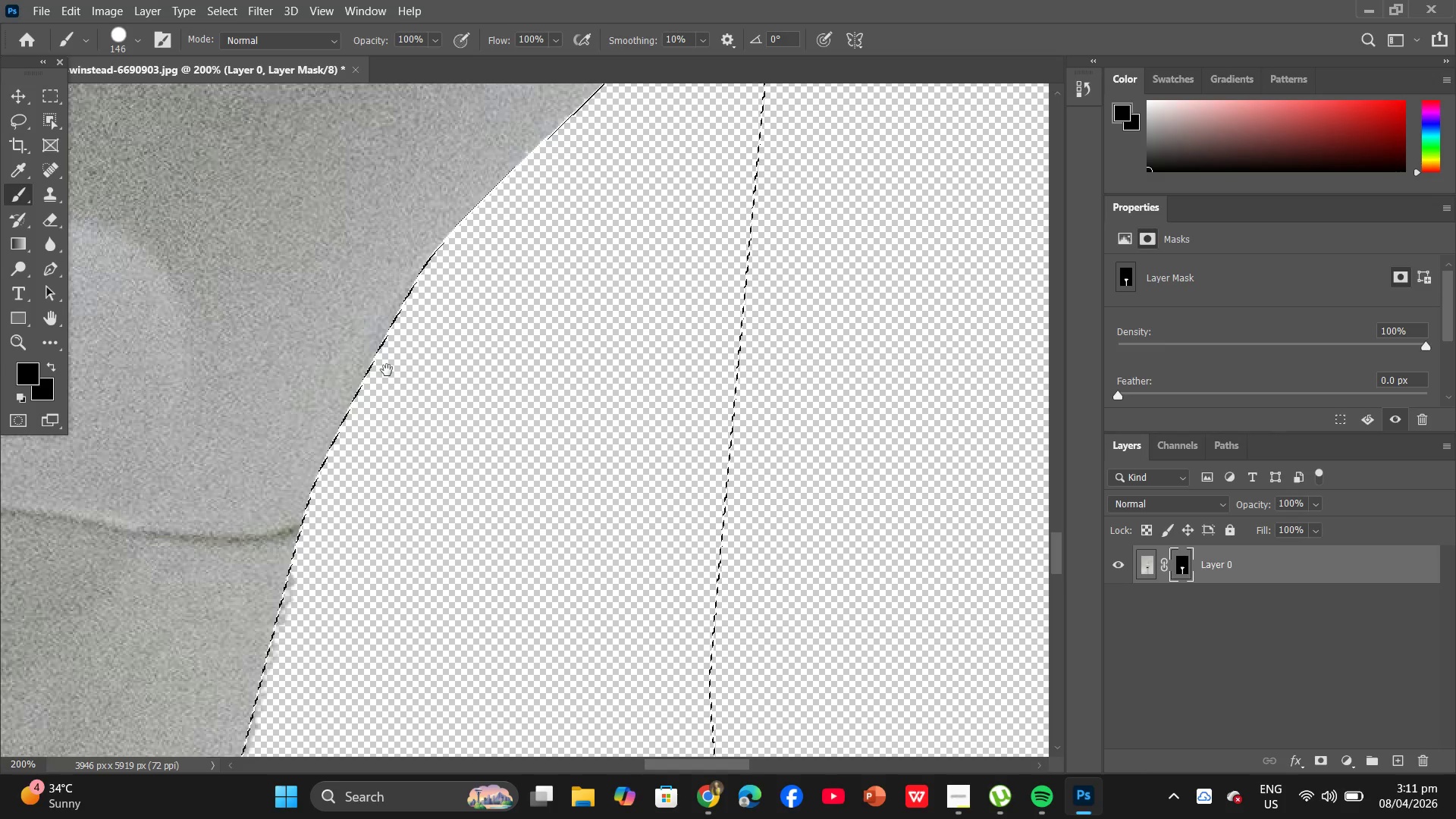 
left_click_drag(start_coordinate=[360, 488], to_coordinate=[403, 257])
 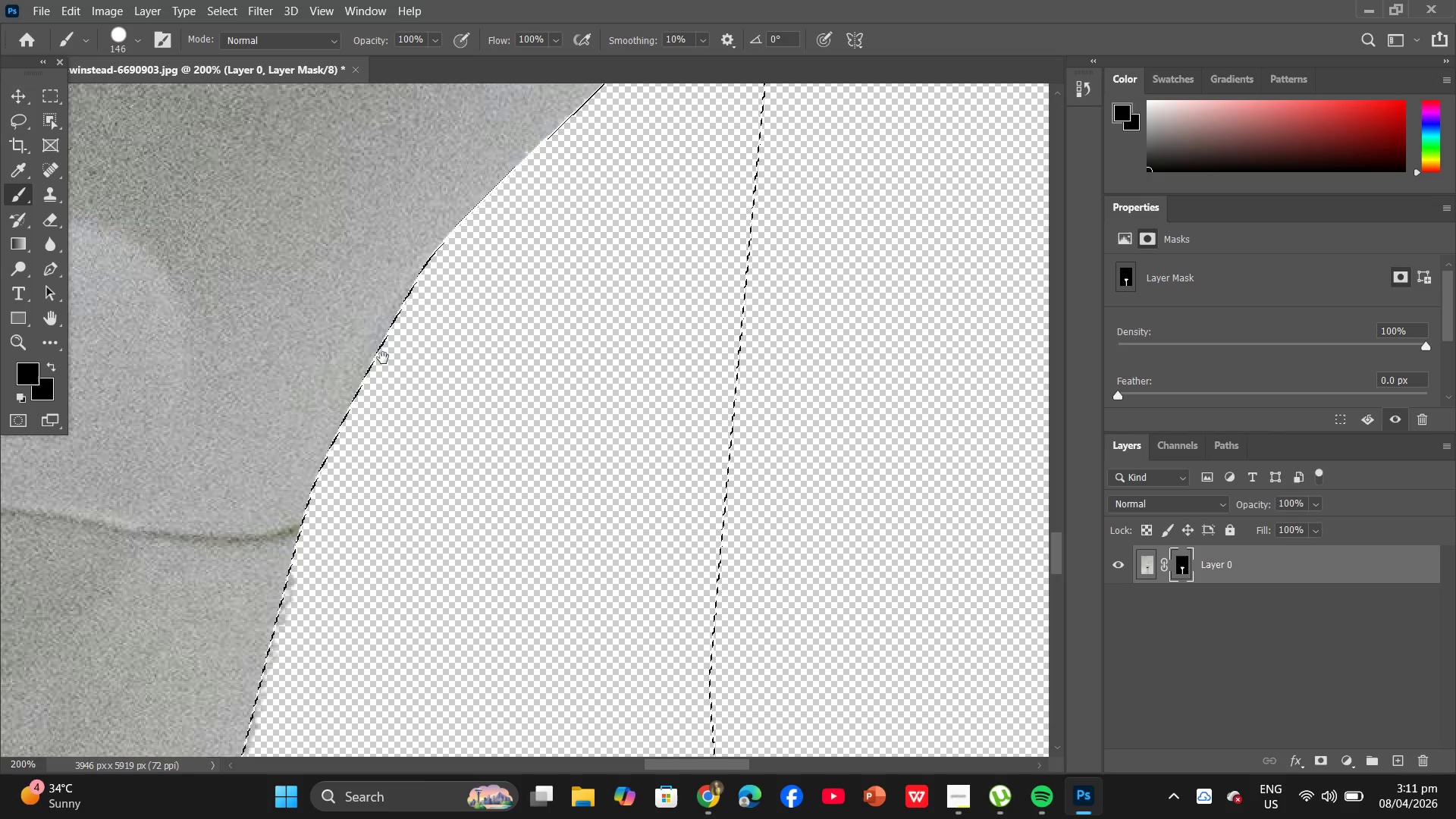 
hold_key(key=Space, duration=0.52)
 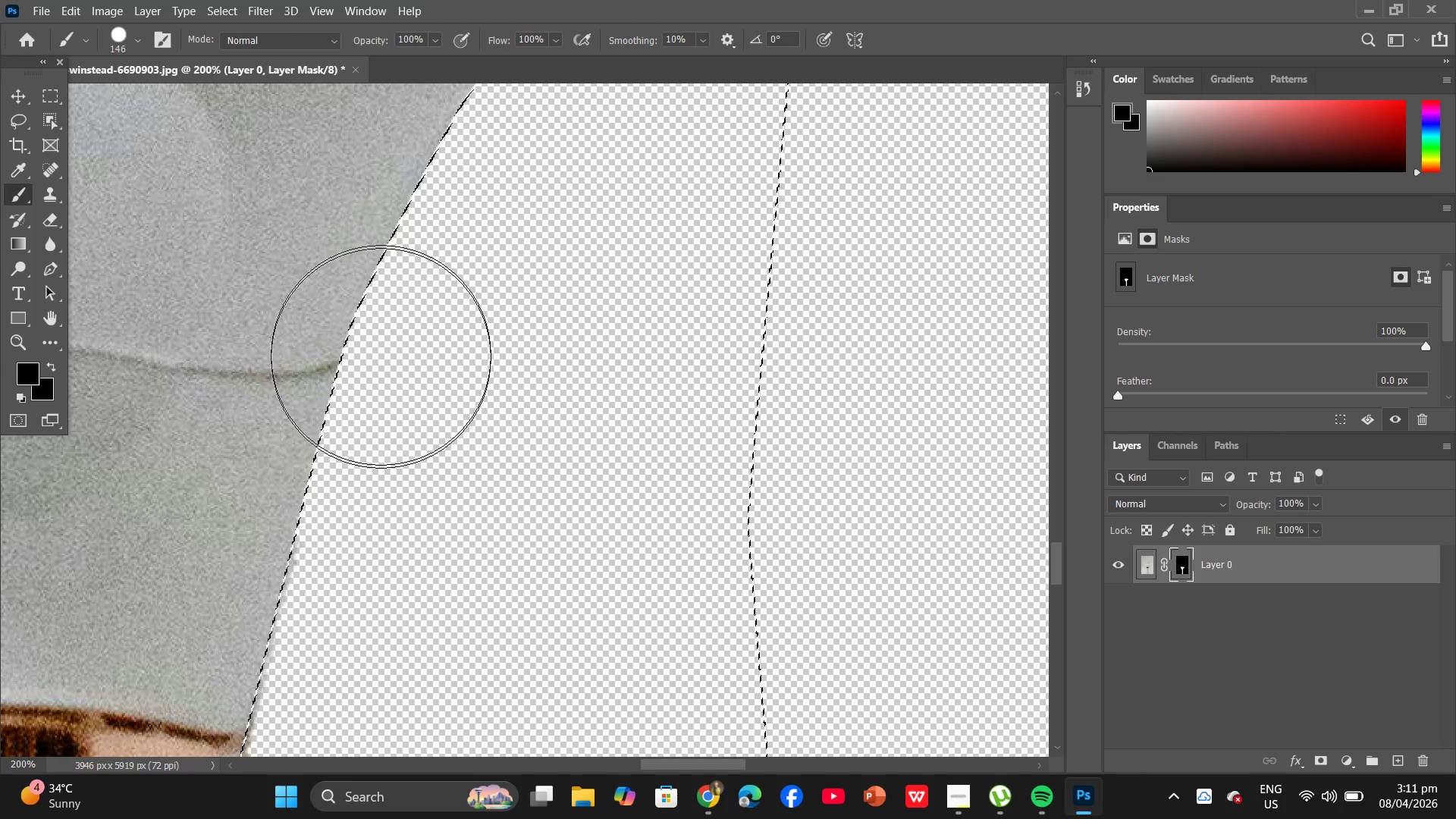 
left_click_drag(start_coordinate=[387, 370], to_coordinate=[425, 206])
 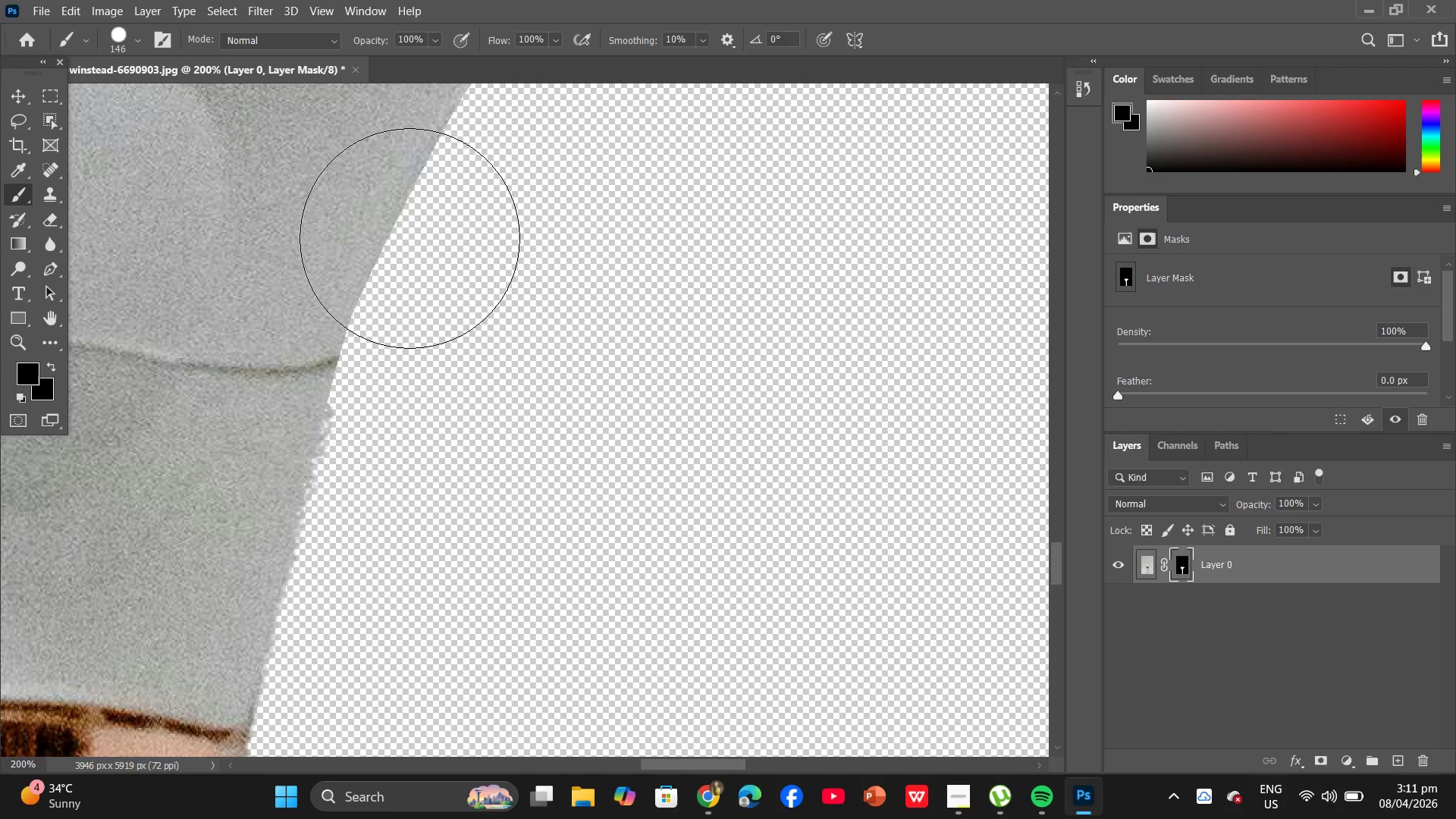 
left_click_drag(start_coordinate=[413, 231], to_coordinate=[359, 439])
 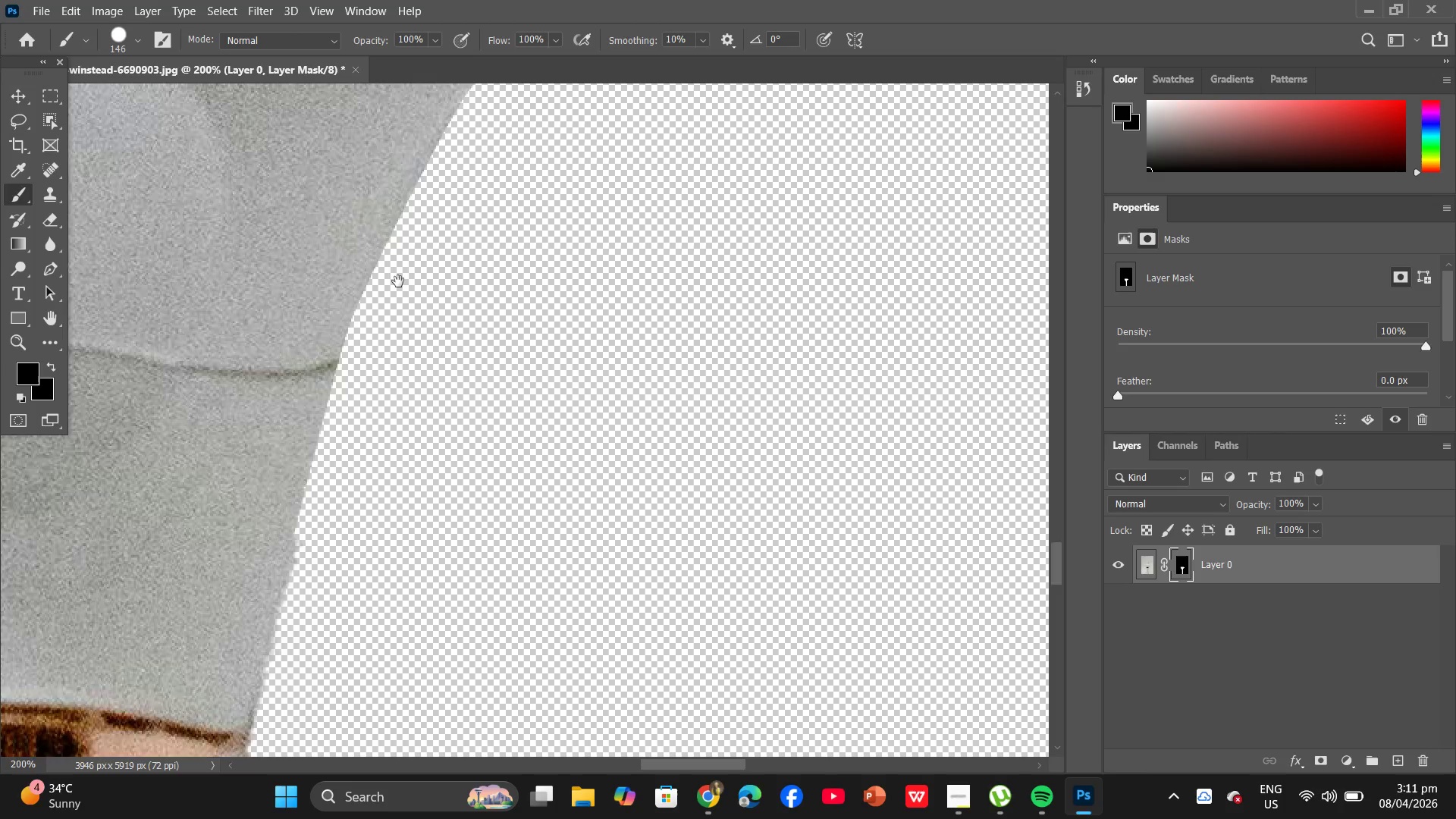 
hold_key(key=Space, duration=0.56)
 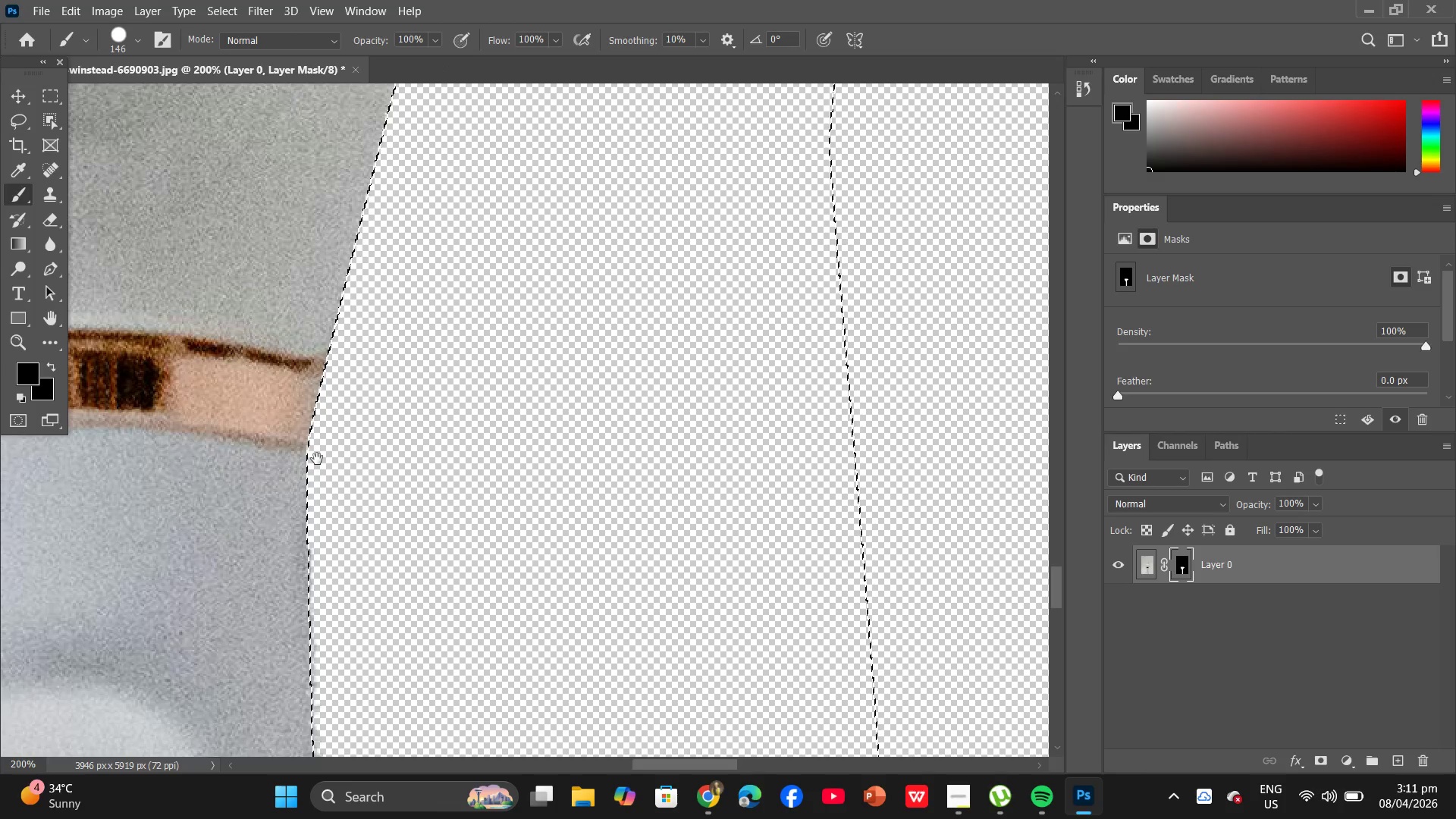 
left_click_drag(start_coordinate=[358, 443], to_coordinate=[439, 67])
 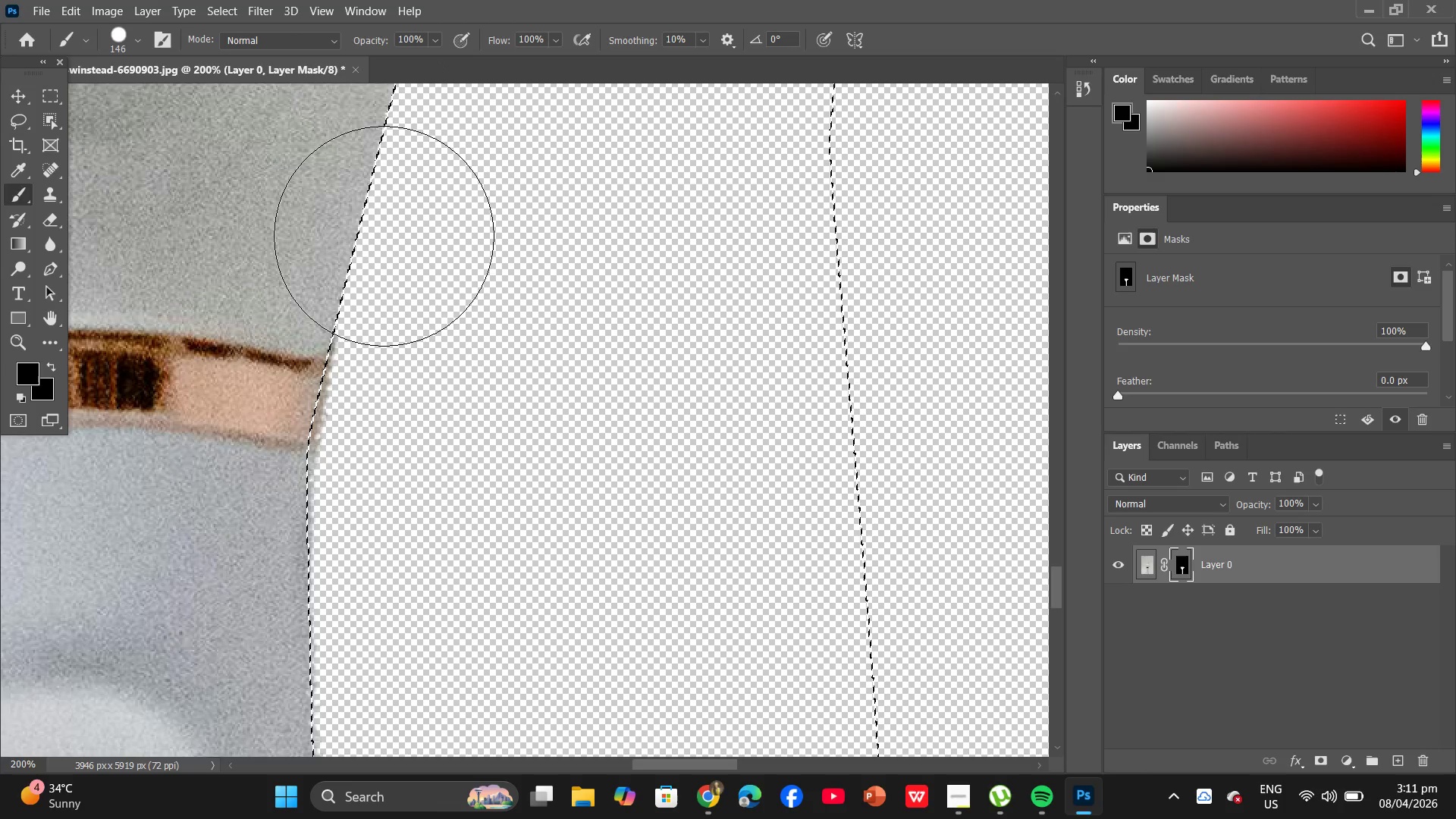 
left_click_drag(start_coordinate=[384, 236], to_coordinate=[352, 350])
 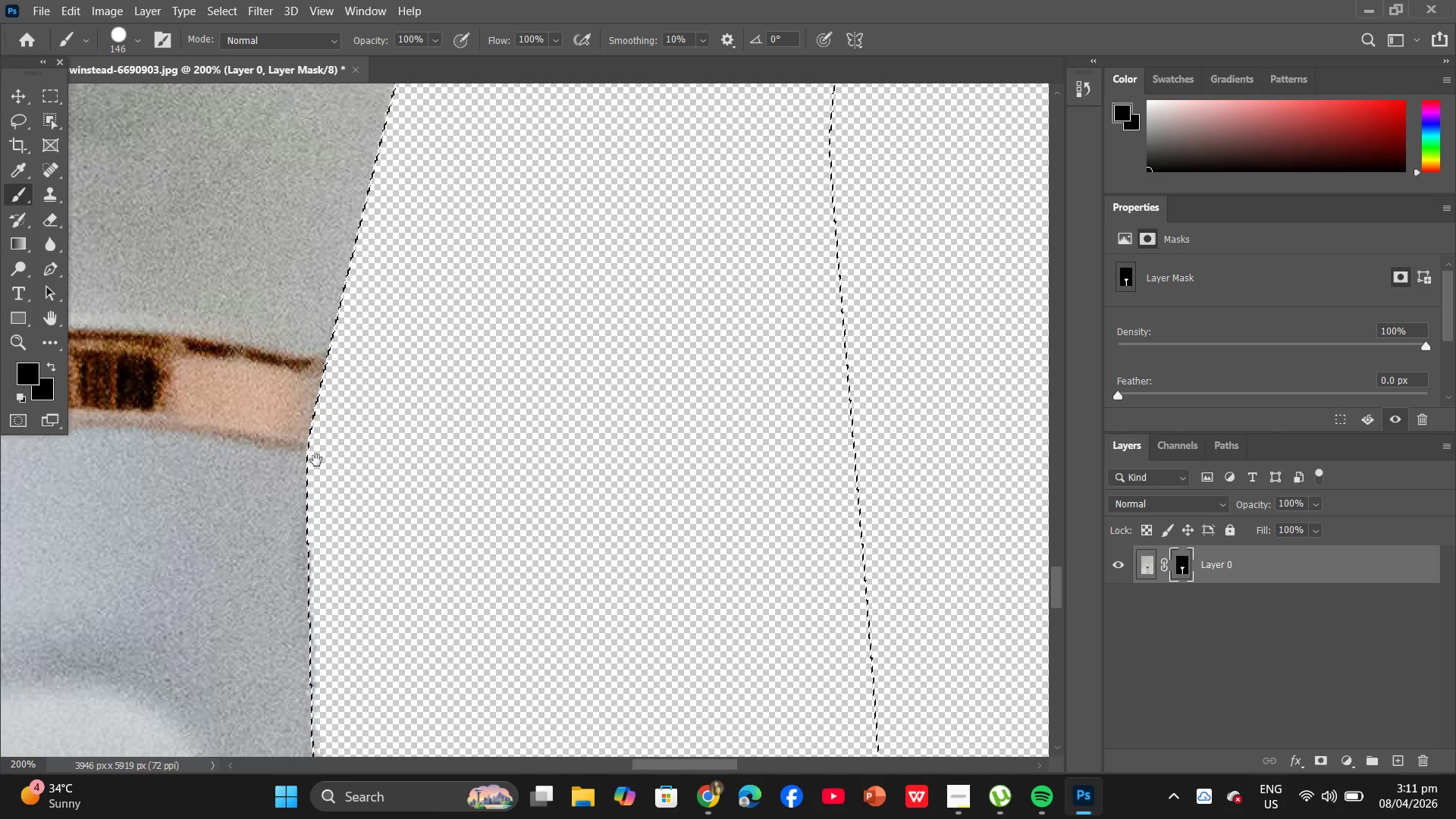 
hold_key(key=Space, duration=0.55)
 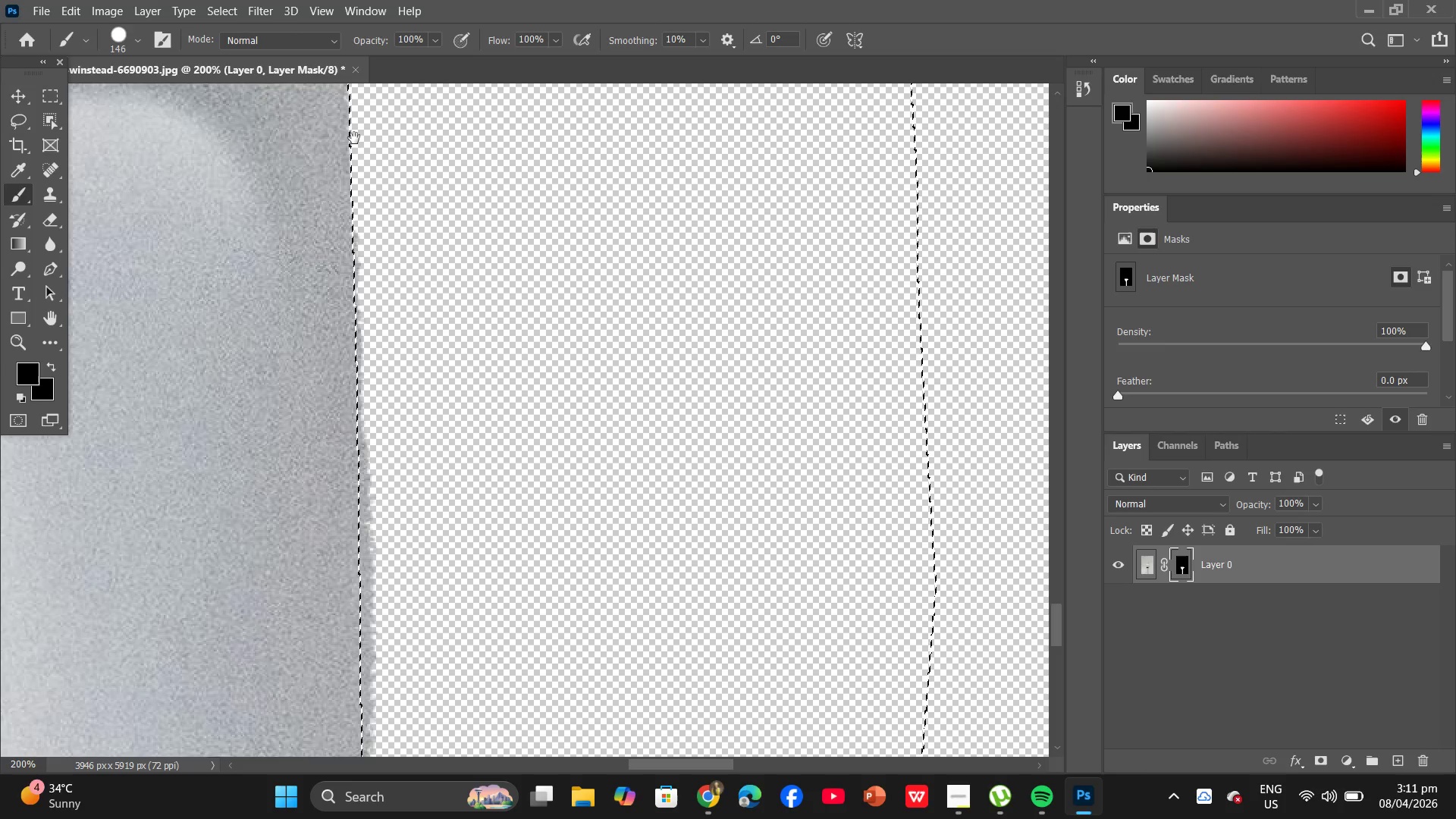 
left_click_drag(start_coordinate=[316, 460], to_coordinate=[332, 159])
 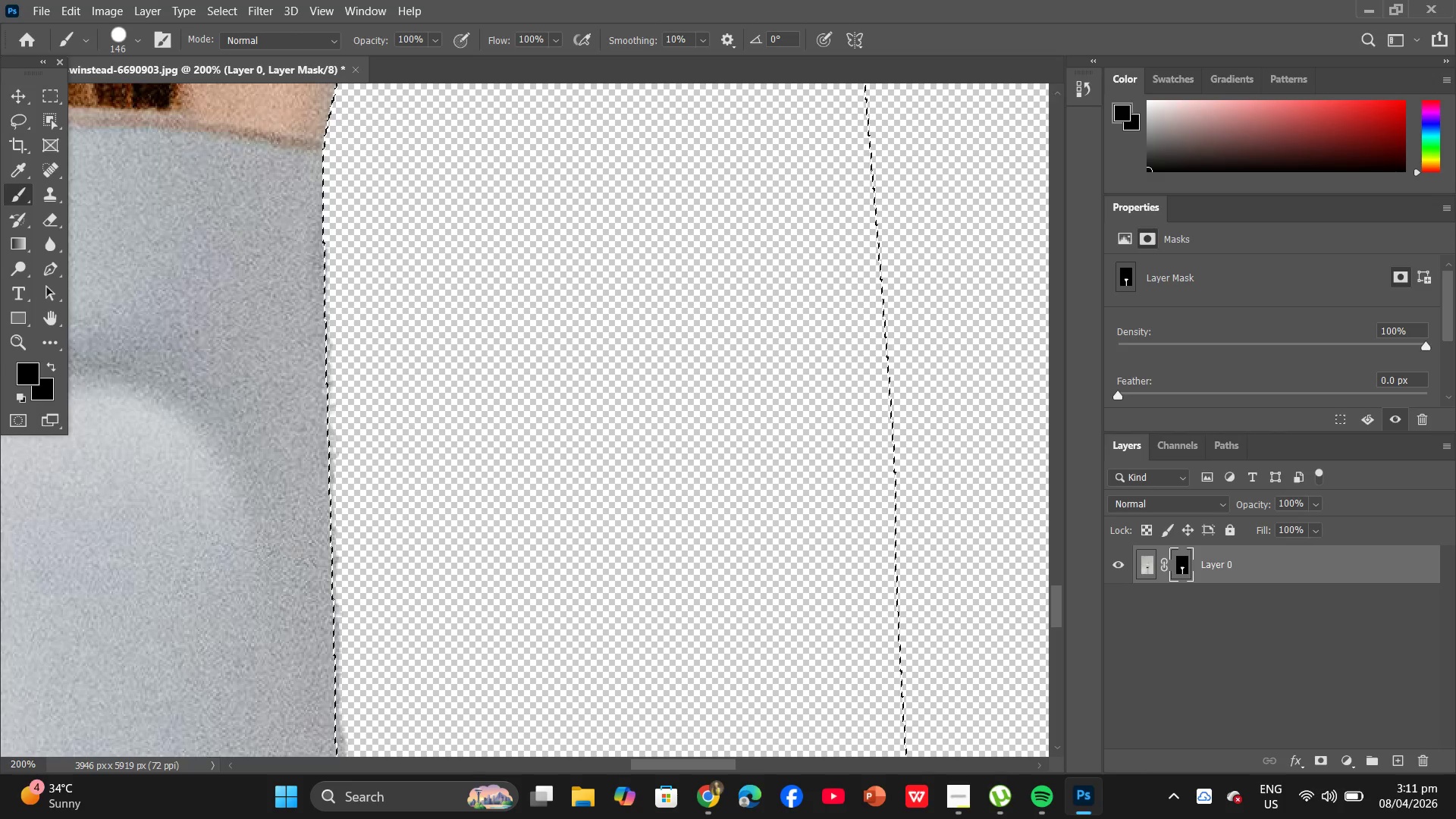 
left_click_drag(start_coordinate=[338, 193], to_coordinate=[332, 431])
 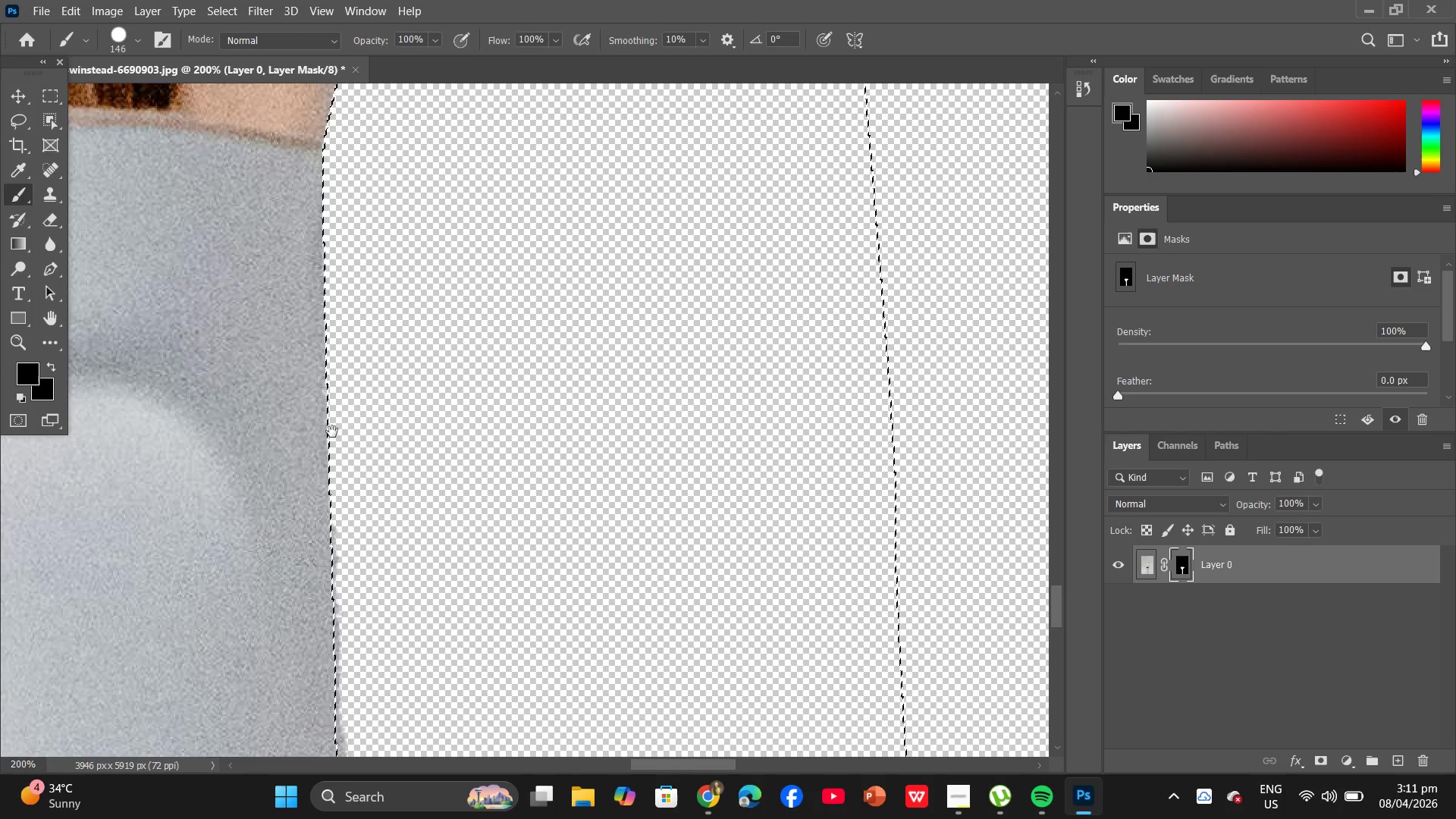 
hold_key(key=Space, duration=0.5)
 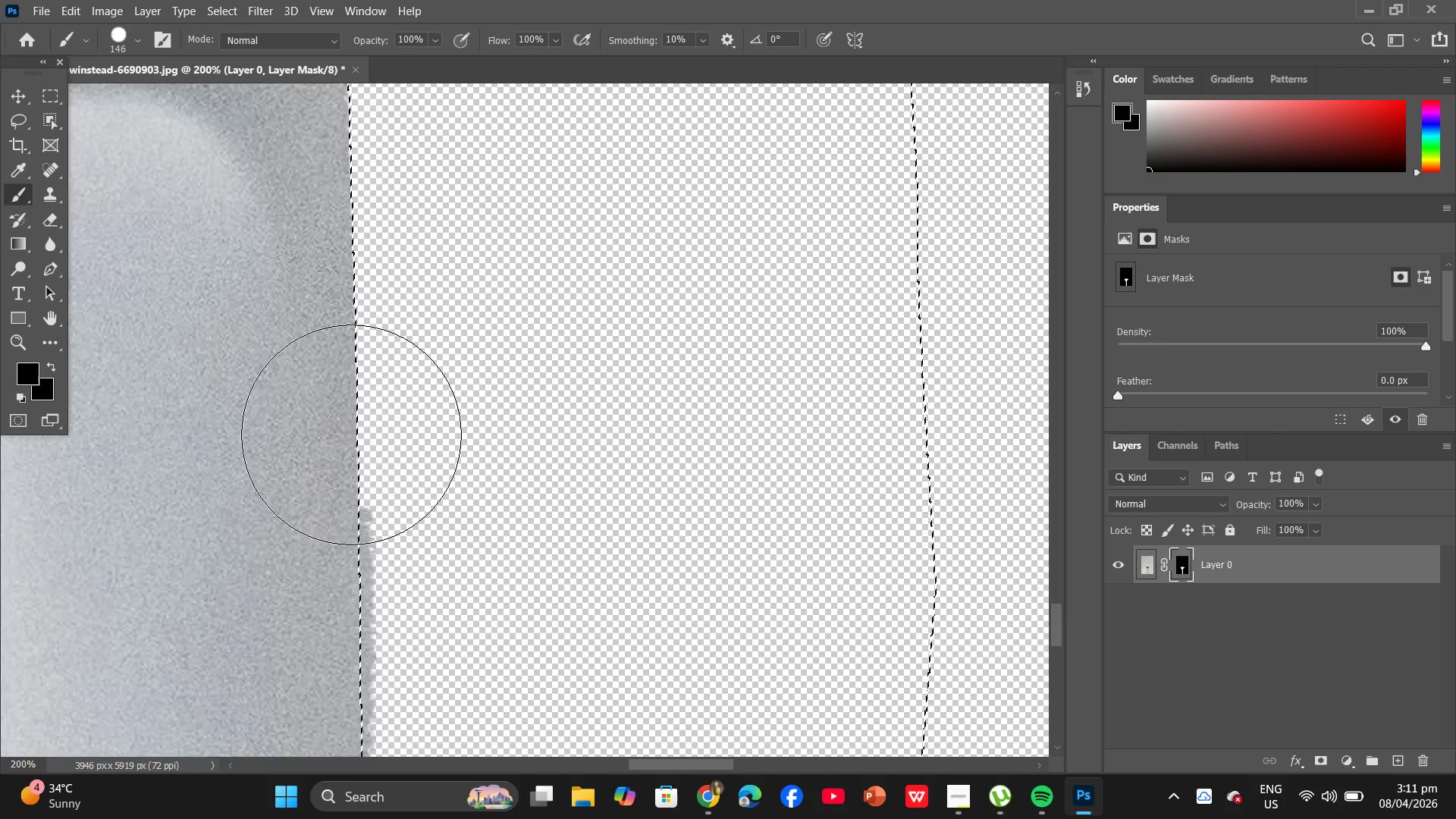 
left_click_drag(start_coordinate=[332, 431], to_coordinate=[354, 138])
 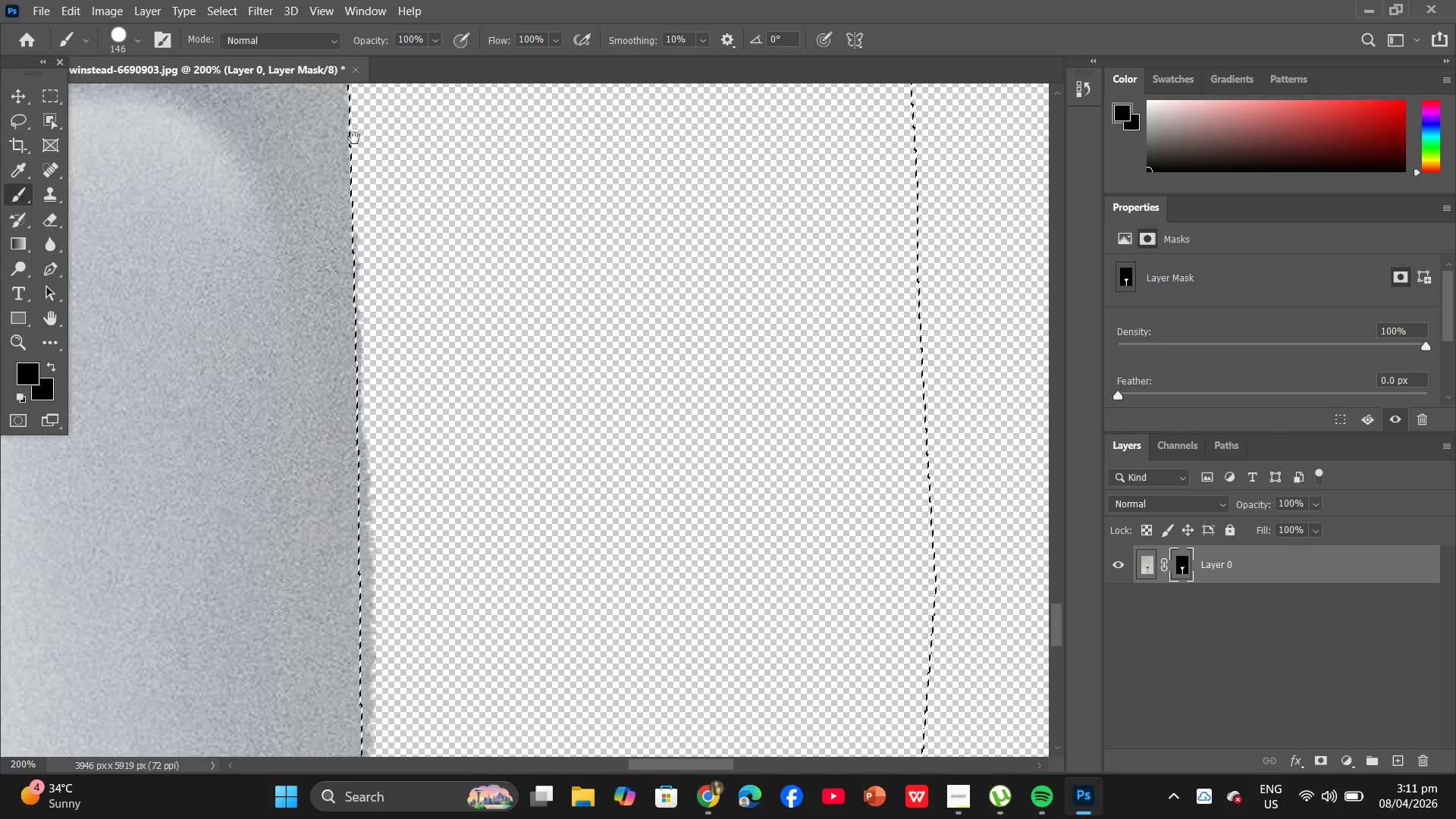 
left_click_drag(start_coordinate=[350, 177], to_coordinate=[351, 435])
 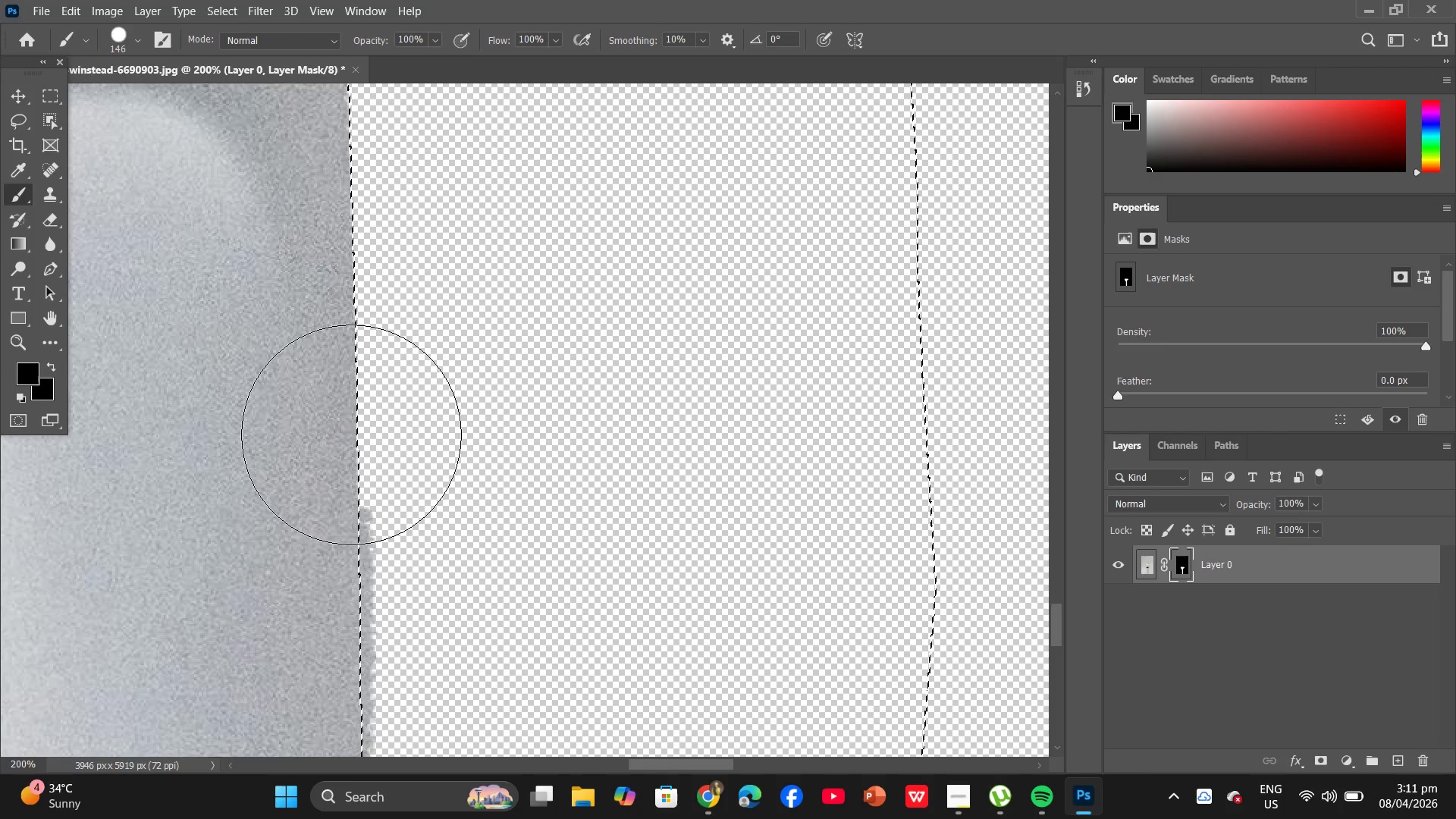 
hold_key(key=Space, duration=0.47)
 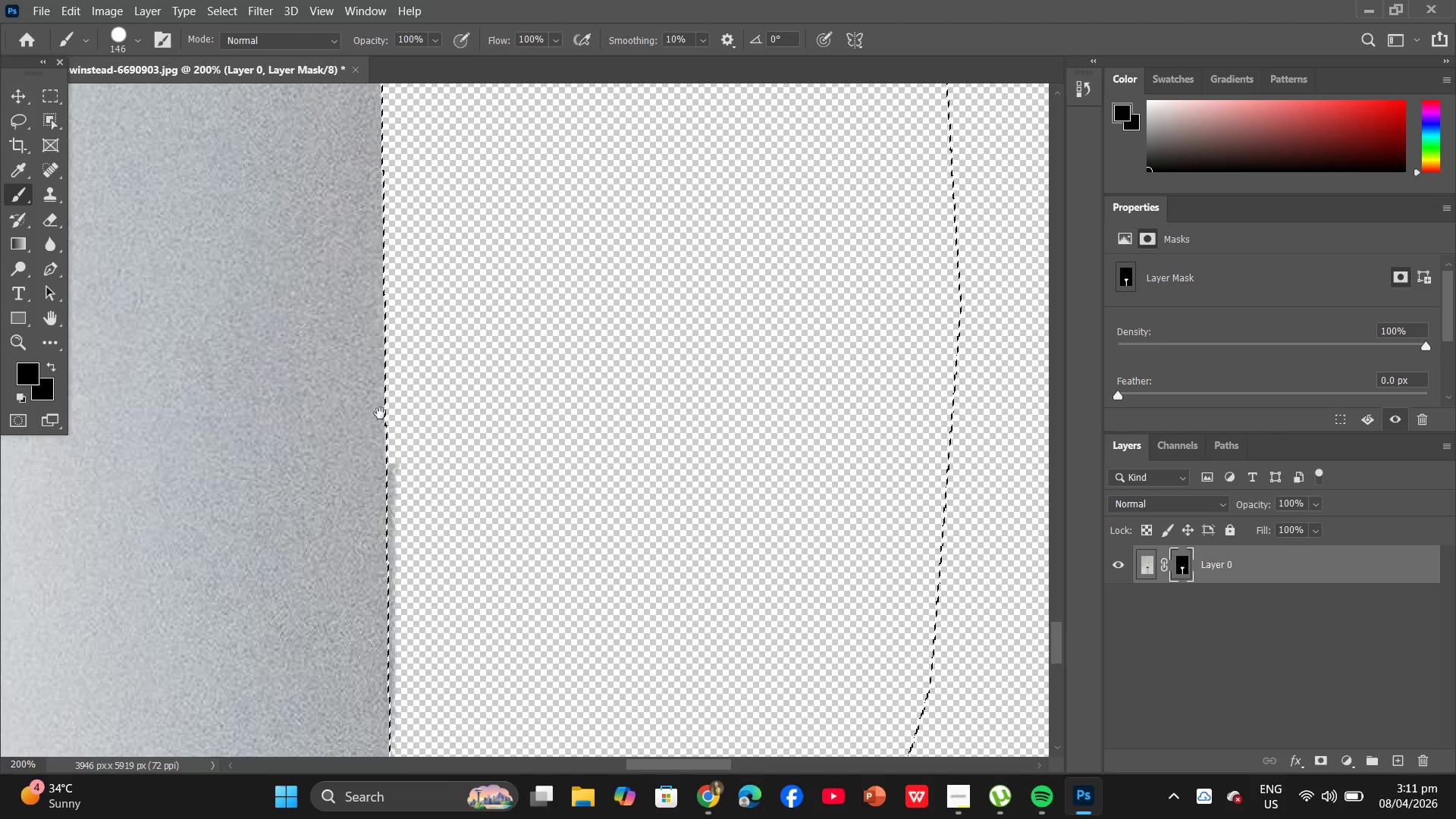 
left_click_drag(start_coordinate=[351, 435], to_coordinate=[372, 204])
 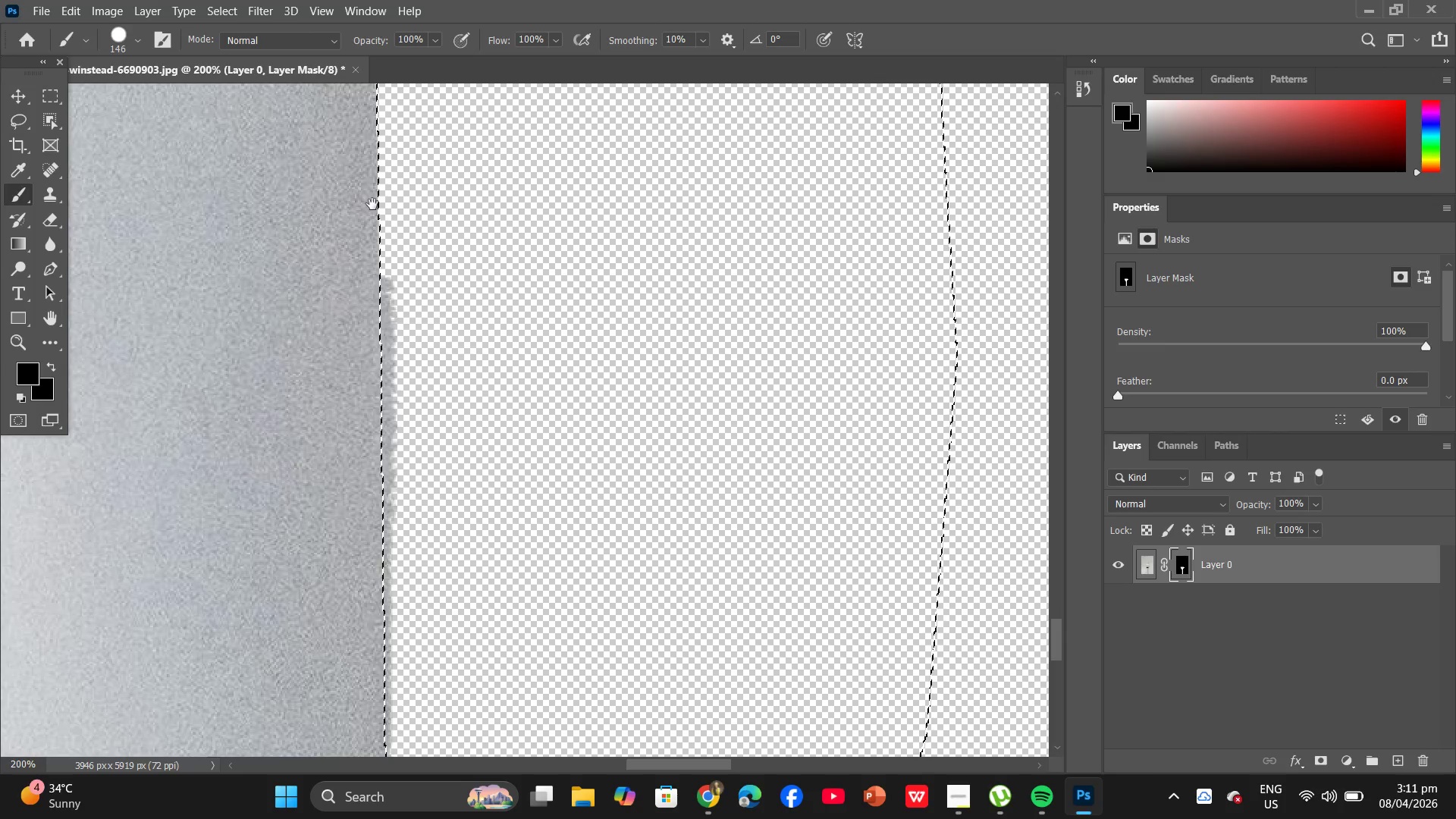 
left_click_drag(start_coordinate=[381, 244], to_coordinate=[381, 416])
 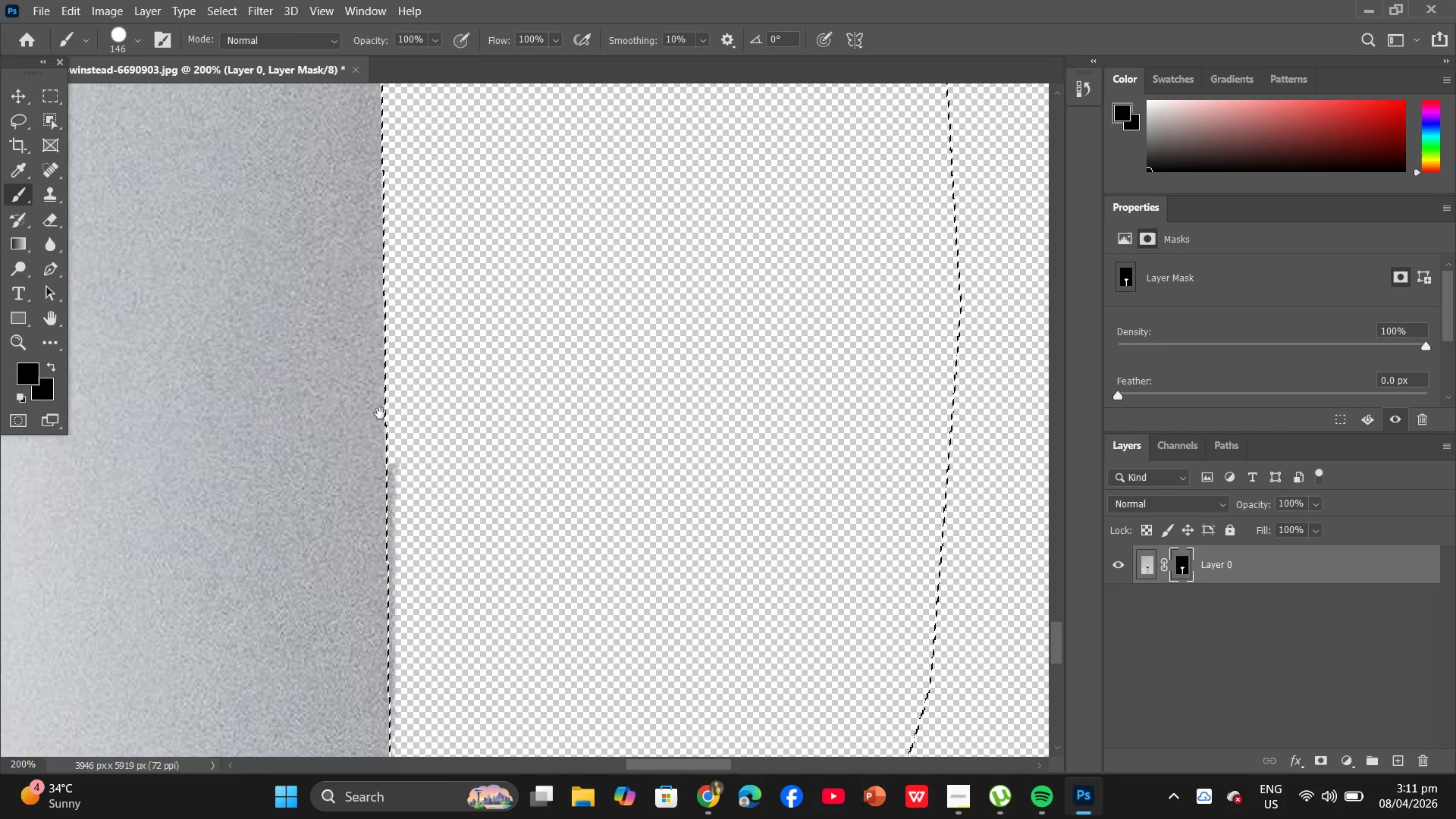 
hold_key(key=Space, duration=0.48)
 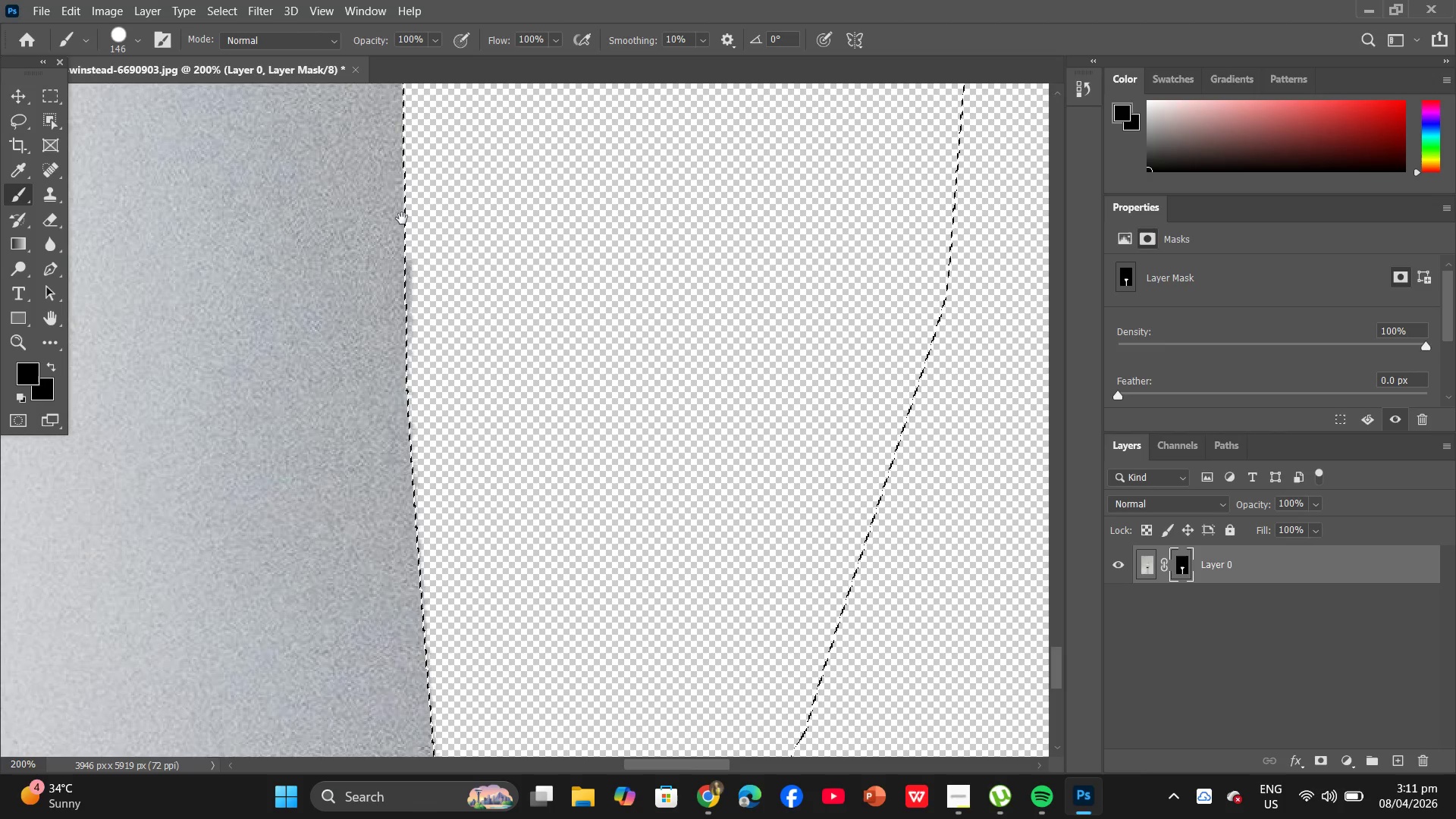 
left_click_drag(start_coordinate=[381, 422], to_coordinate=[392, 258])
 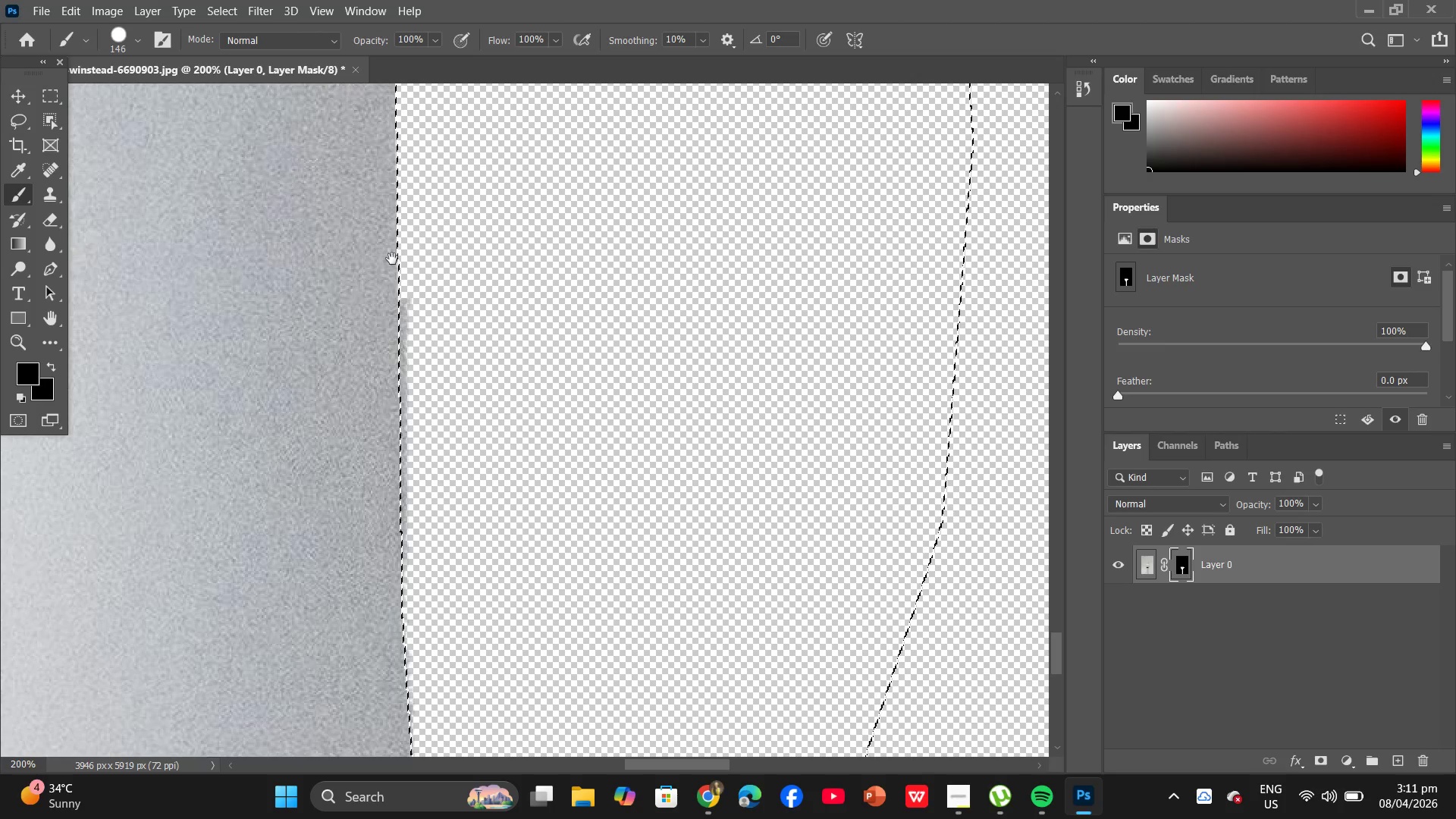 
left_click_drag(start_coordinate=[395, 267], to_coordinate=[400, 438])
 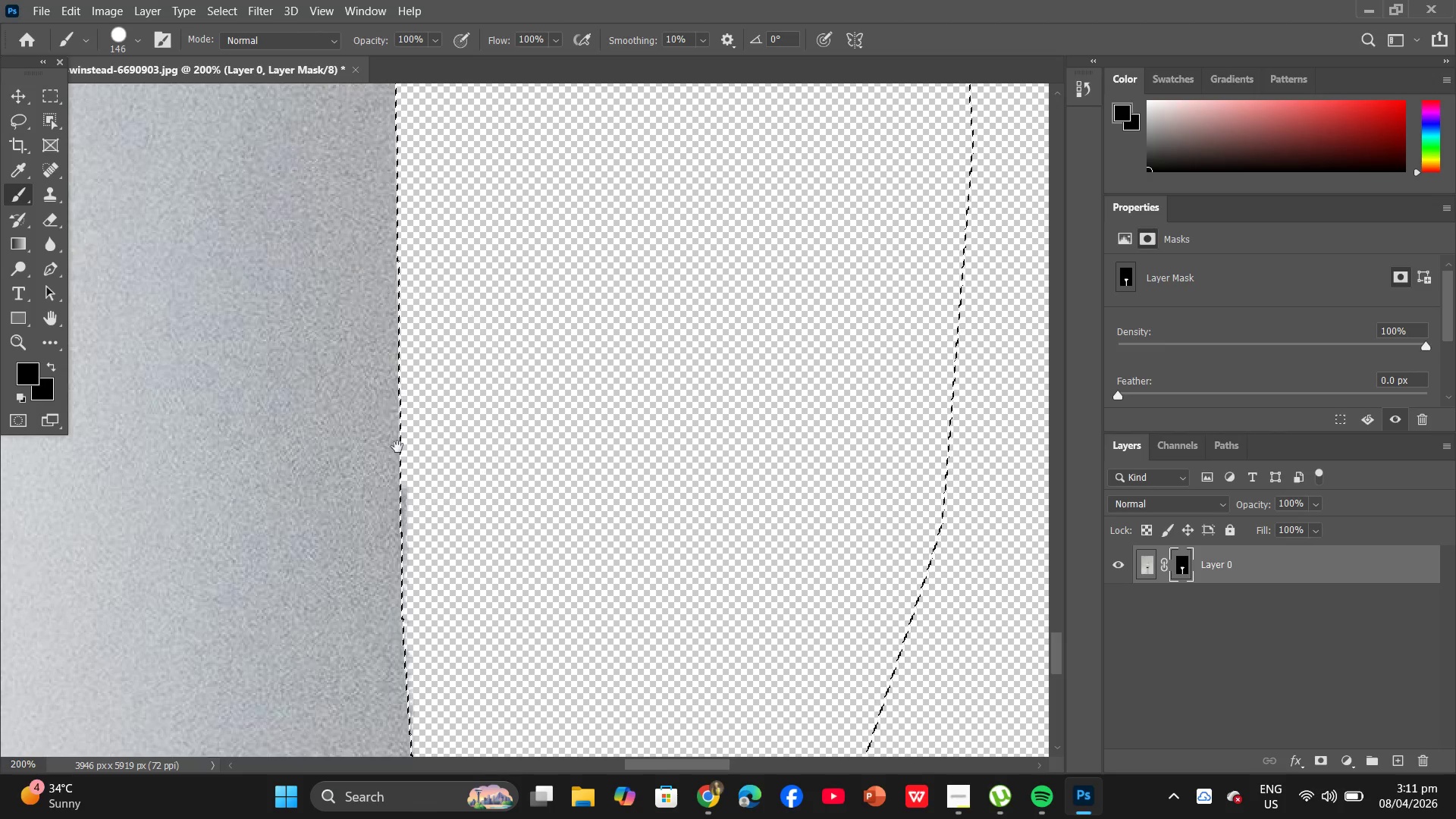 
hold_key(key=Space, duration=0.45)
 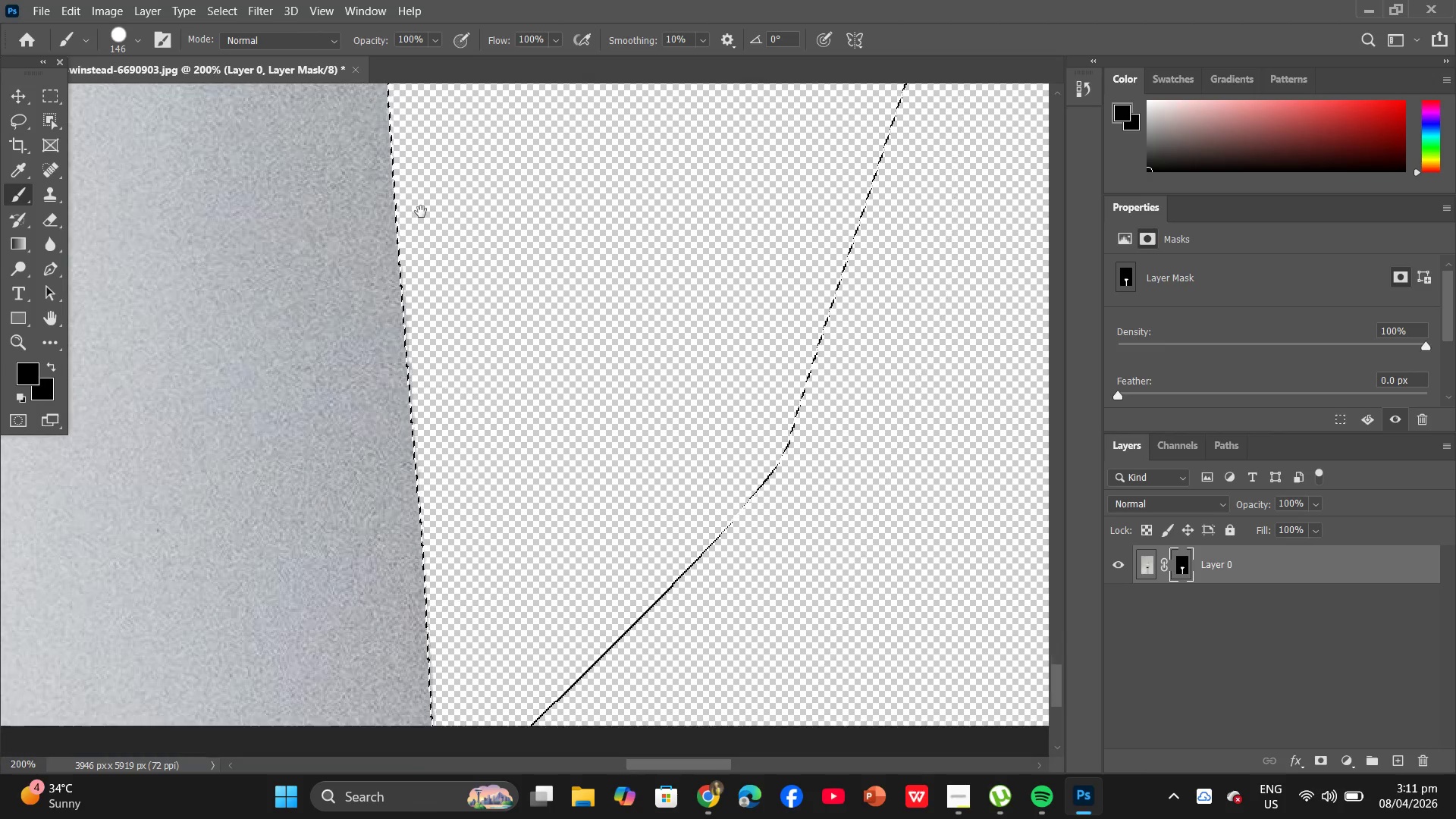 
left_click_drag(start_coordinate=[397, 447], to_coordinate=[403, 219])
 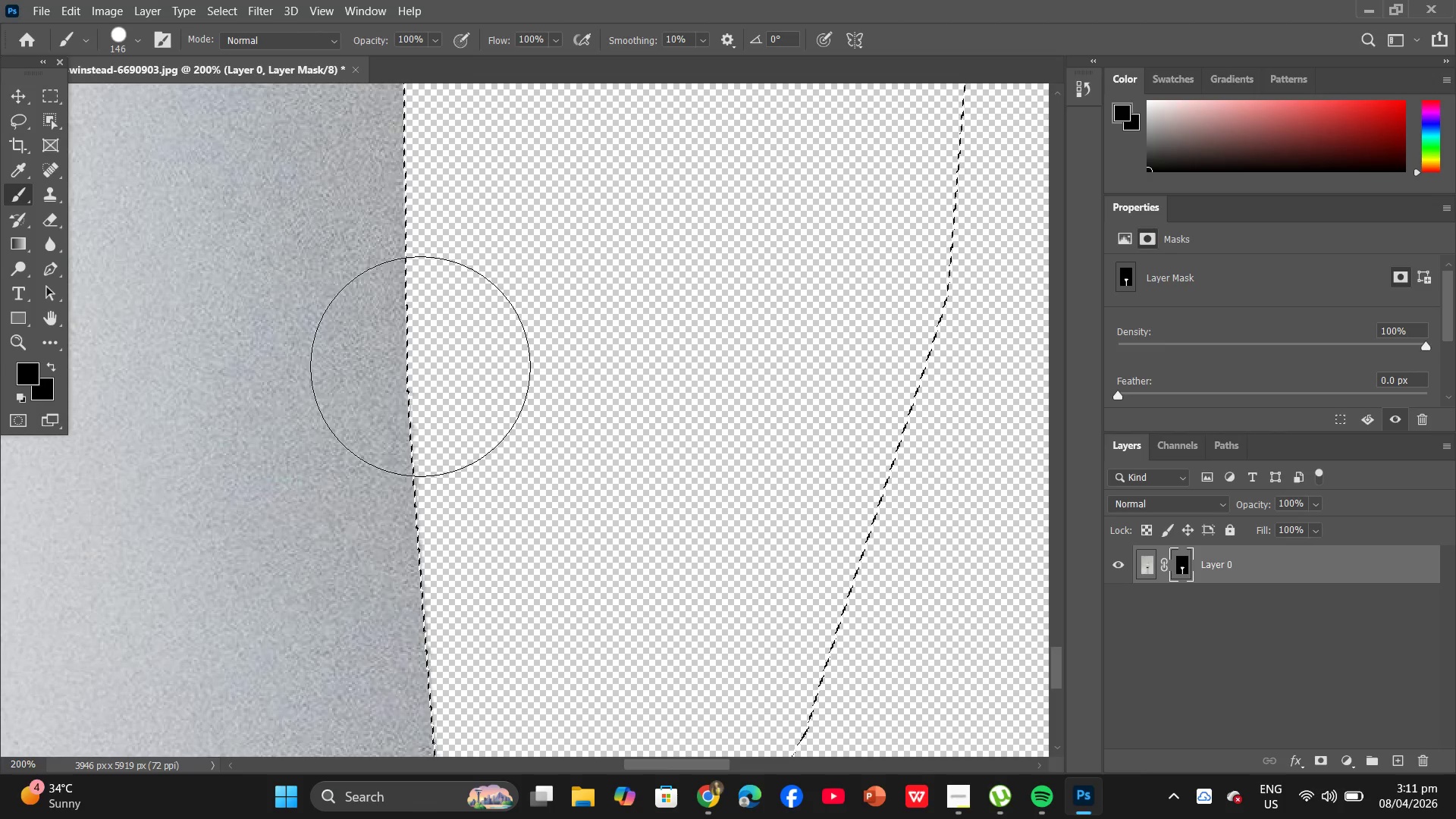 
left_click_drag(start_coordinate=[409, 278], to_coordinate=[440, 496])
 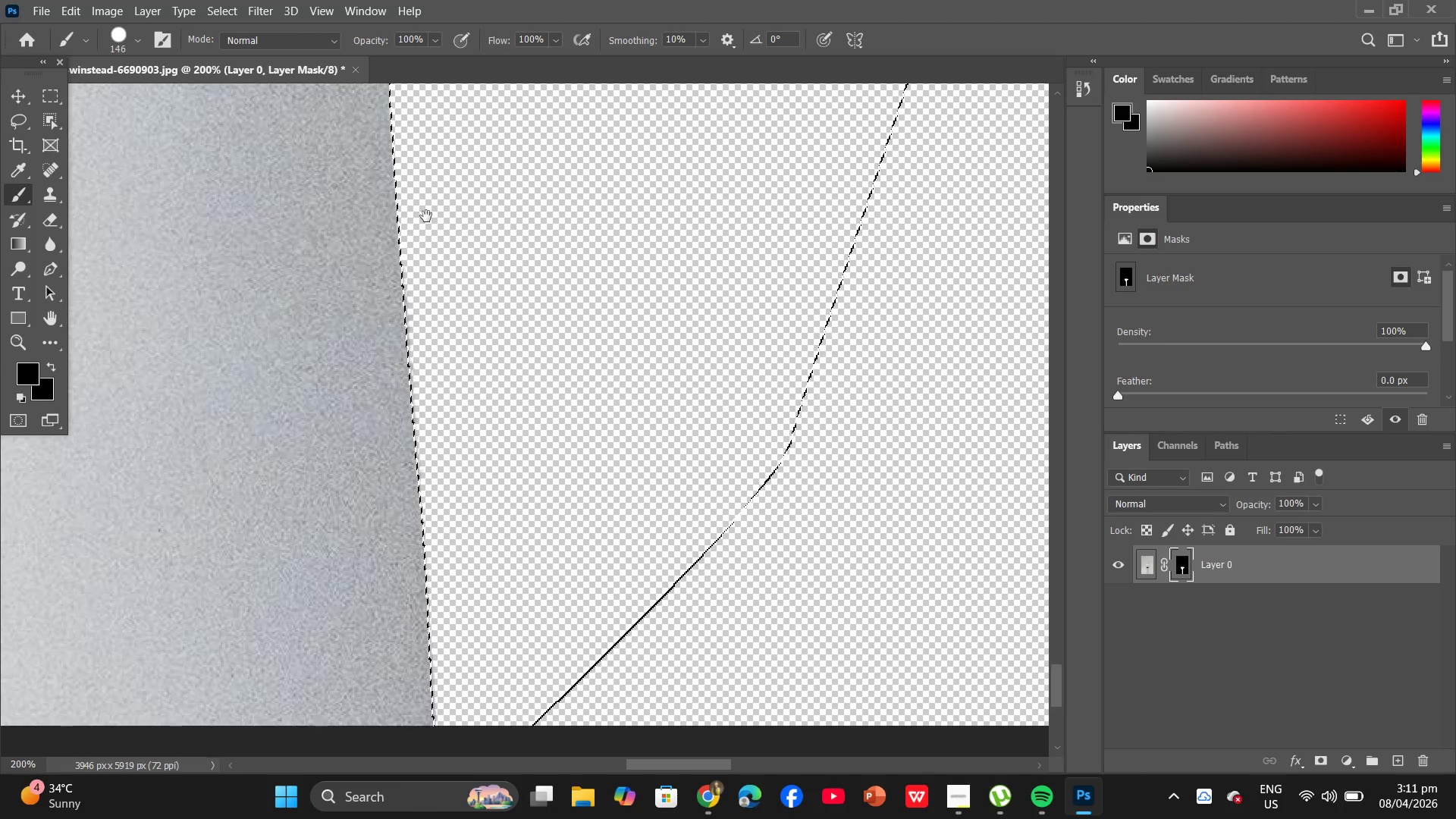 
hold_key(key=Space, duration=0.5)
 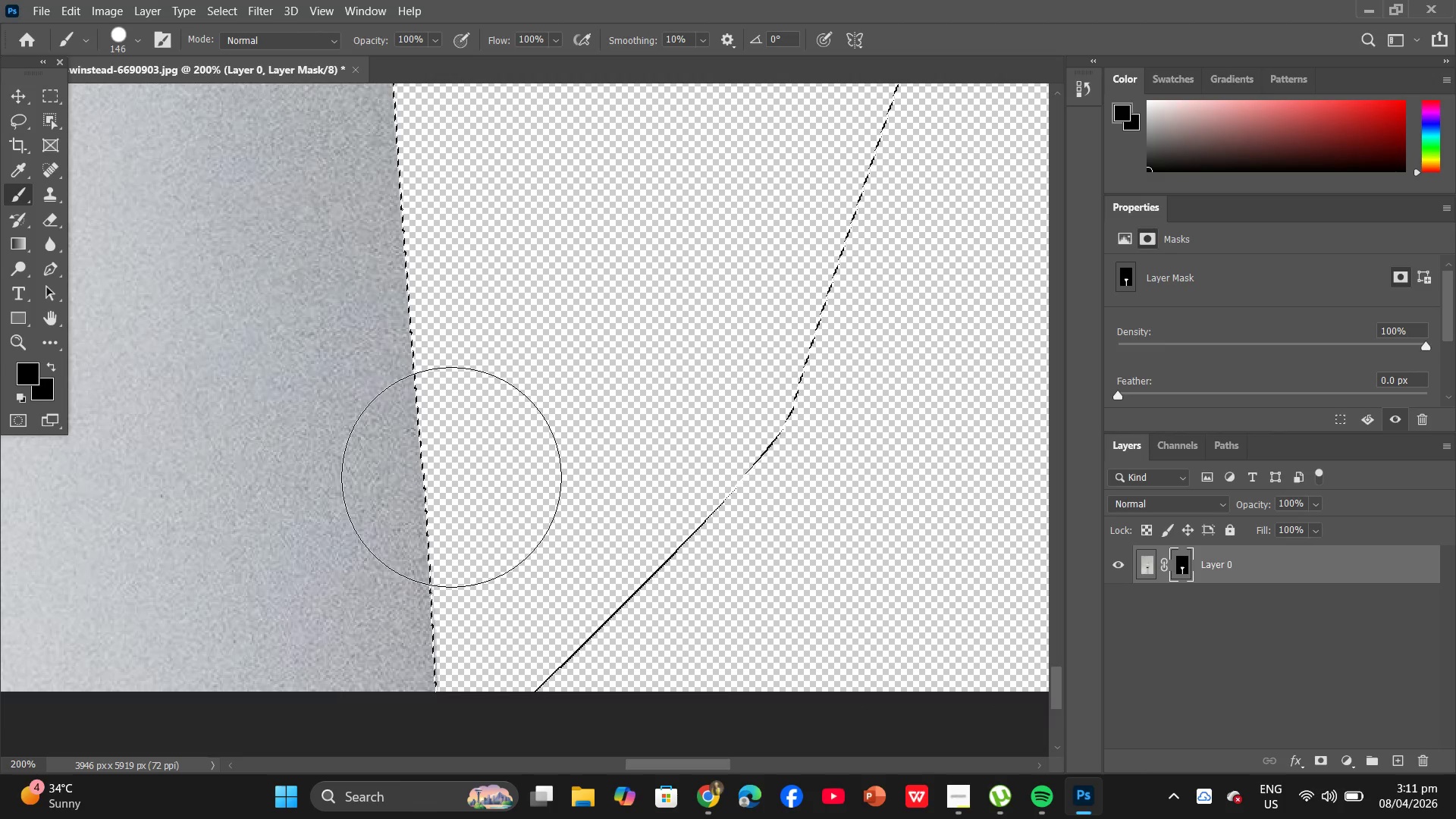 
left_click_drag(start_coordinate=[440, 496], to_coordinate=[422, 212])
 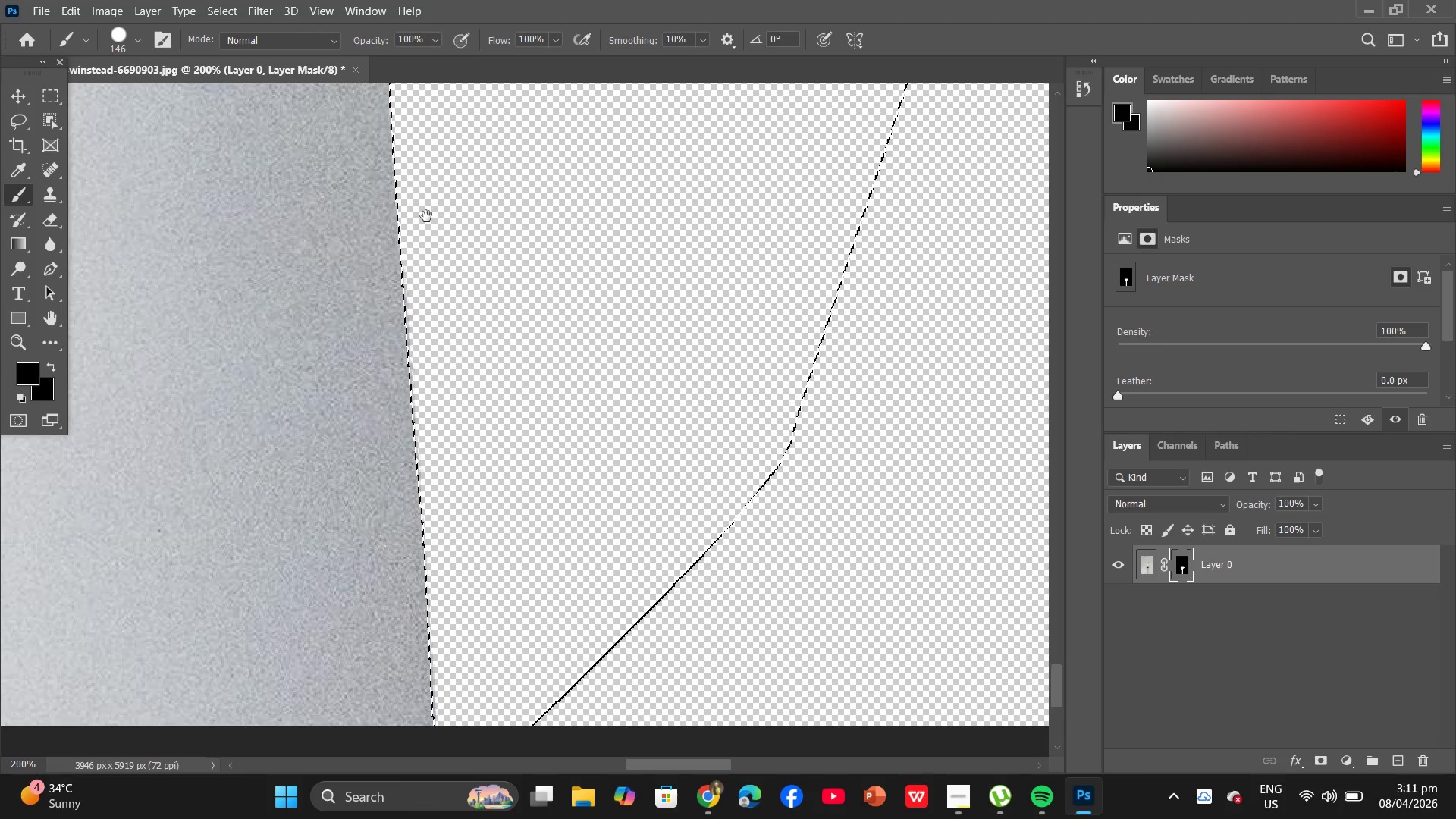 
left_click_drag(start_coordinate=[432, 296], to_coordinate=[455, 480])
 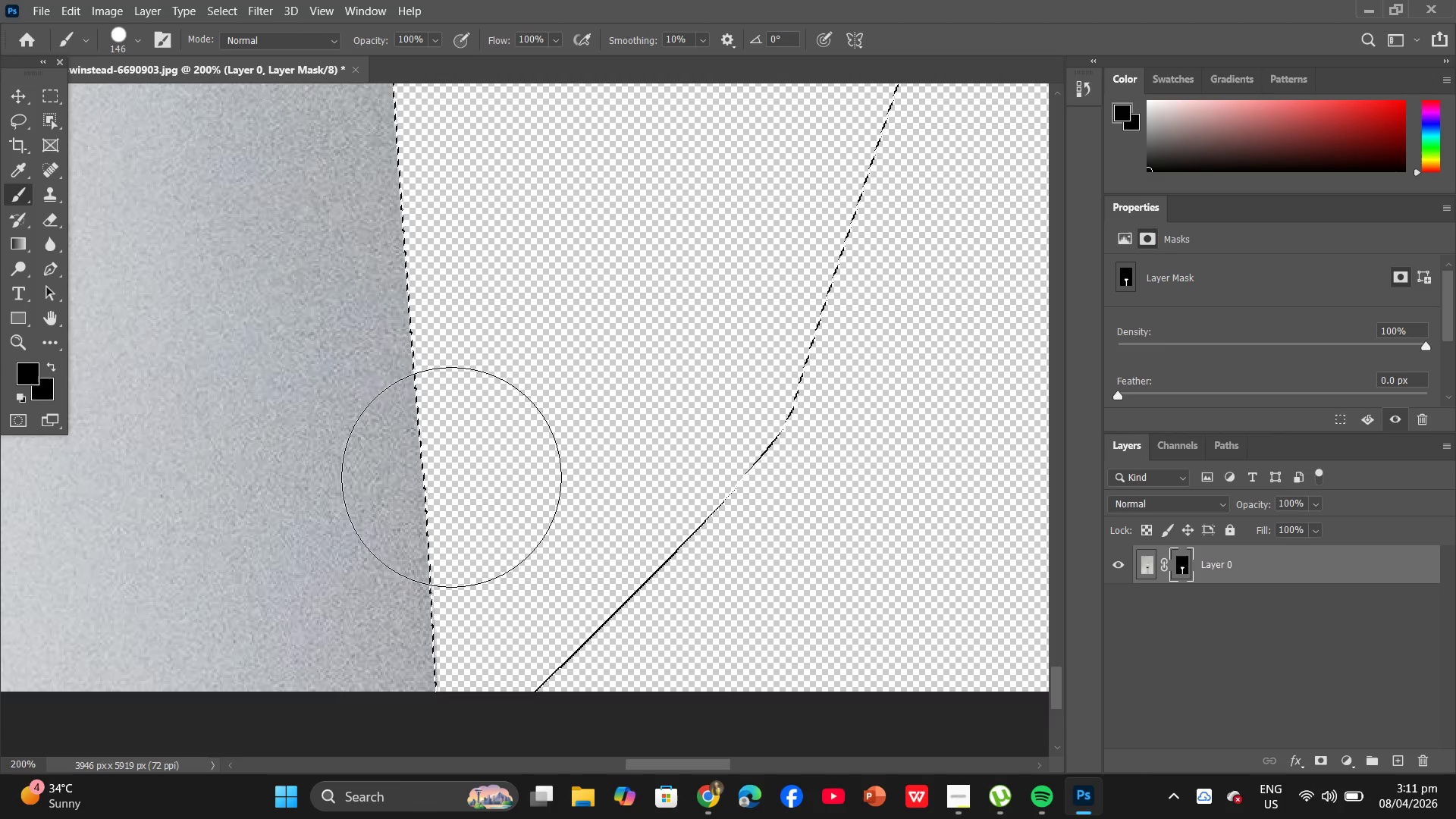 
left_click_drag(start_coordinate=[420, 366], to_coordinate=[421, 501])
 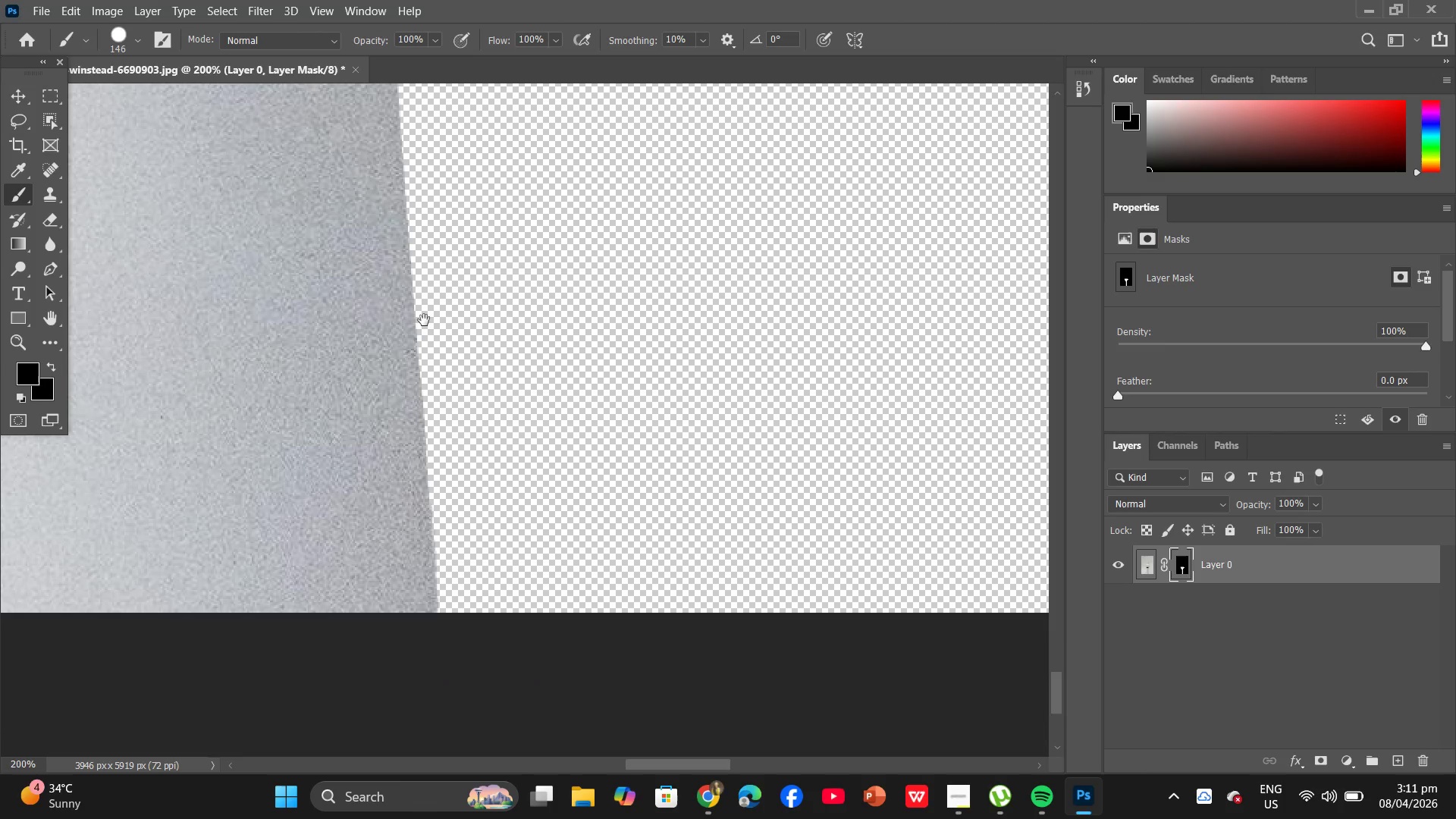 
hold_key(key=Space, duration=0.41)
 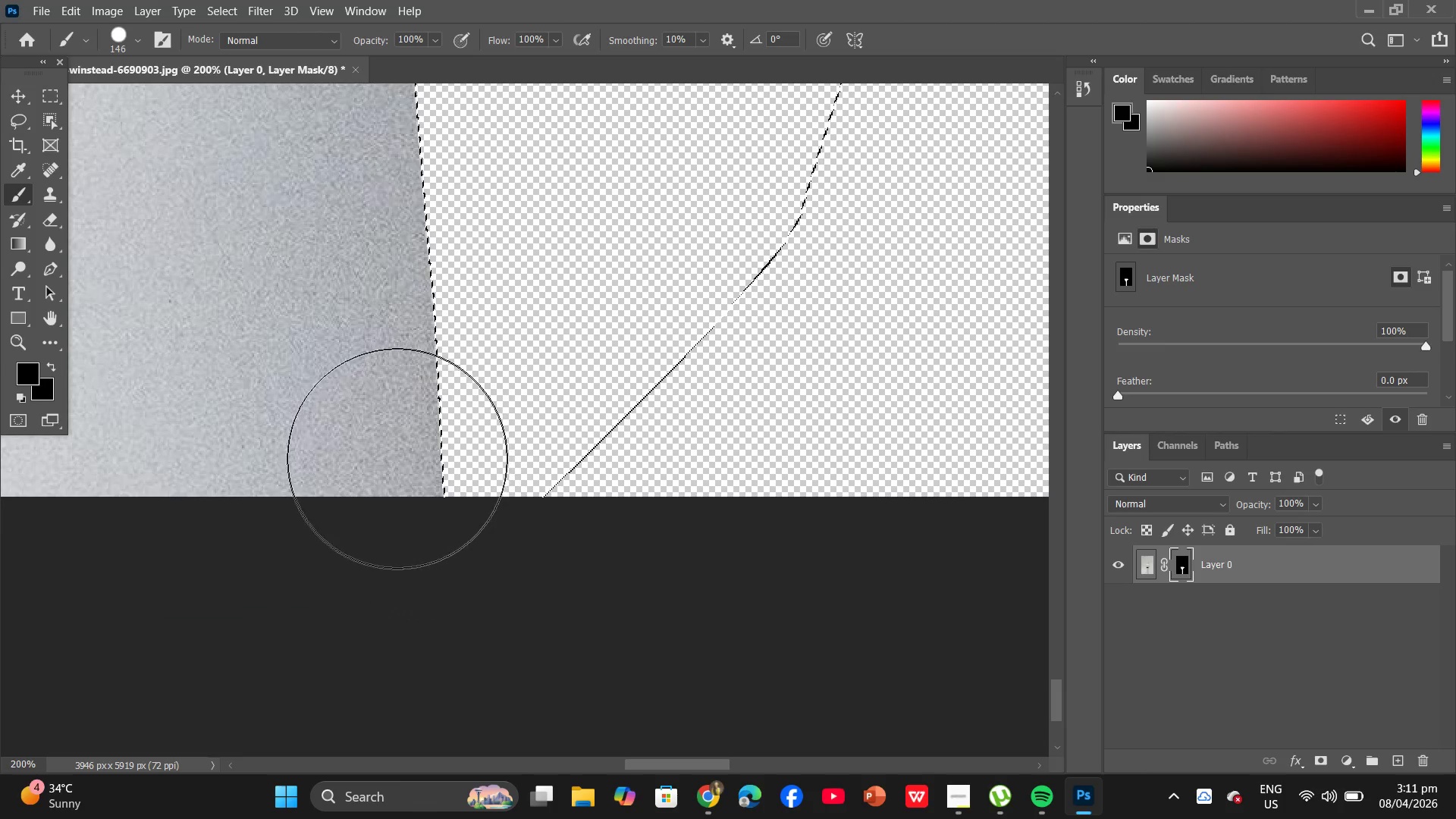 
left_click_drag(start_coordinate=[422, 500], to_coordinate=[431, 305])
 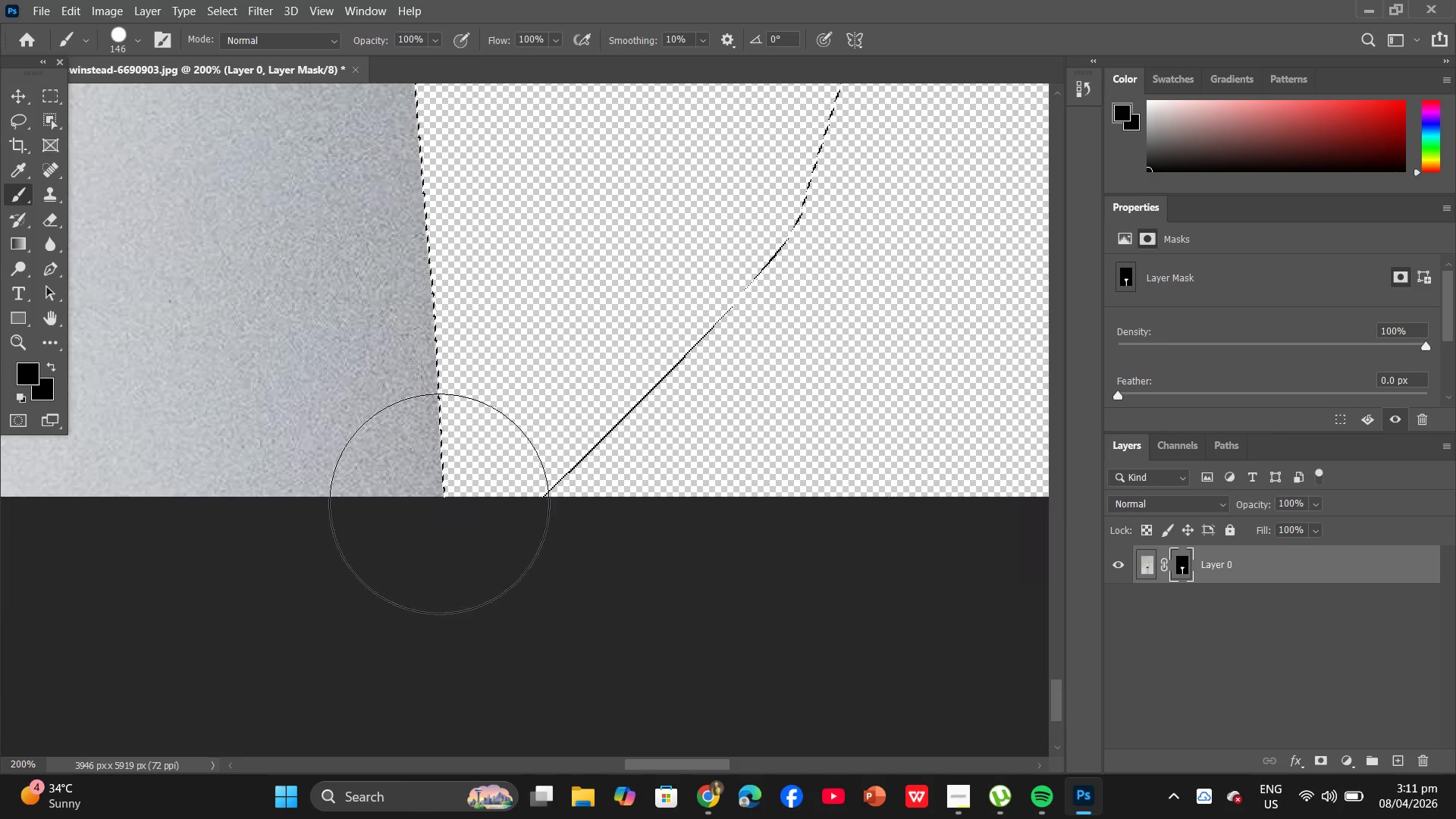 
left_click_drag(start_coordinate=[428, 378], to_coordinate=[443, 521])
 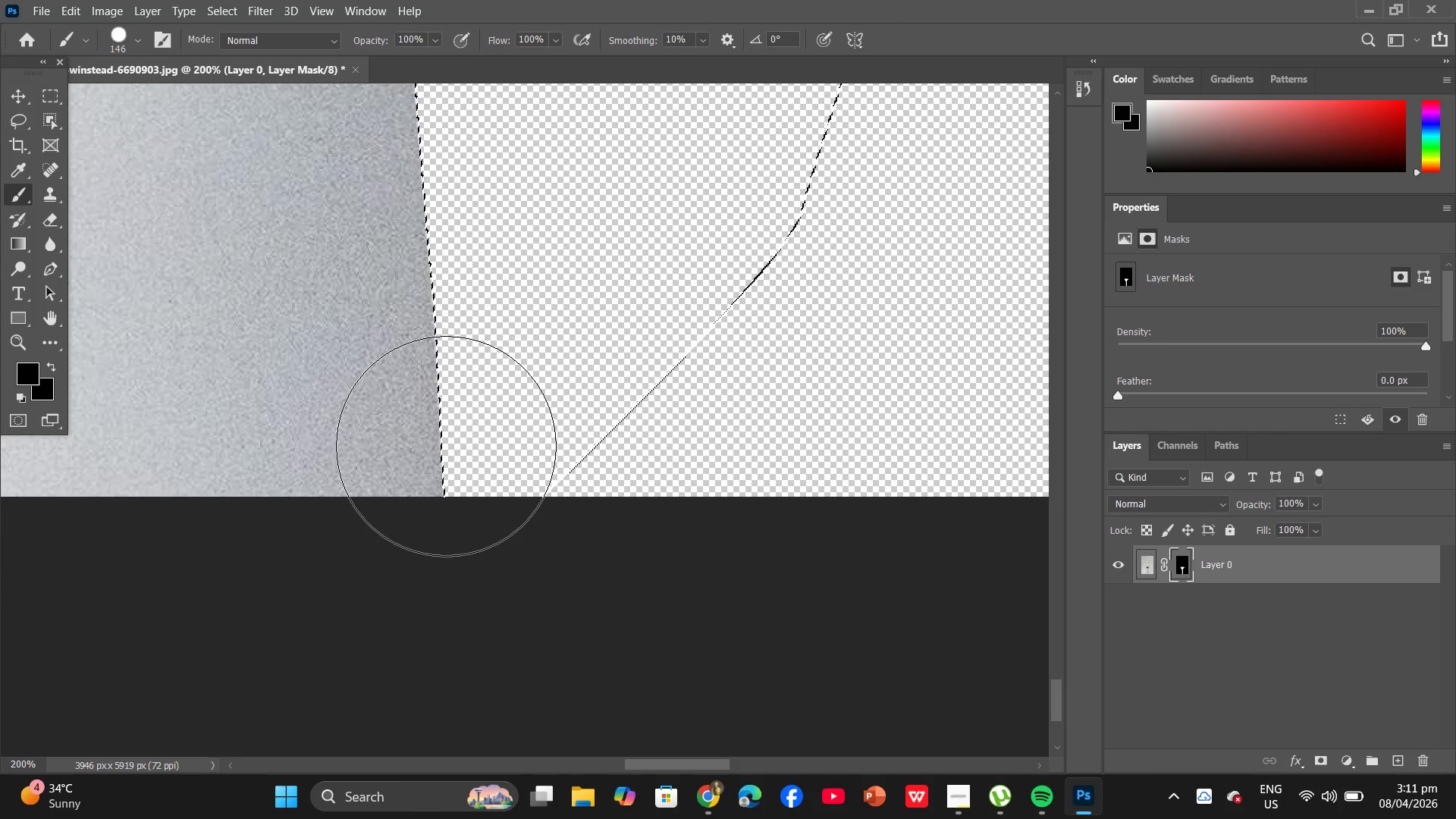 
key(Control+ControlLeft)
 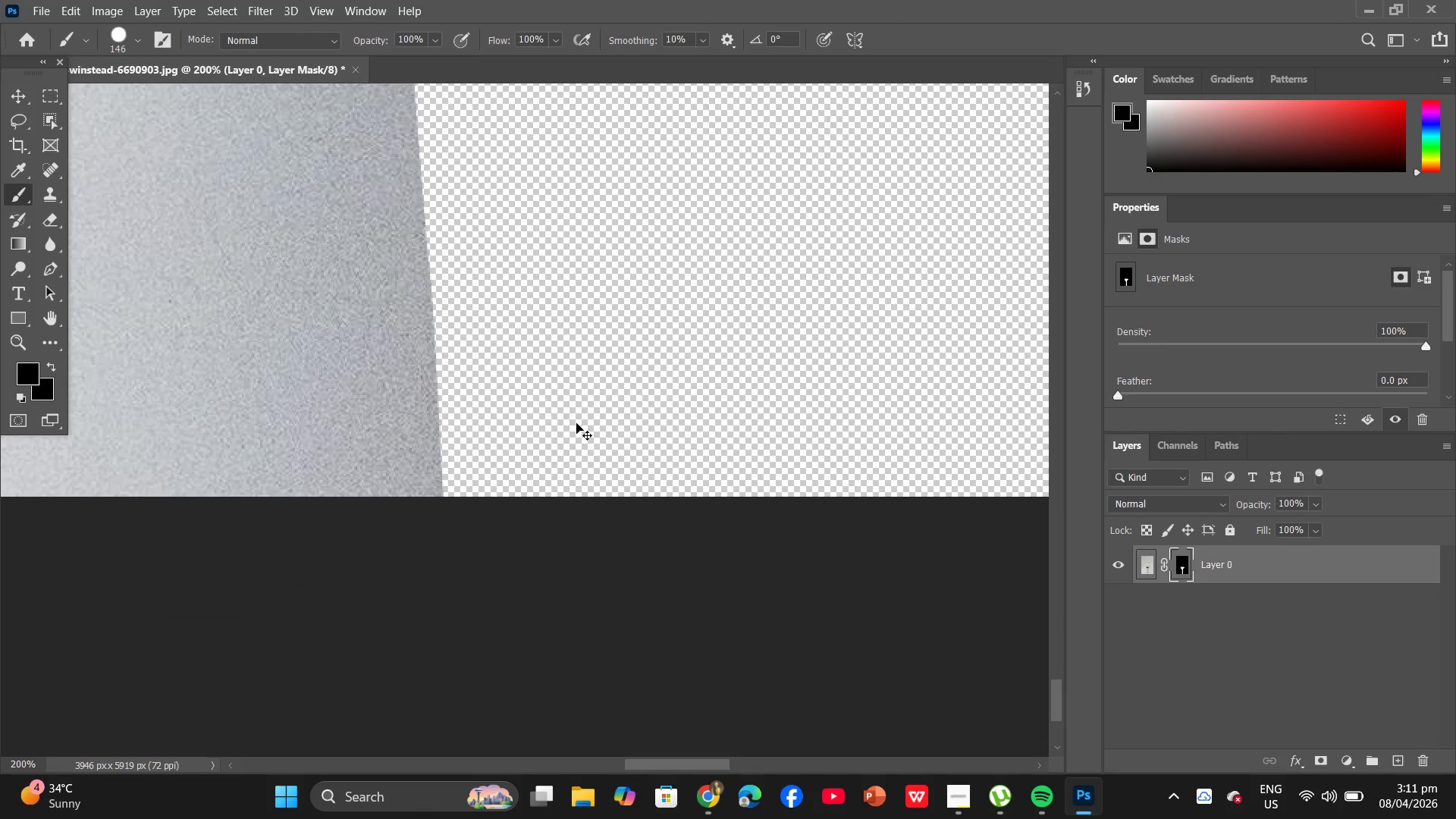 
key(Control+D)
 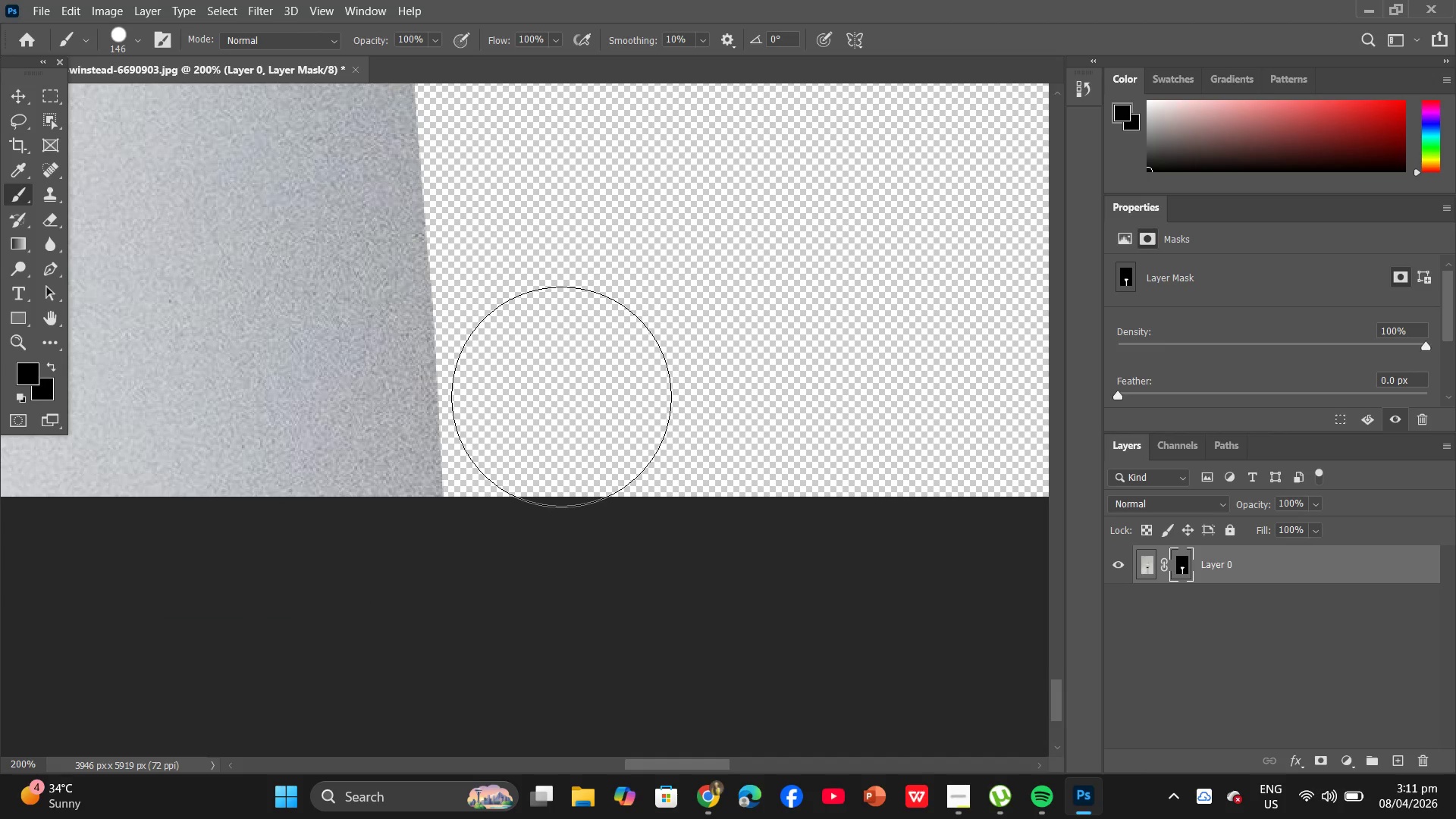 
key(Control+Equal)
 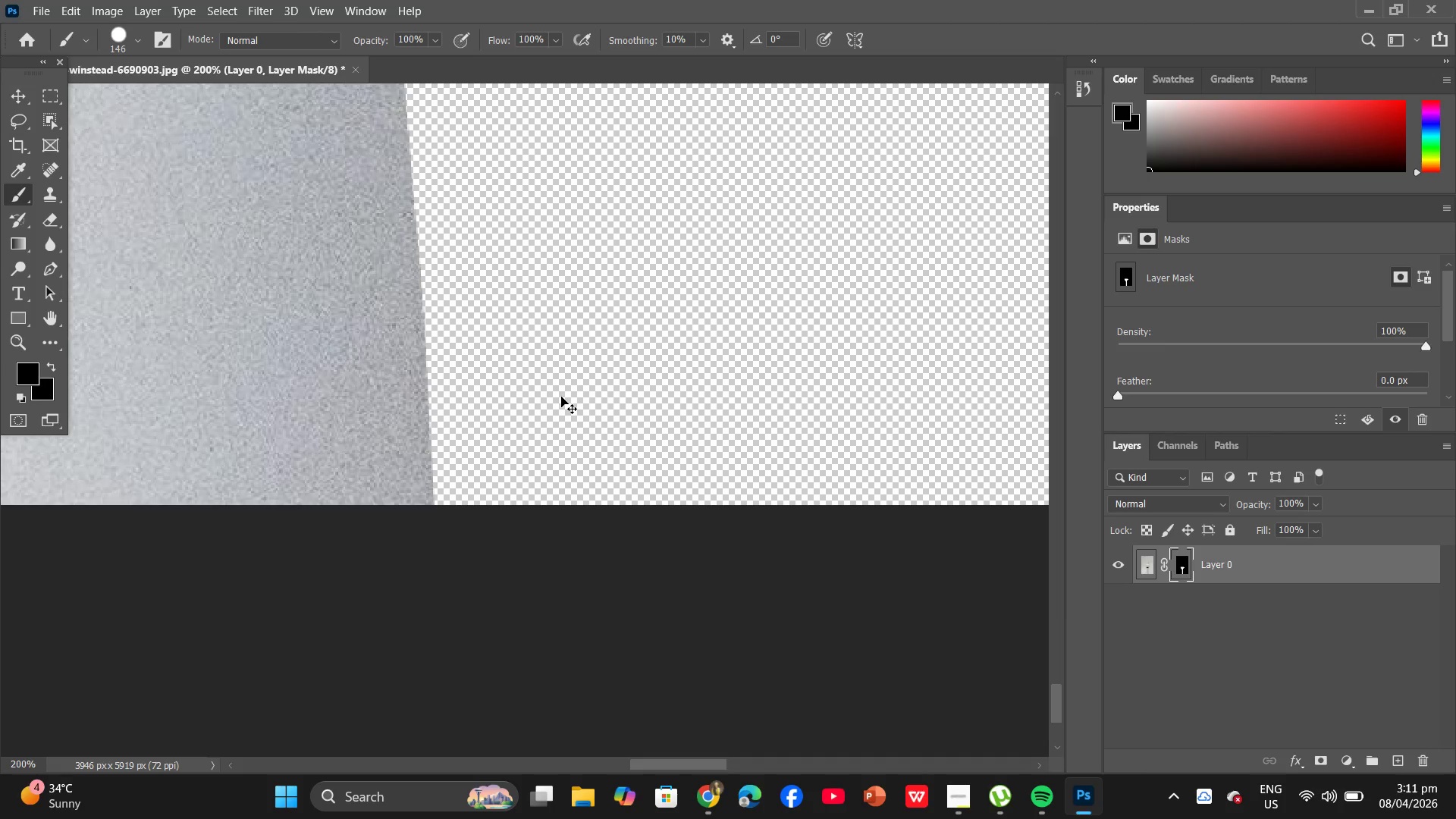 
key(Control+Equal)
 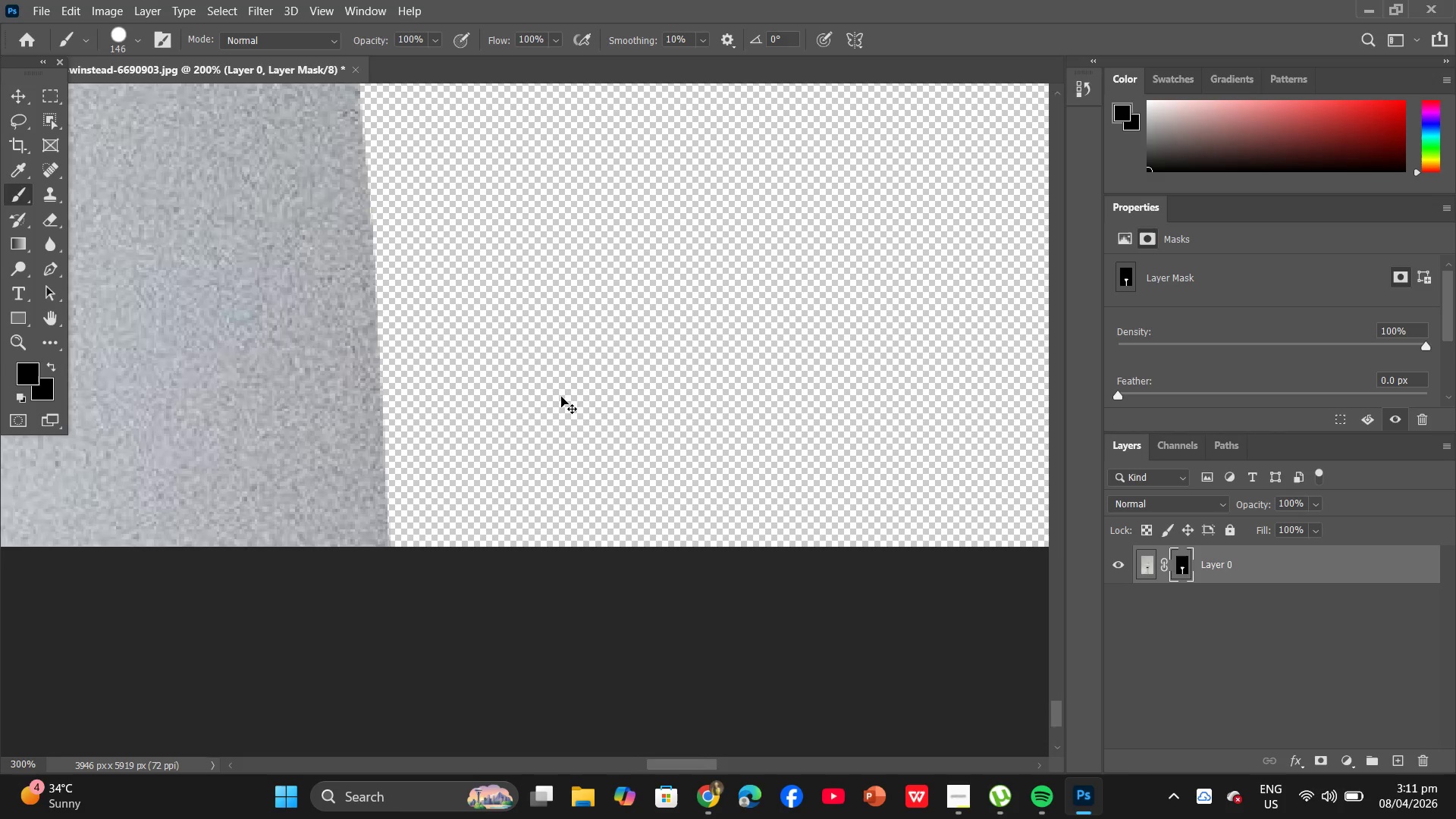 
hold_key(key=Space, duration=1.5)
 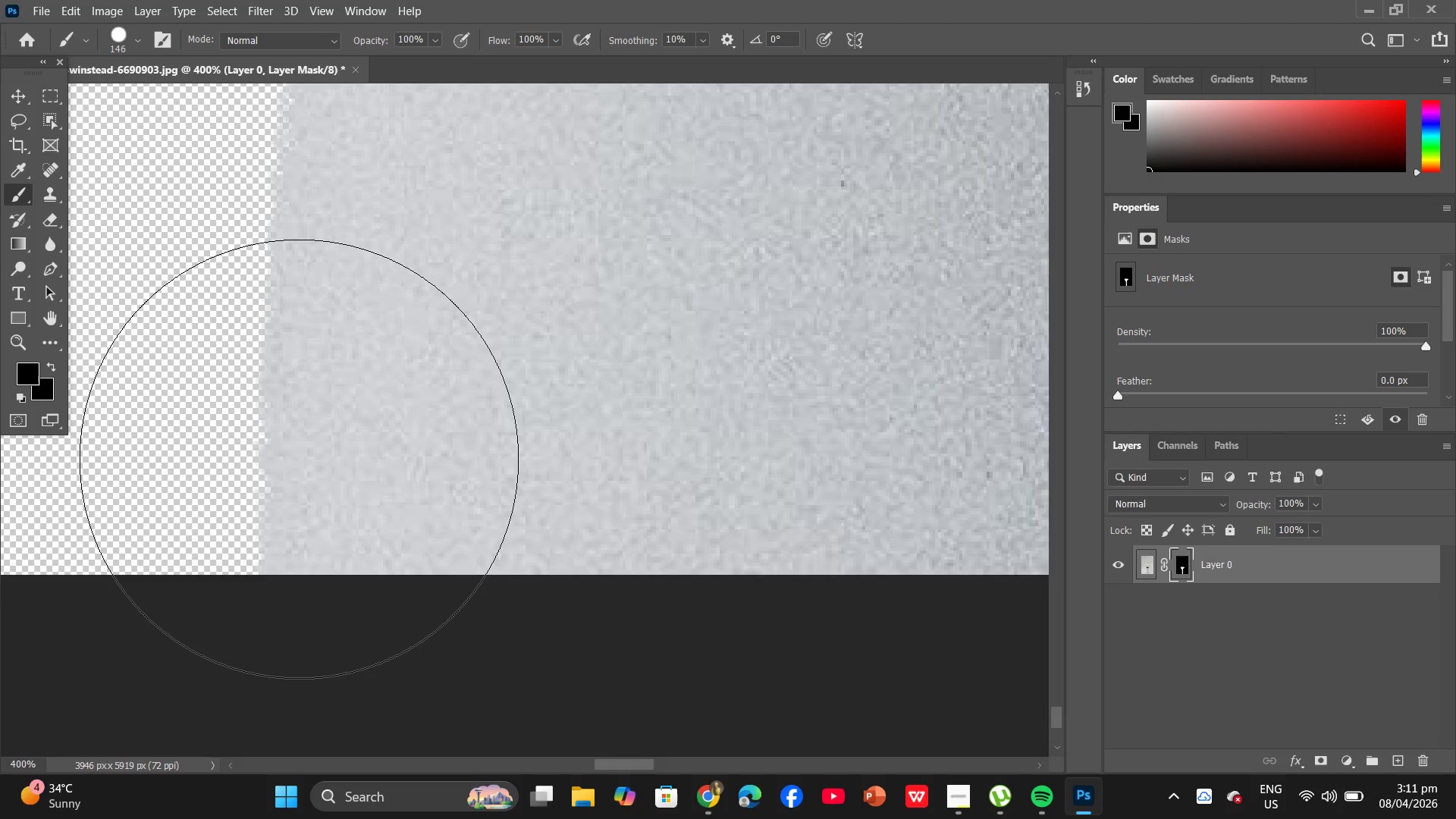 
left_click_drag(start_coordinate=[447, 406], to_coordinate=[682, 377])
 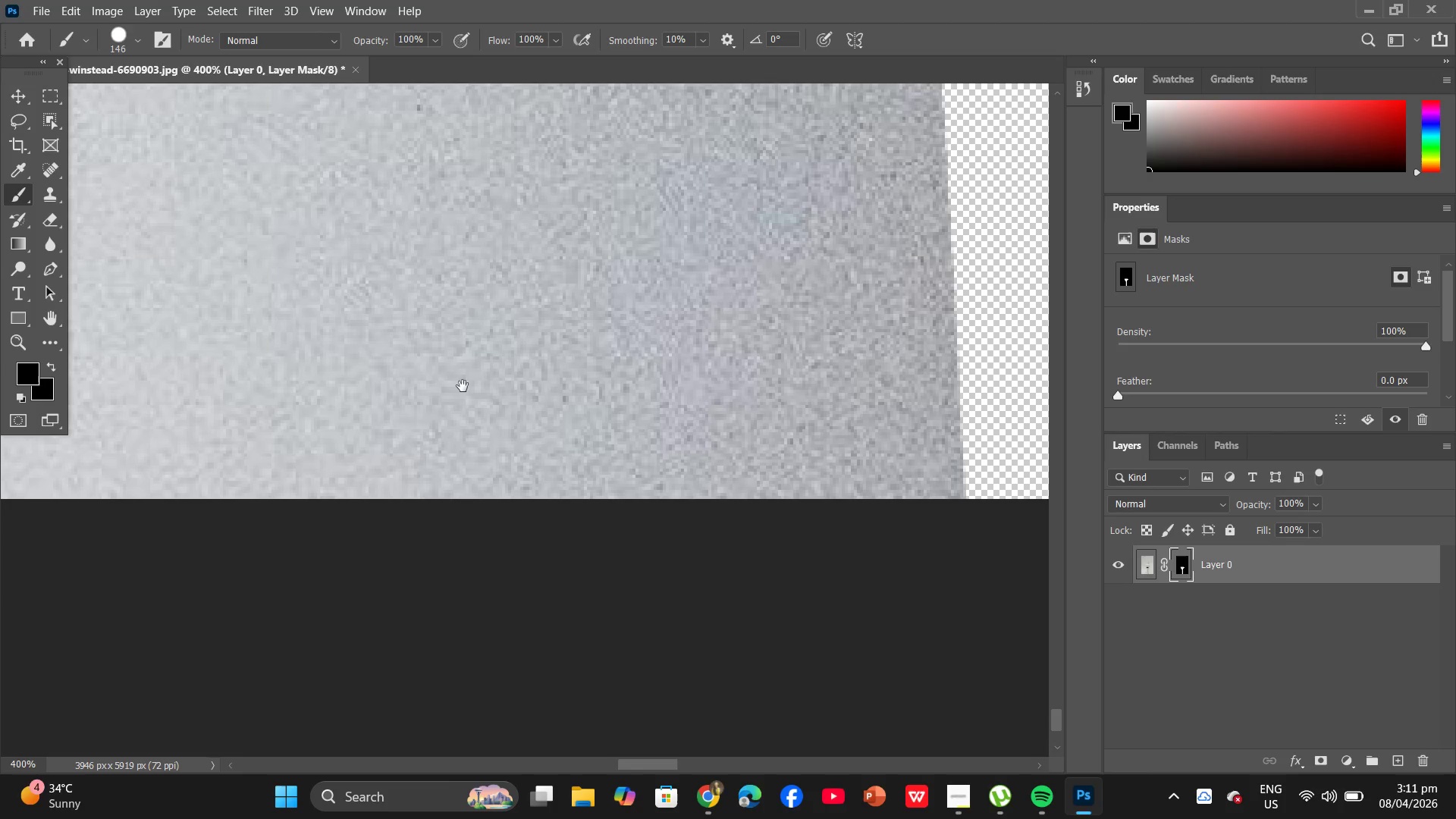 
left_click_drag(start_coordinate=[463, 386], to_coordinate=[642, 423])
 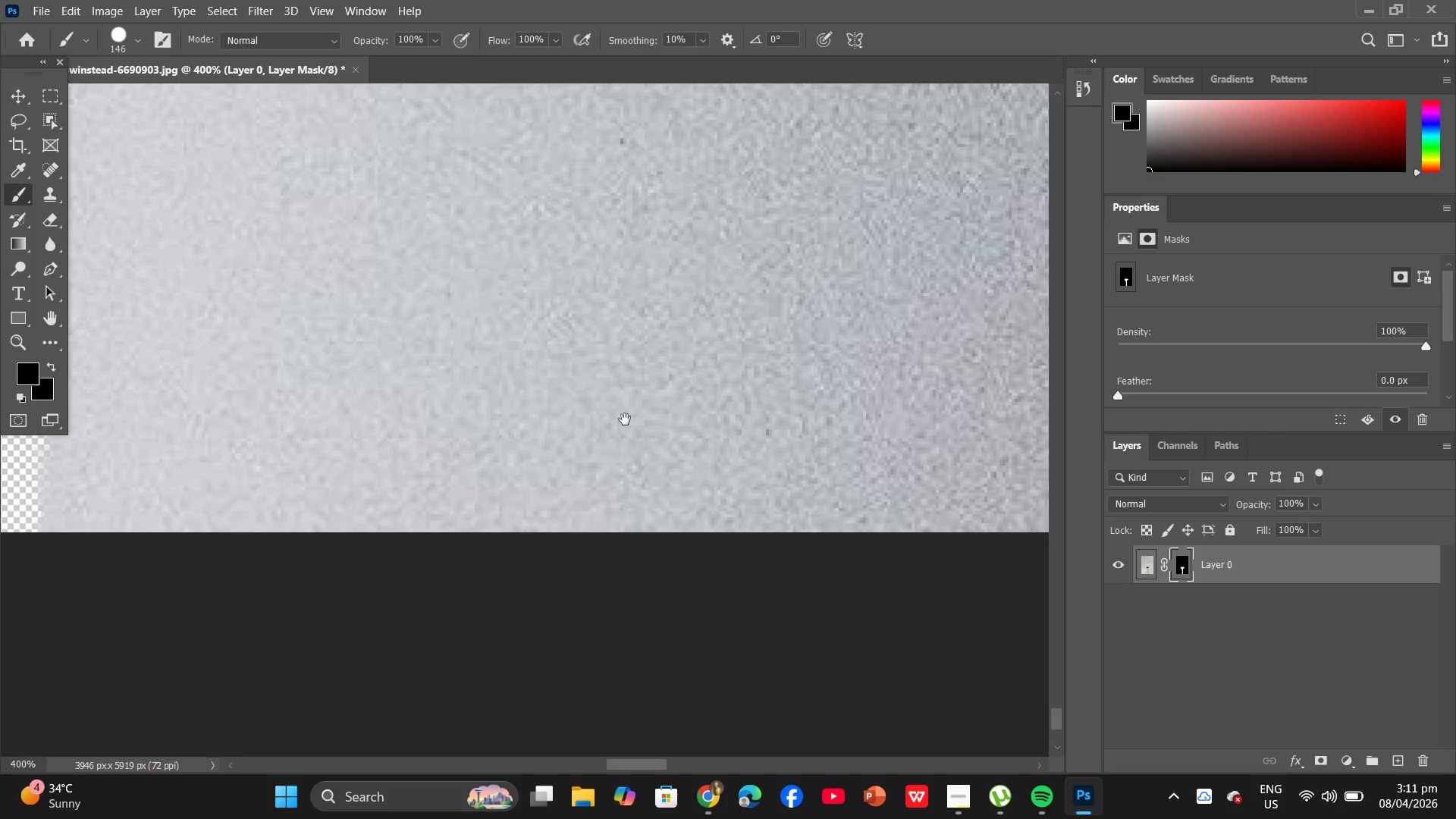 
left_click_drag(start_coordinate=[372, 400], to_coordinate=[395, 403])
 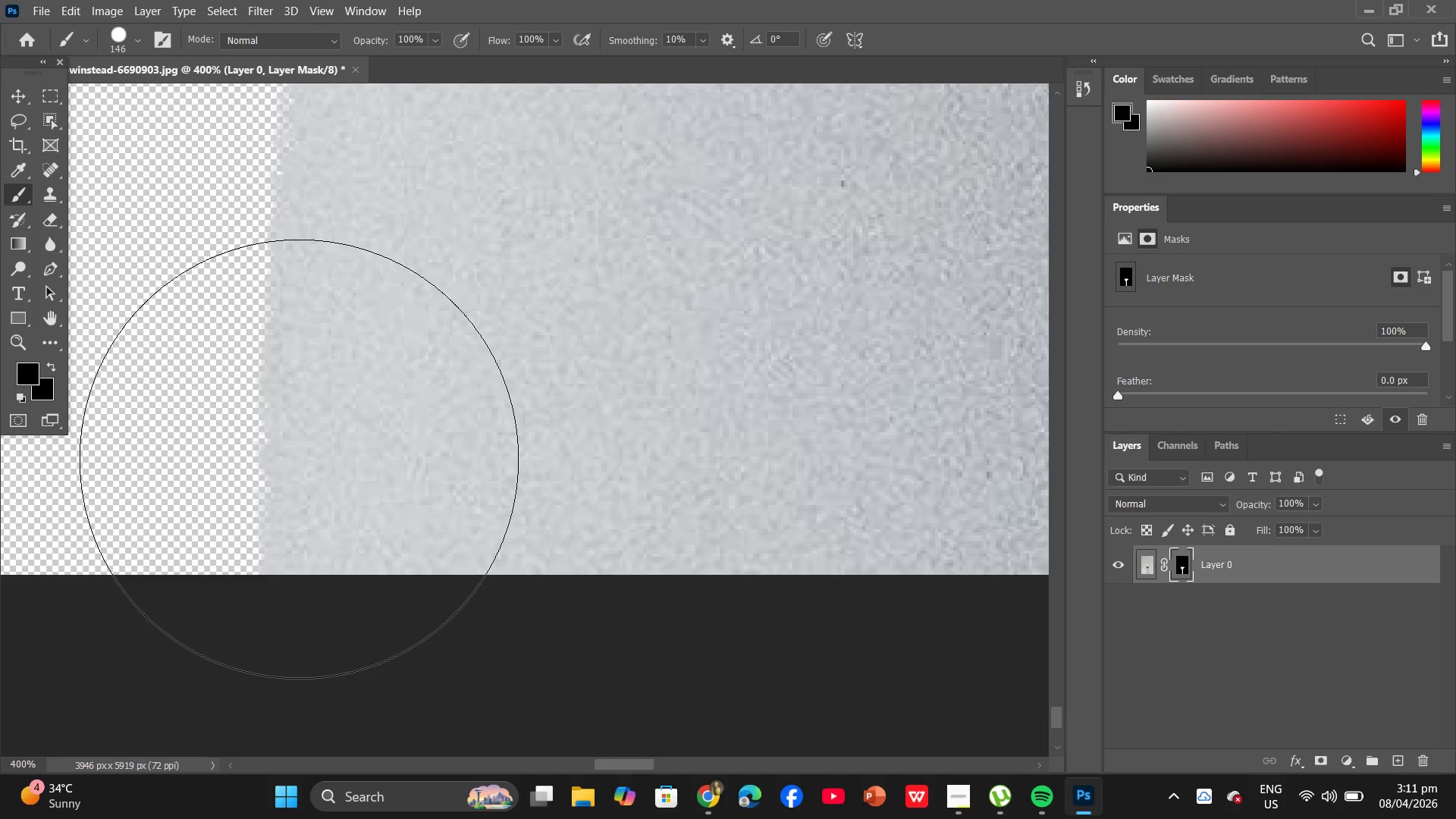 
key(Space)
 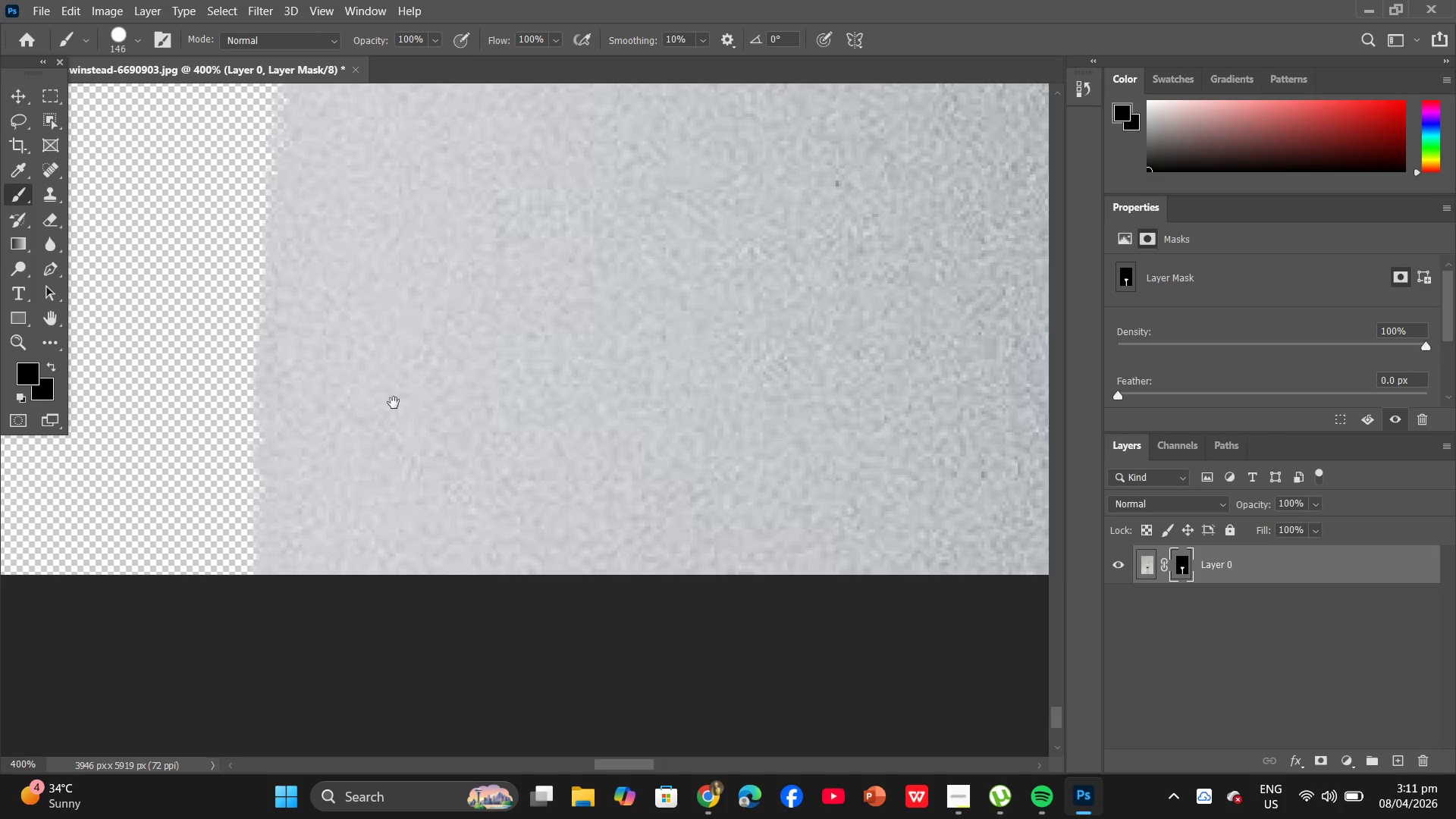 
key(Space)
 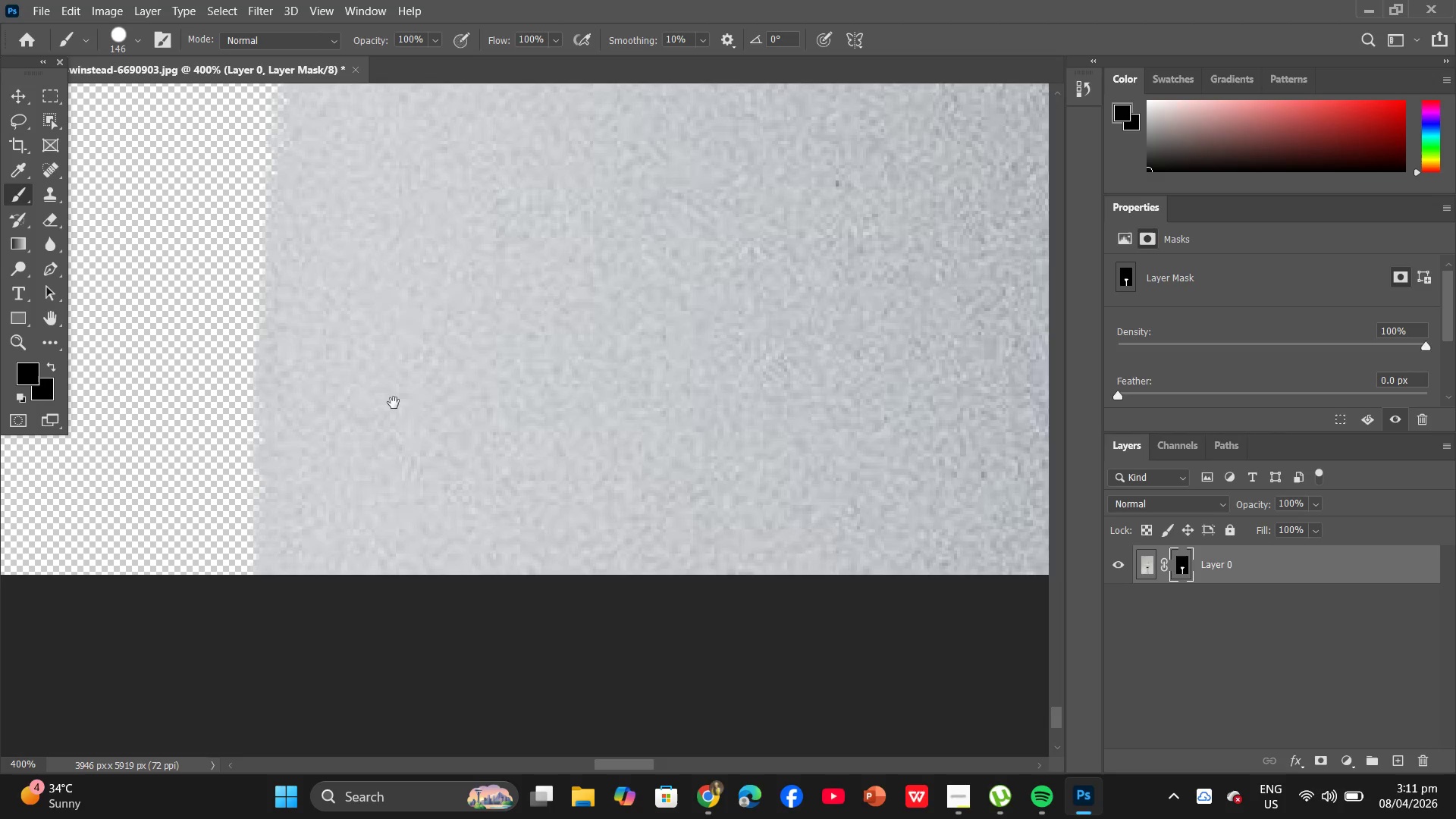 
key(Space)
 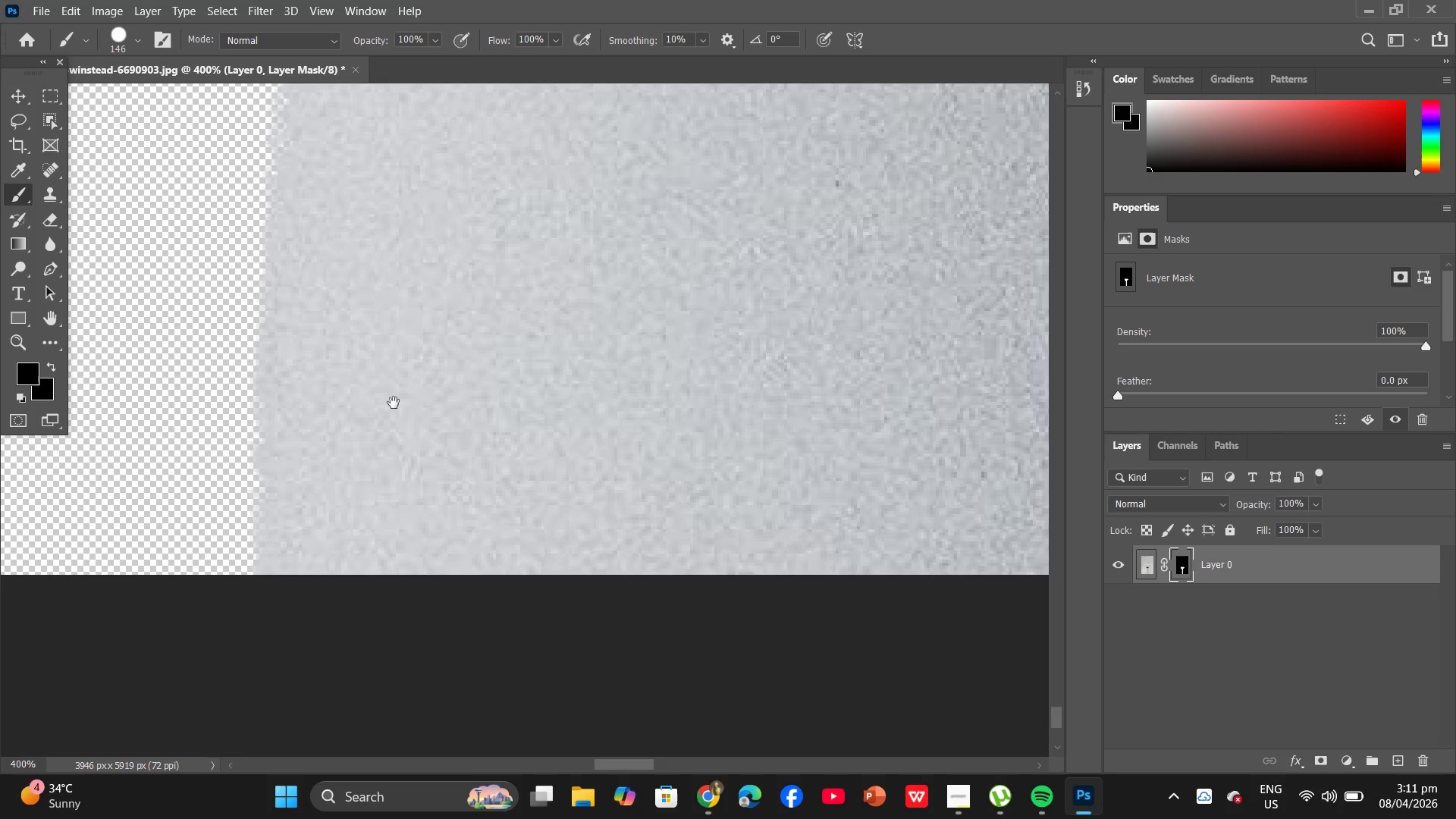 
key(Space)
 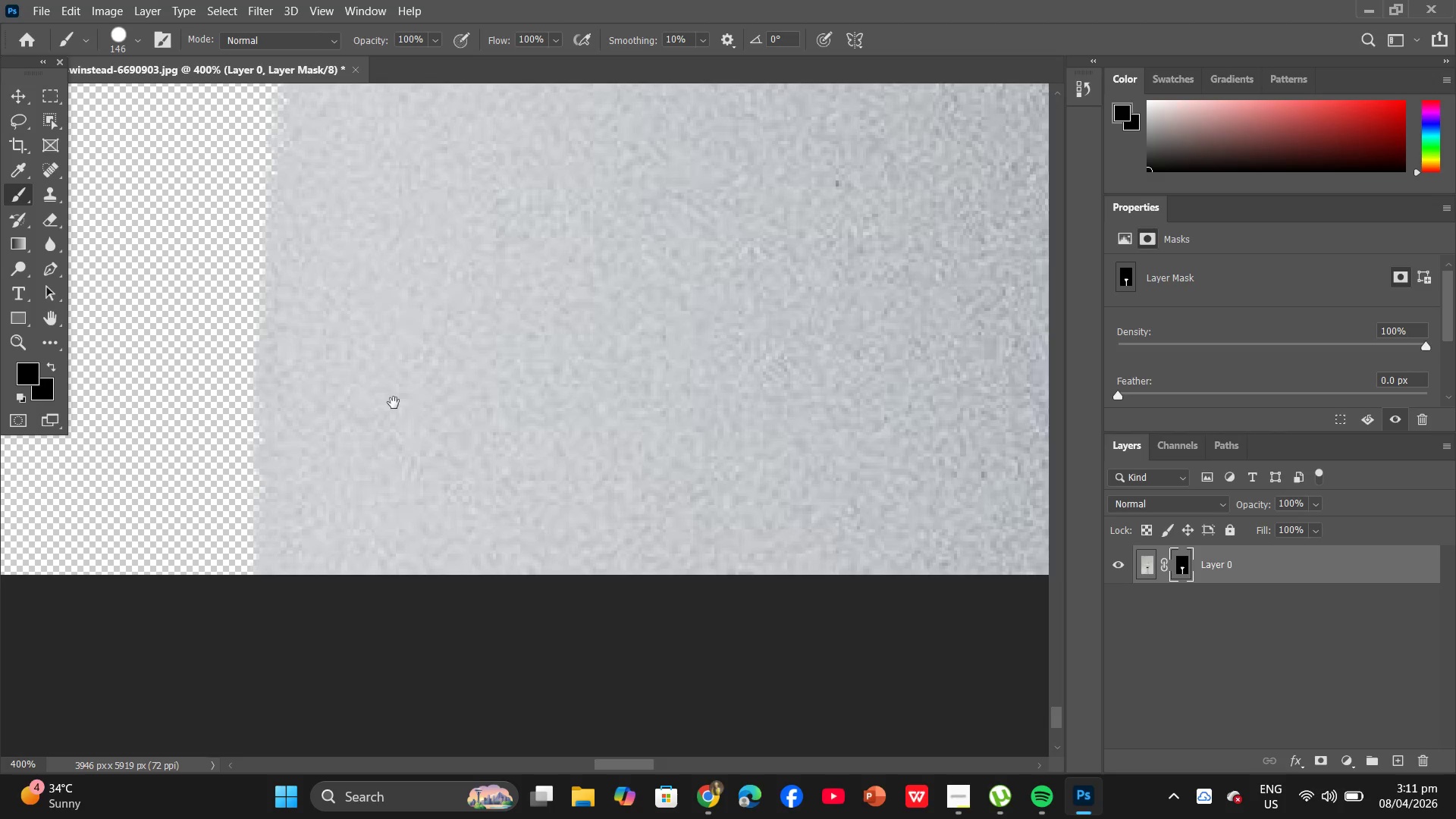 
key(Space)
 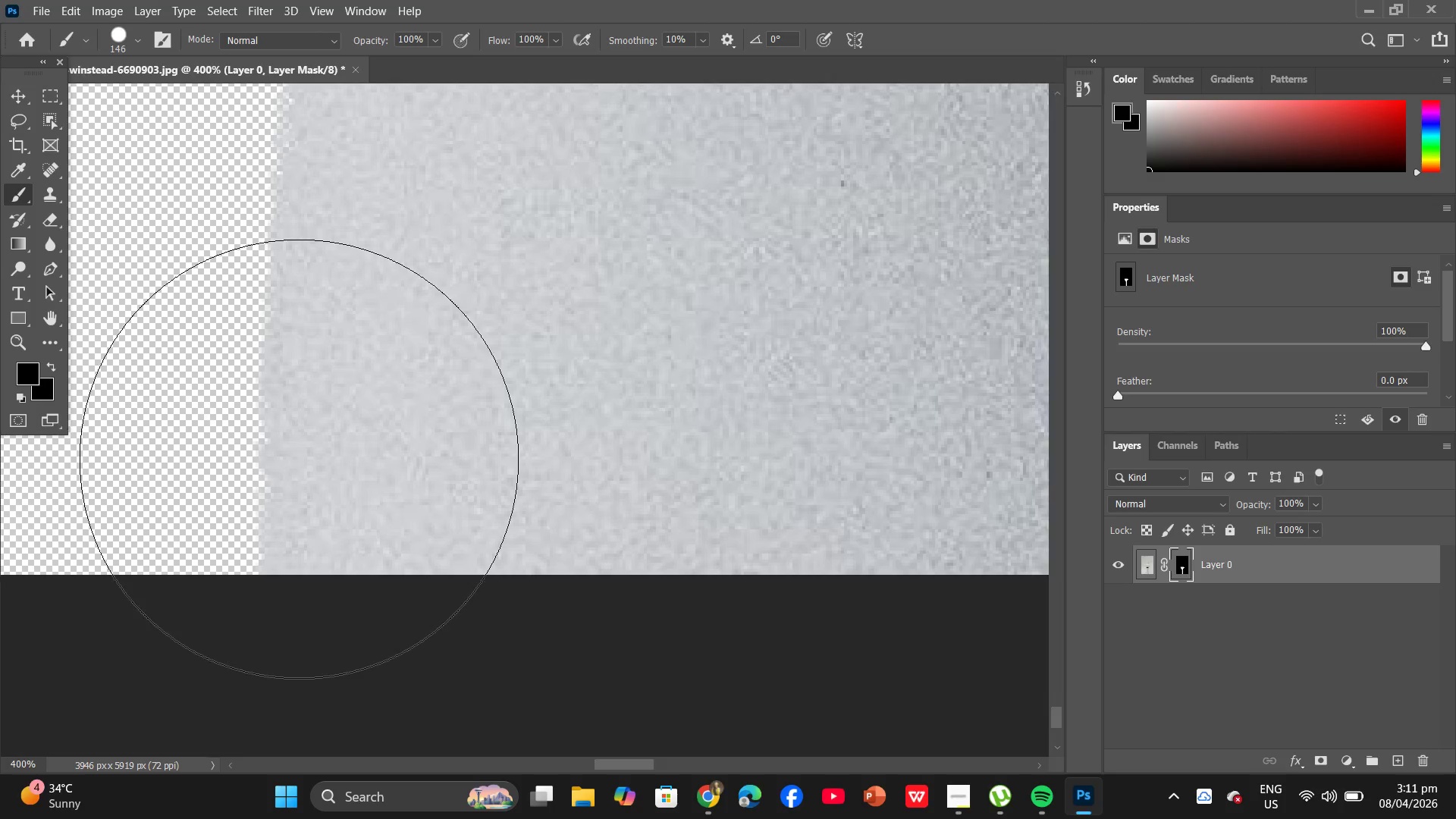 
hold_key(key=Space, duration=1.51)
 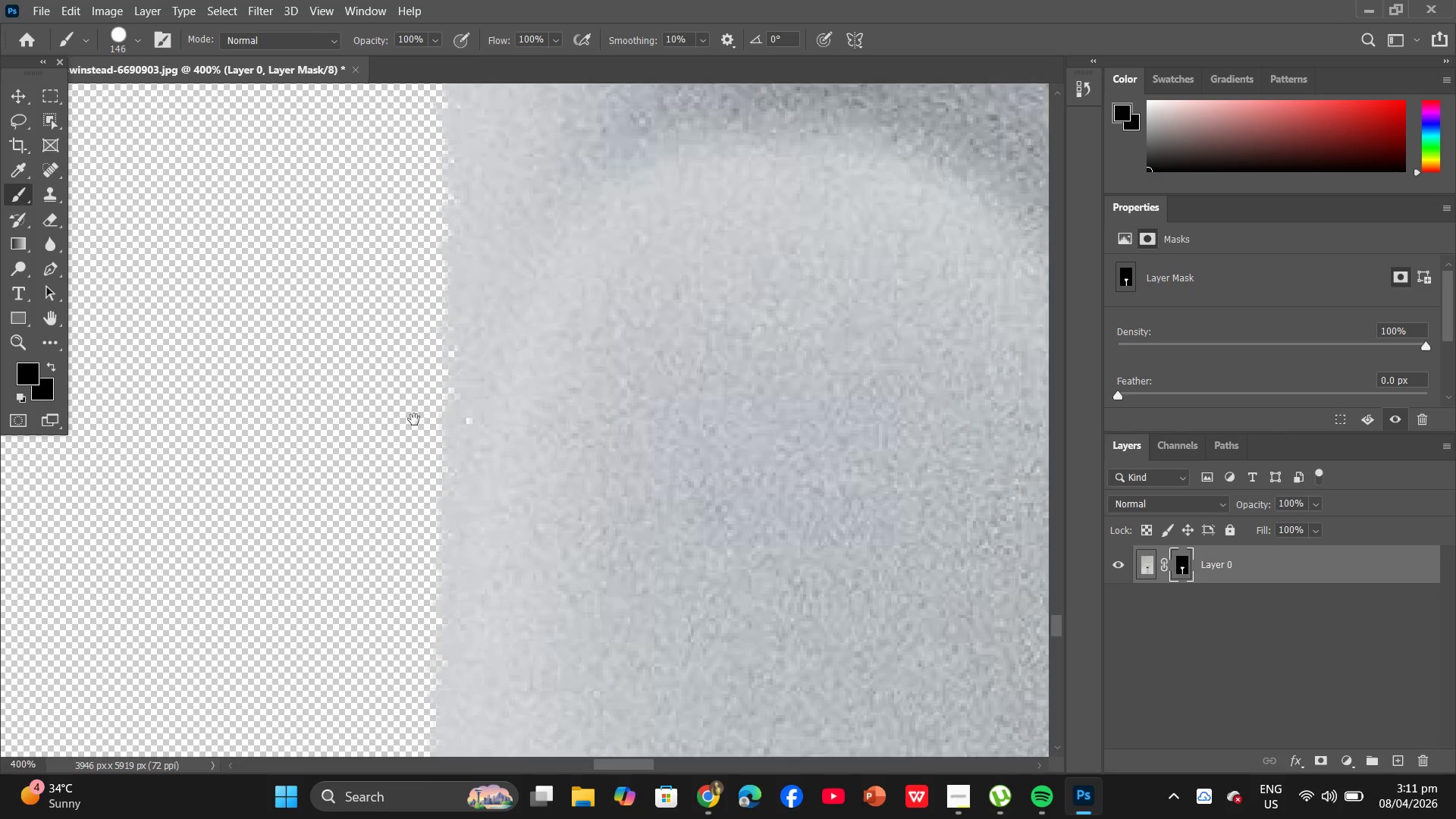 
left_click_drag(start_coordinate=[285, 353], to_coordinate=[333, 574])
 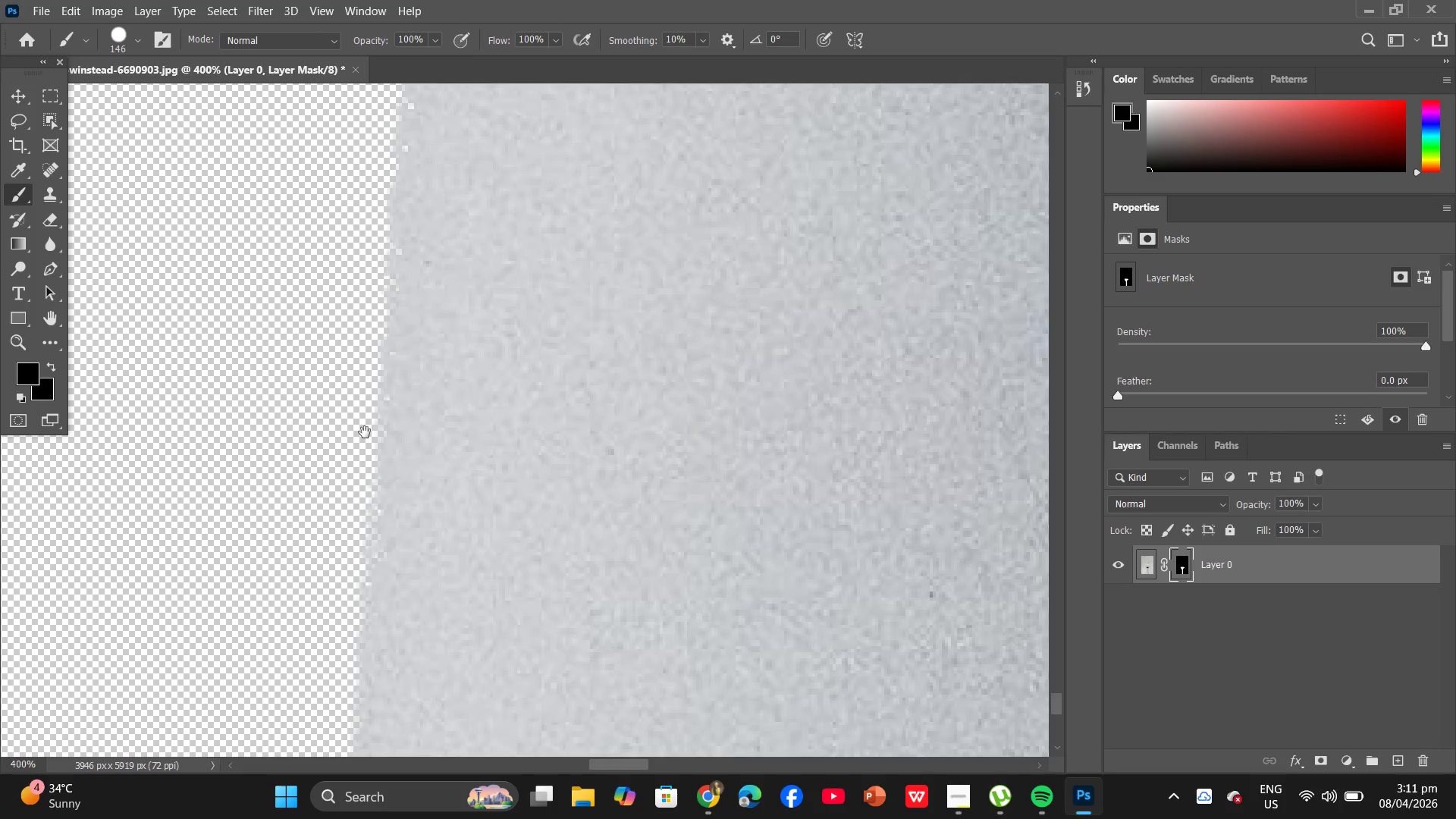 
left_click_drag(start_coordinate=[365, 423], to_coordinate=[375, 579])
 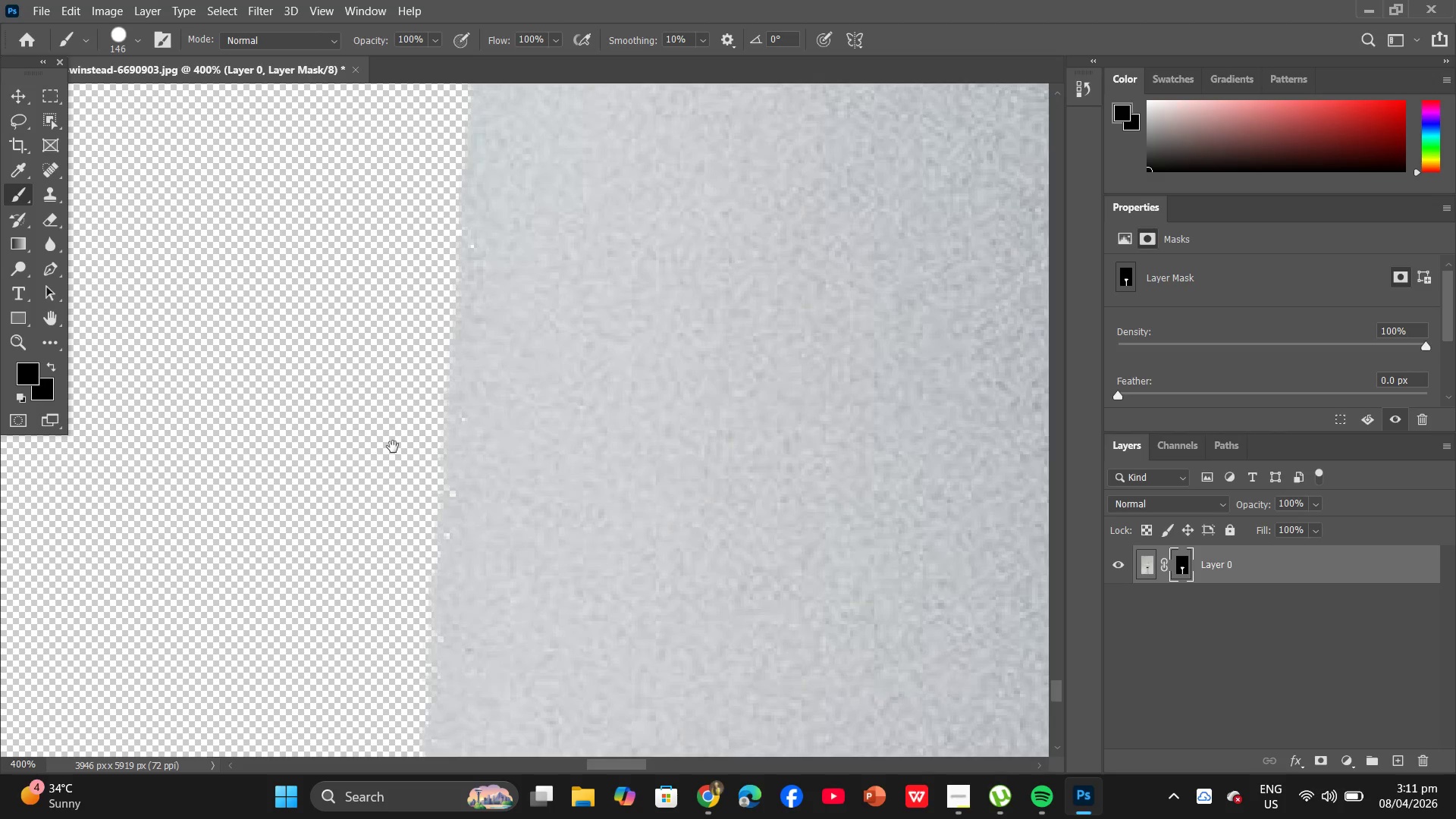 
left_click_drag(start_coordinate=[385, 355], to_coordinate=[371, 565])
 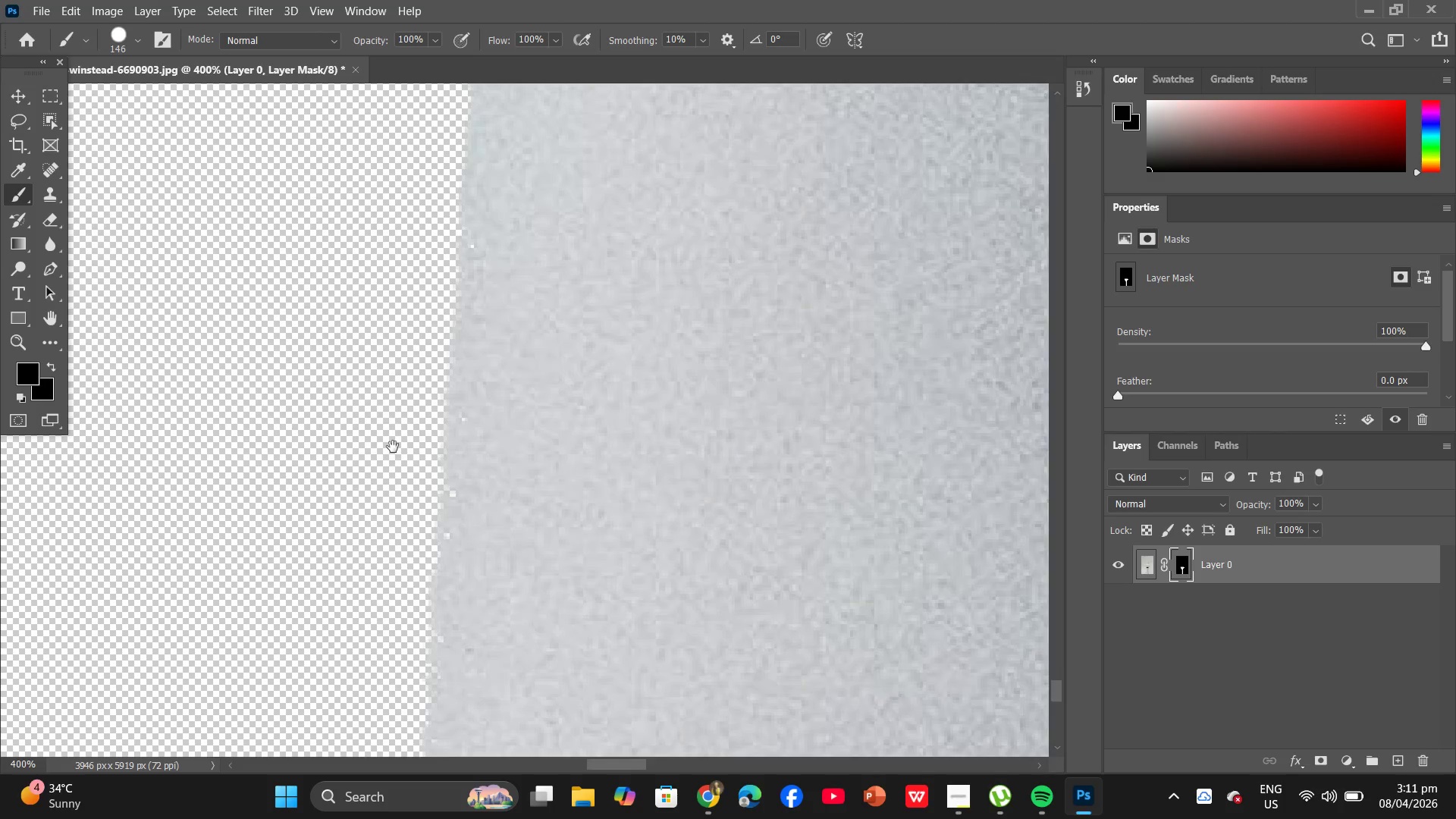 
left_click_drag(start_coordinate=[377, 350], to_coordinate=[384, 497])
 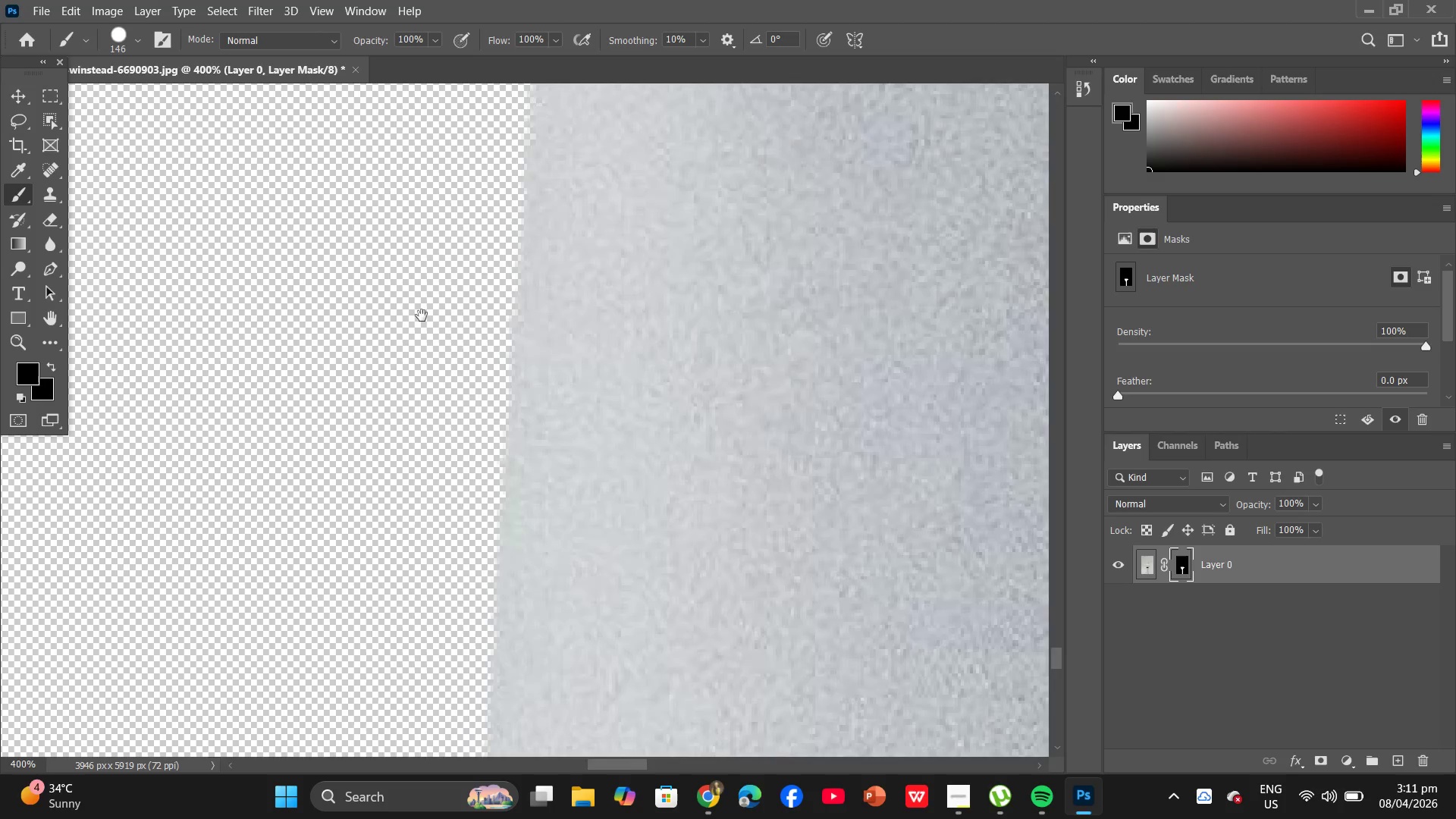 
left_click_drag(start_coordinate=[421, 315], to_coordinate=[391, 473])
 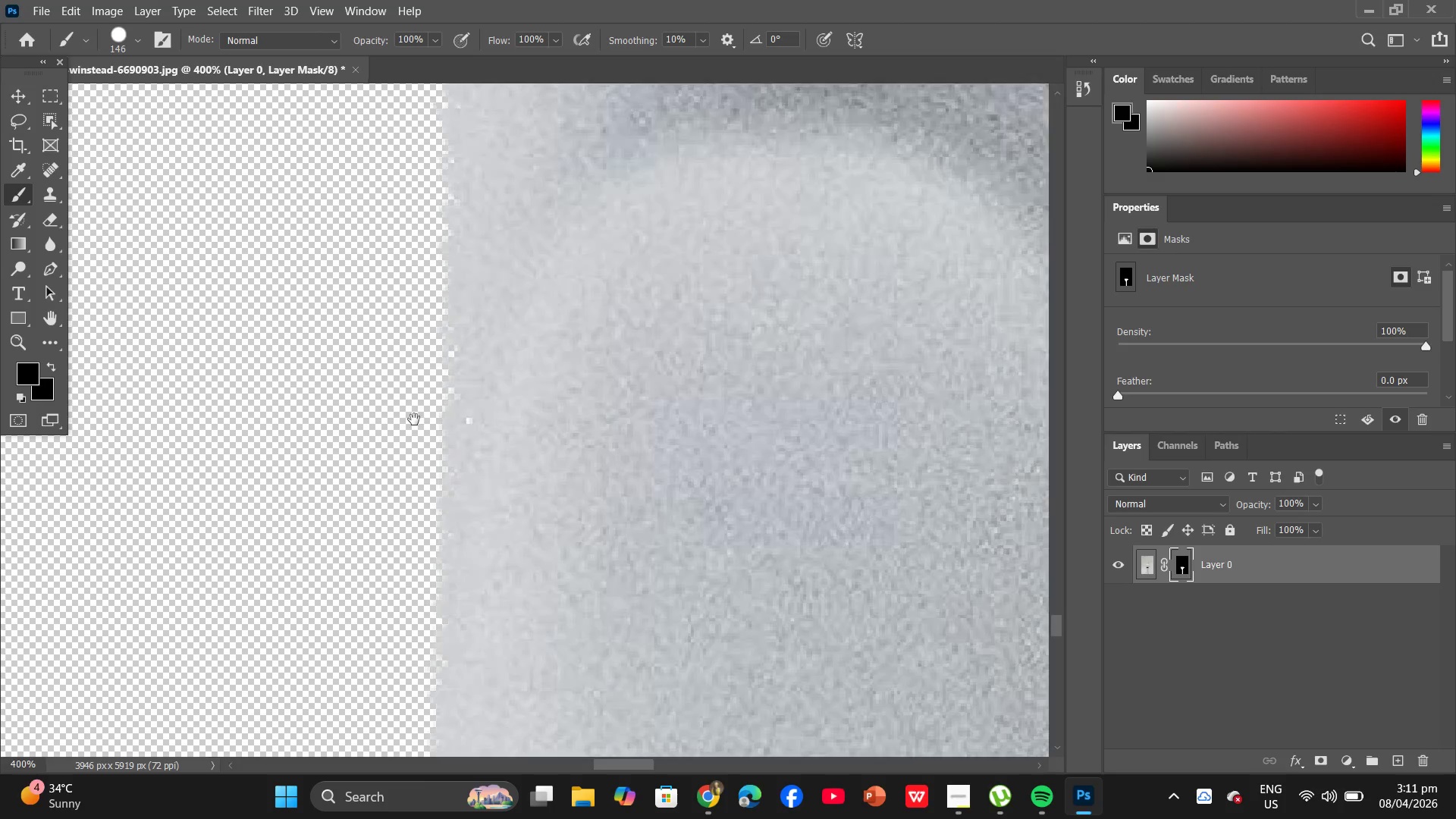 
hold_key(key=Space, duration=0.53)
 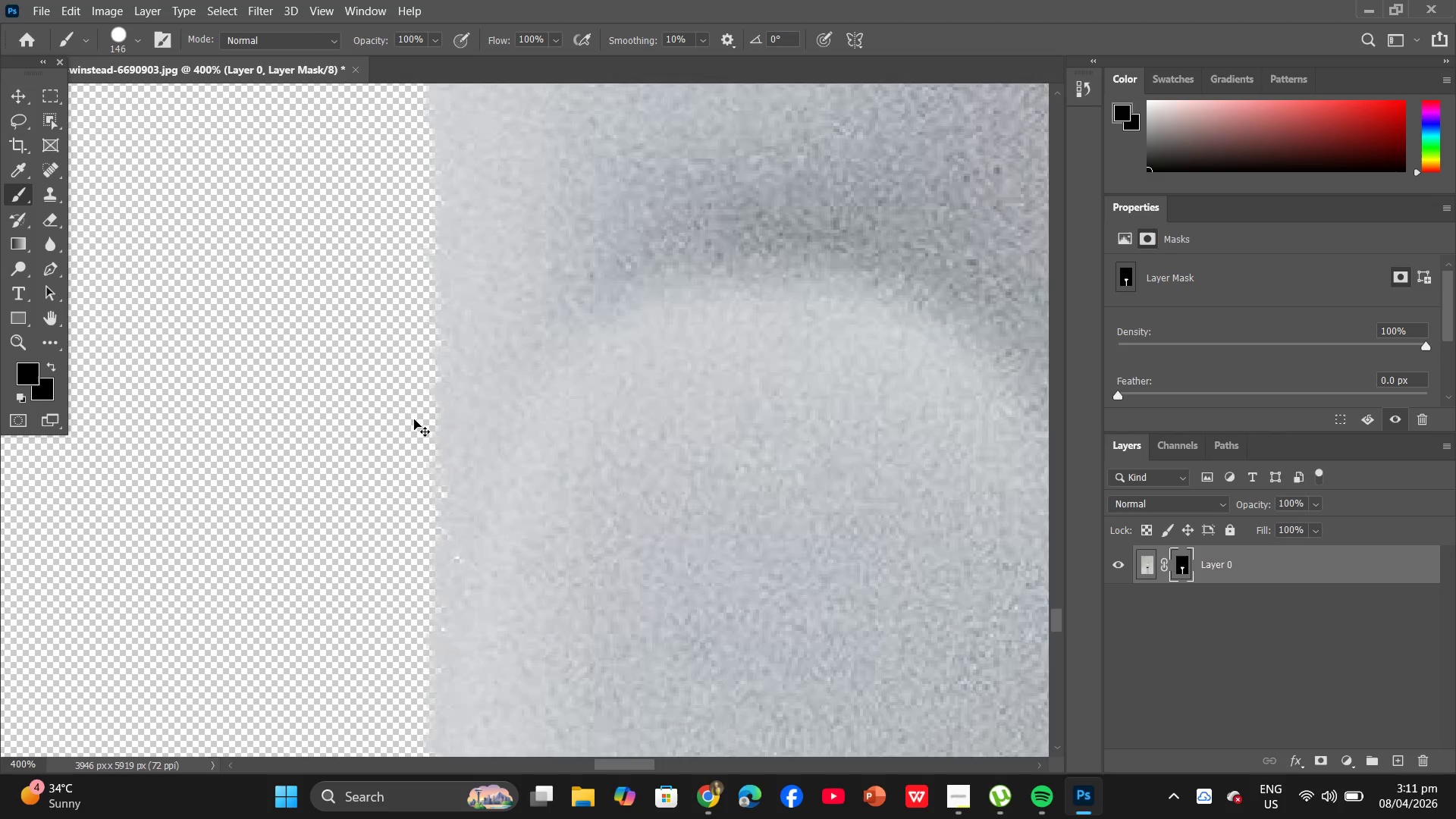 
left_click_drag(start_coordinate=[431, 277], to_coordinate=[419, 420])
 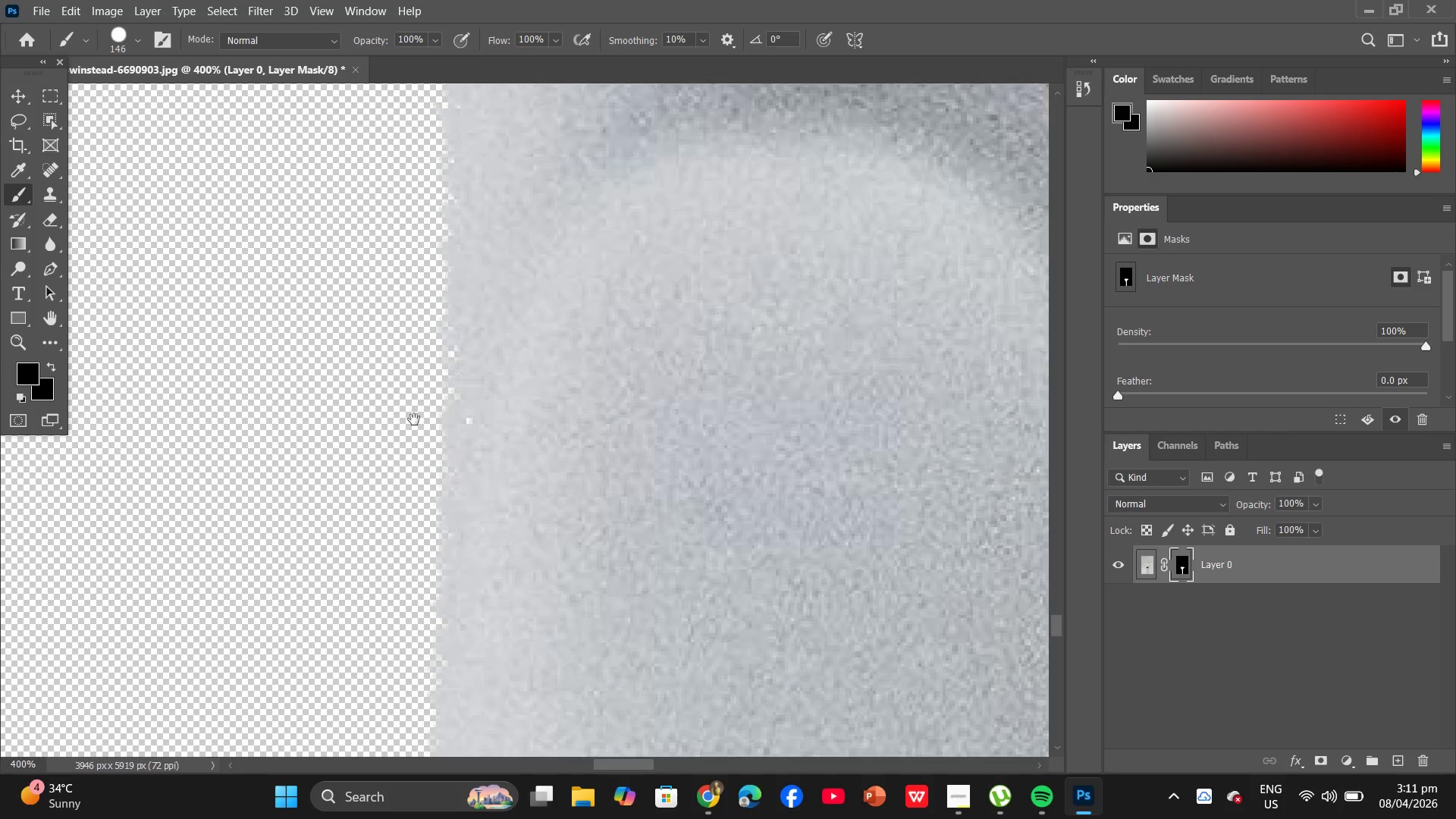 
key(Control+Minus)
 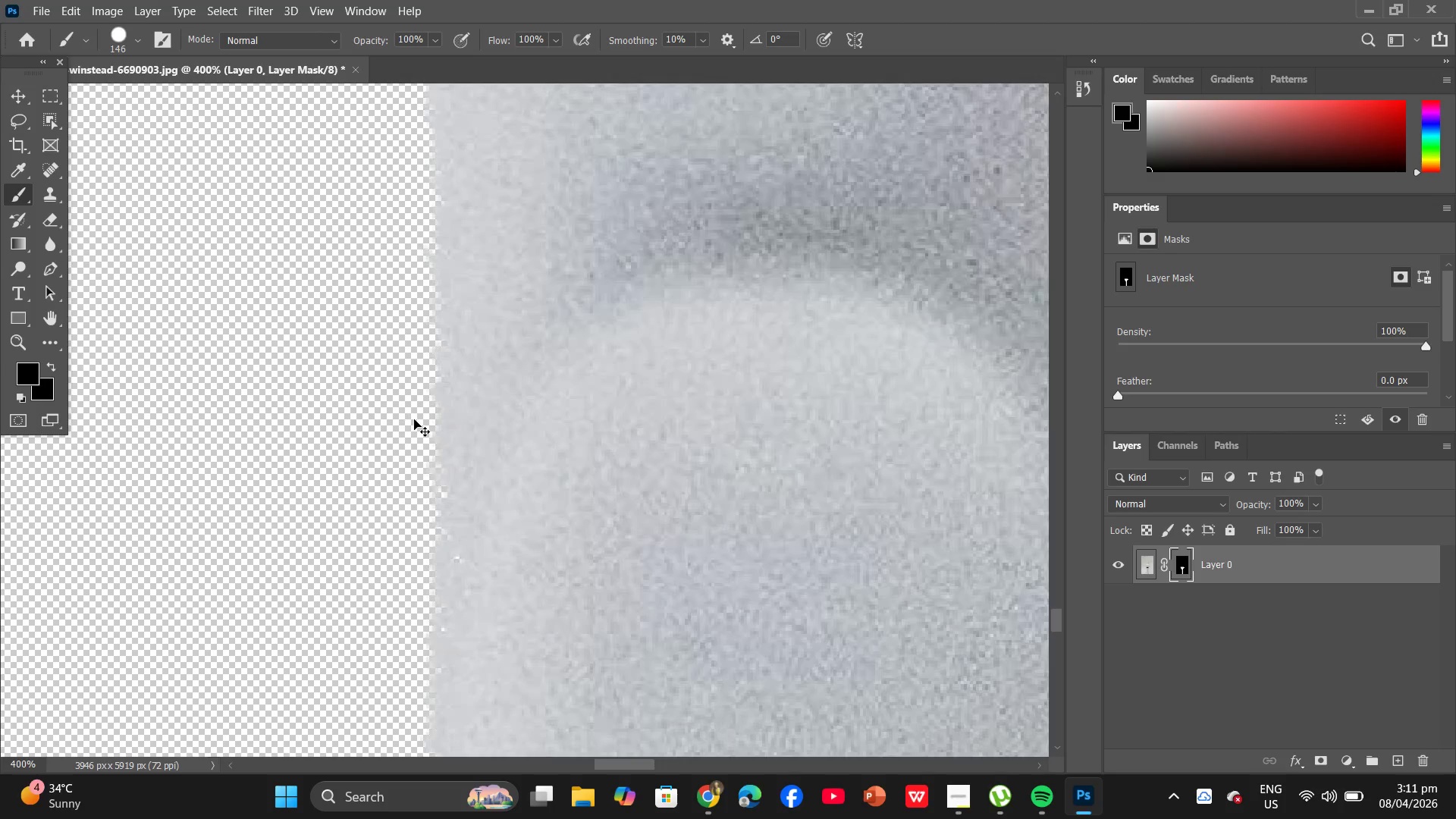 
key(Control+Minus)
 